 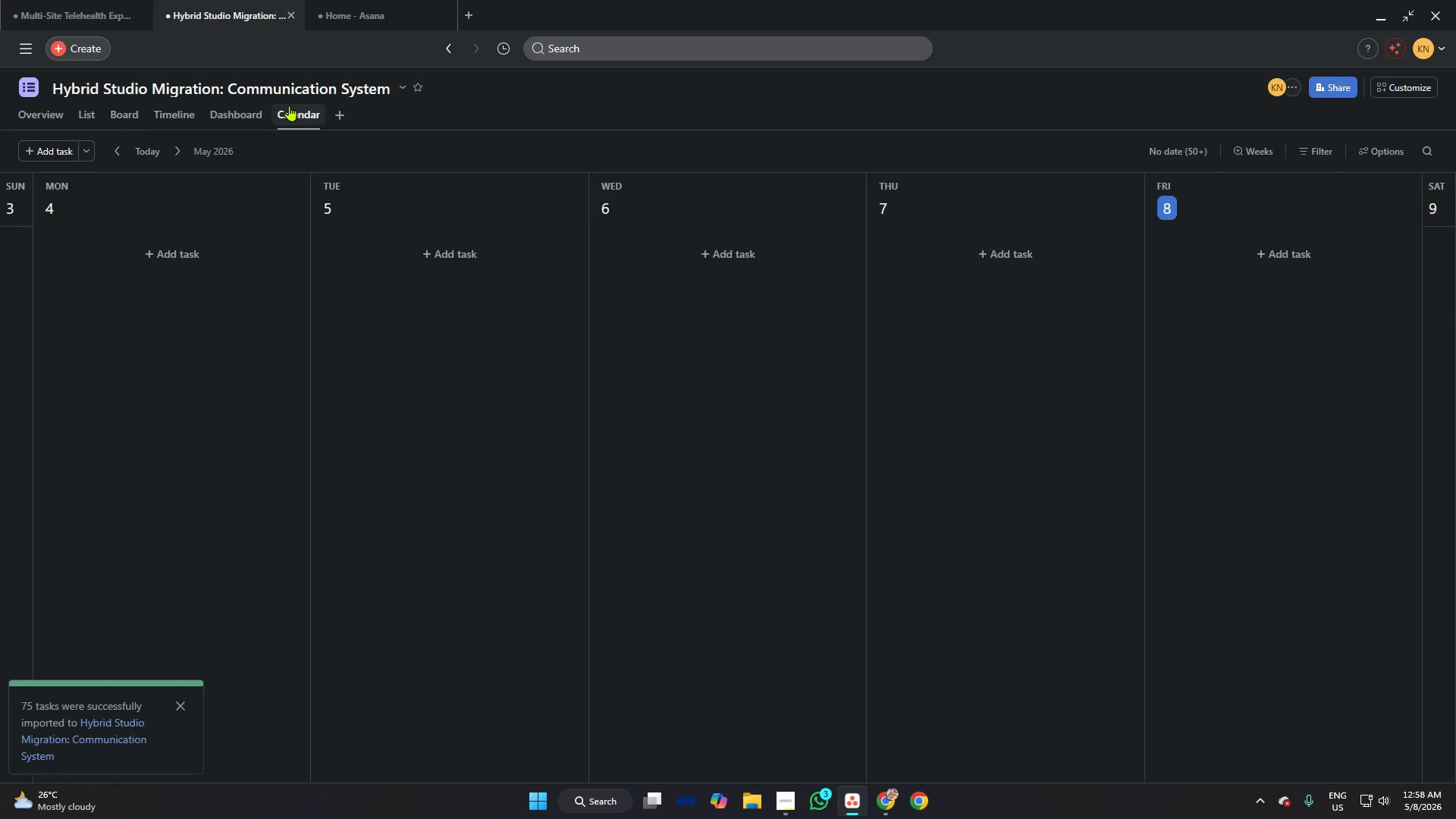 
left_click([1233, 156])
 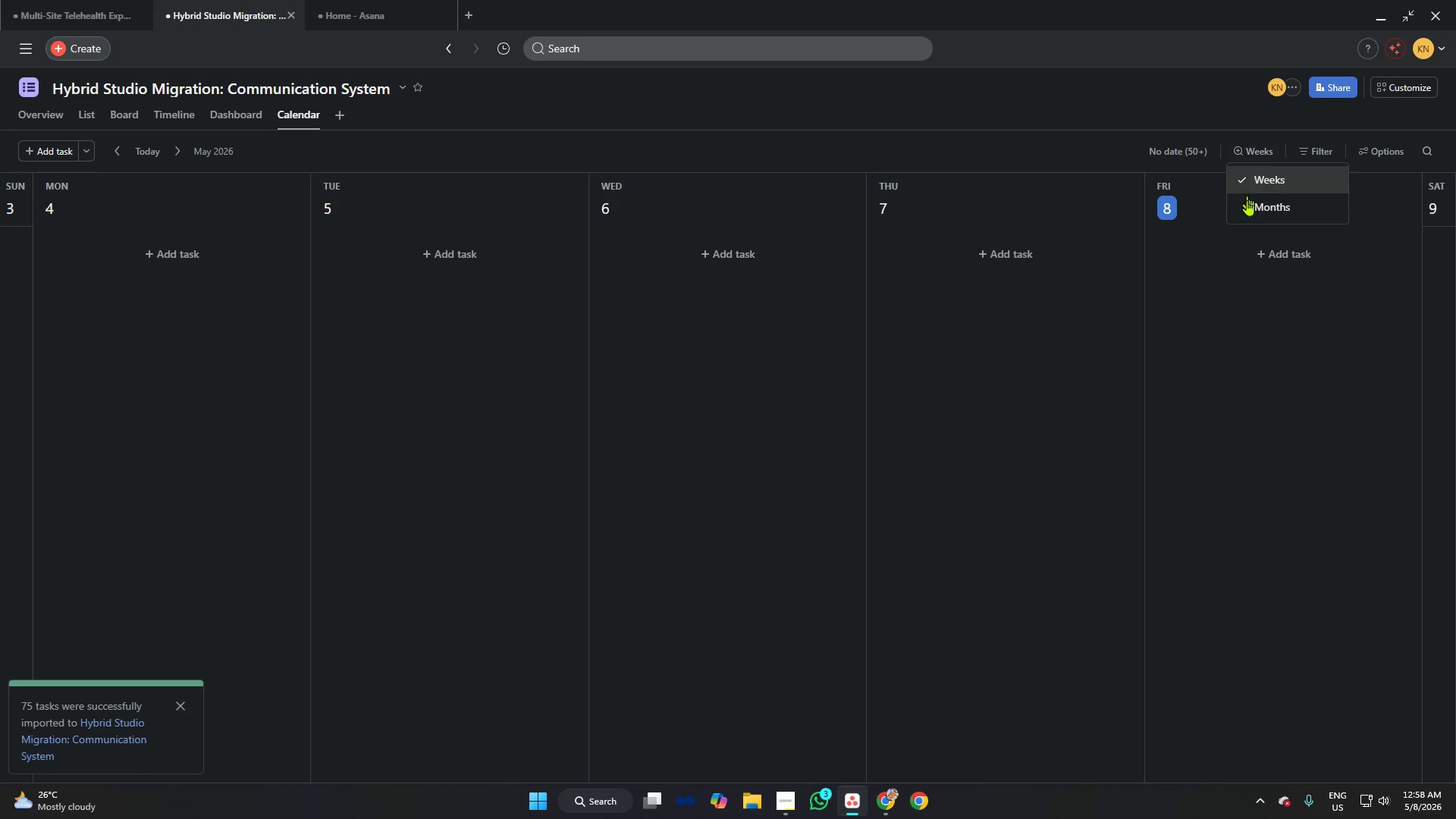 
left_click([1247, 202])
 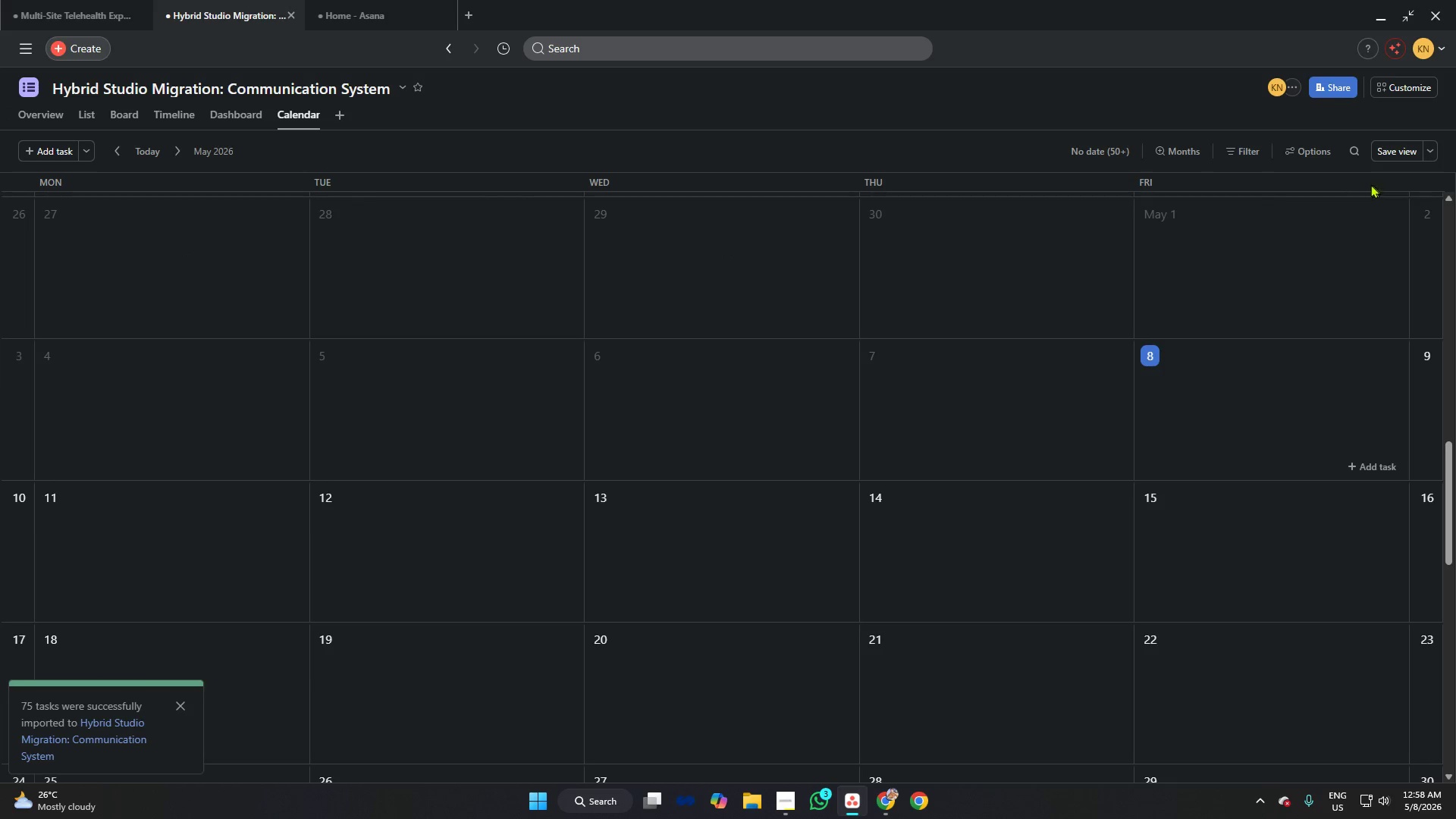 
left_click([1320, 152])
 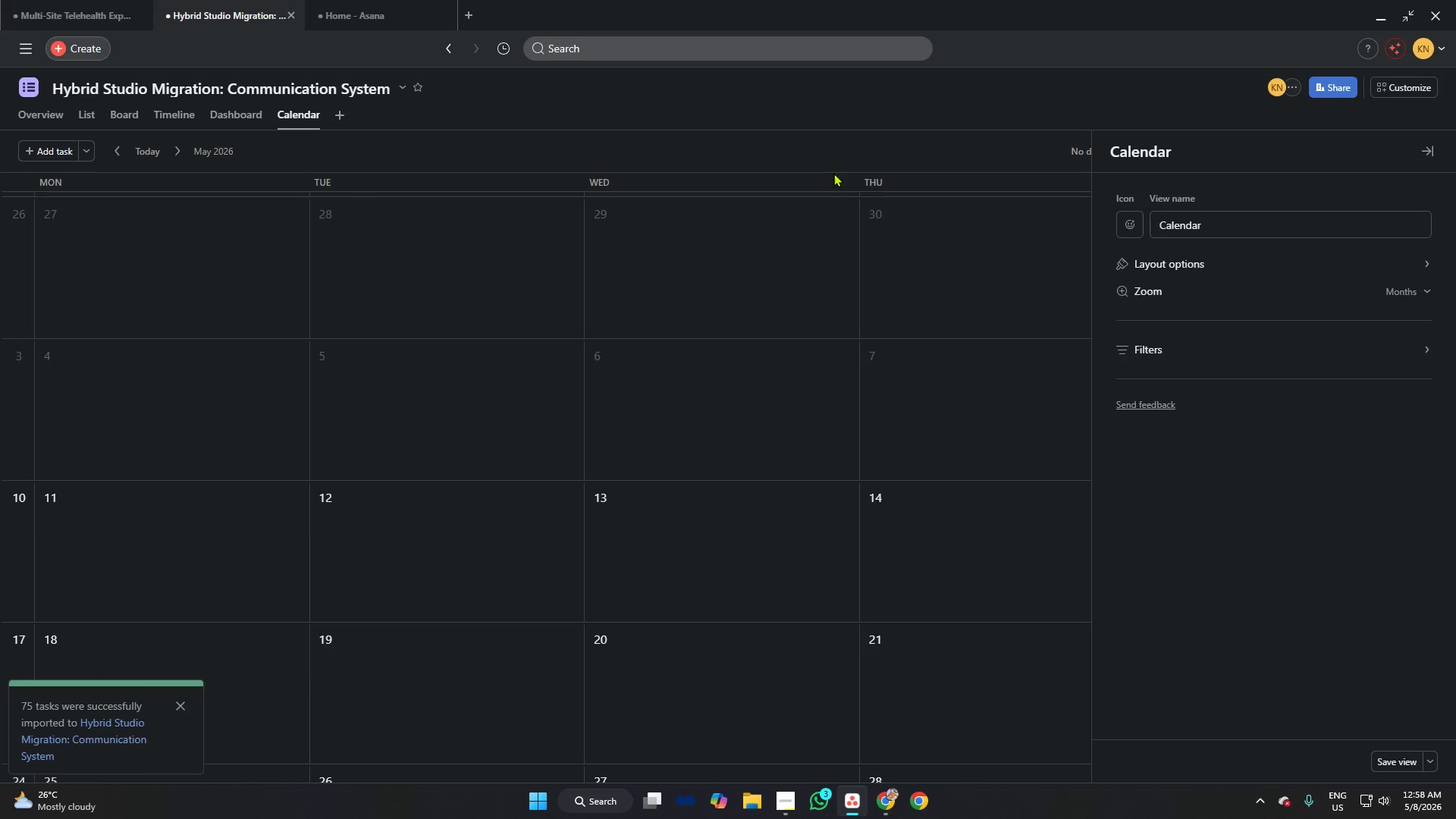 
left_click([936, 150])
 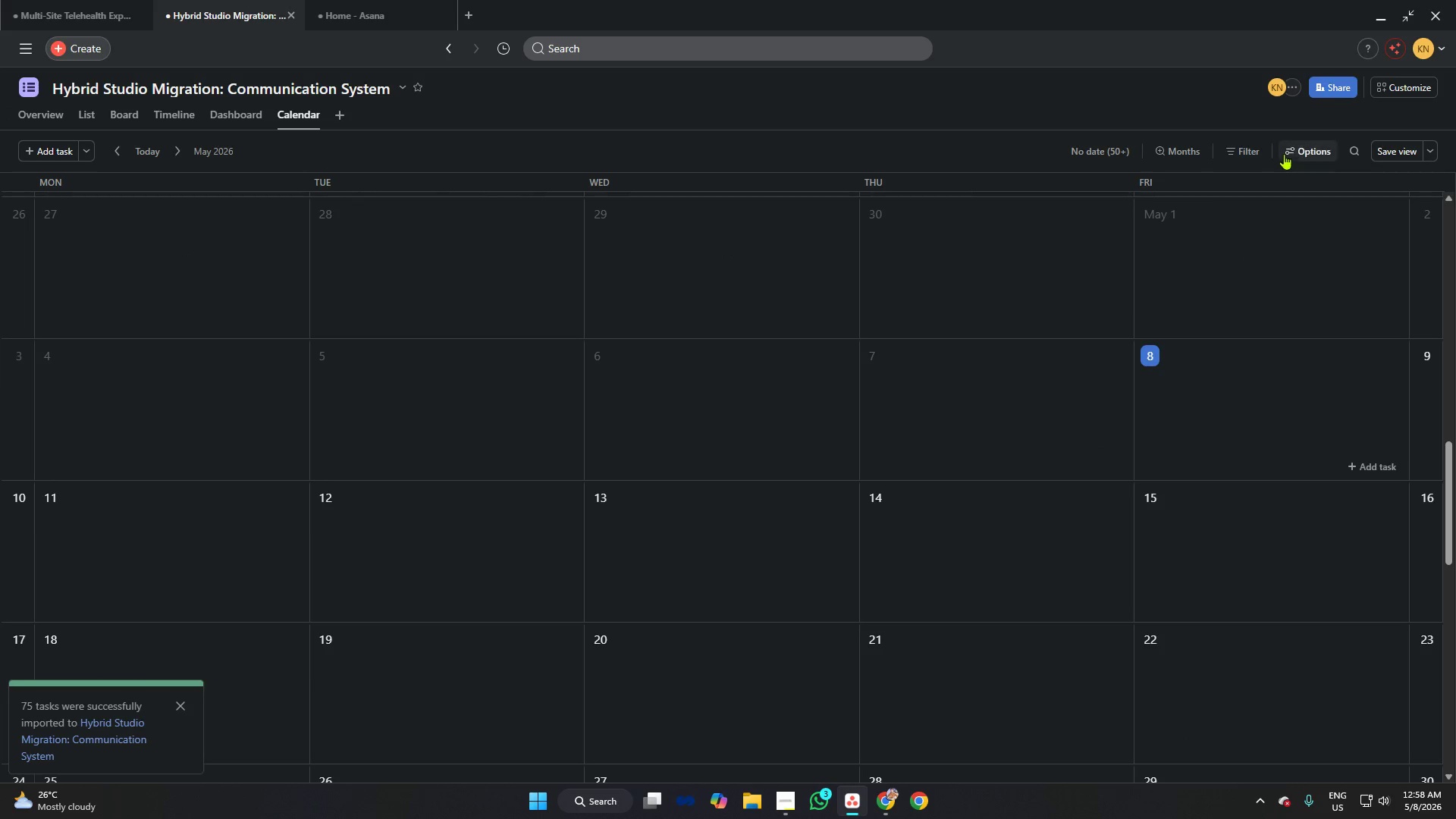 
left_click([1121, 153])
 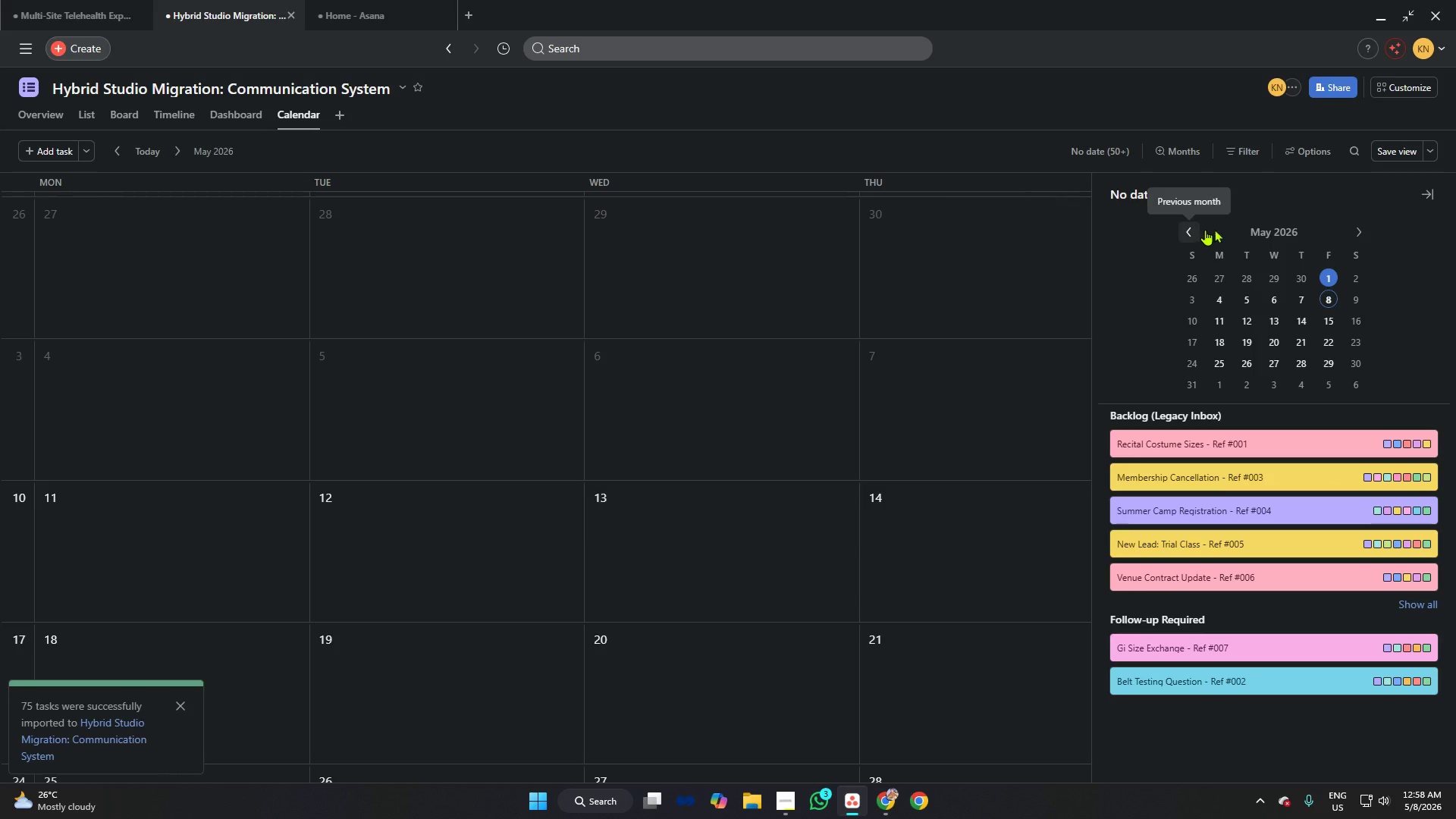 
left_click([1182, 233])
 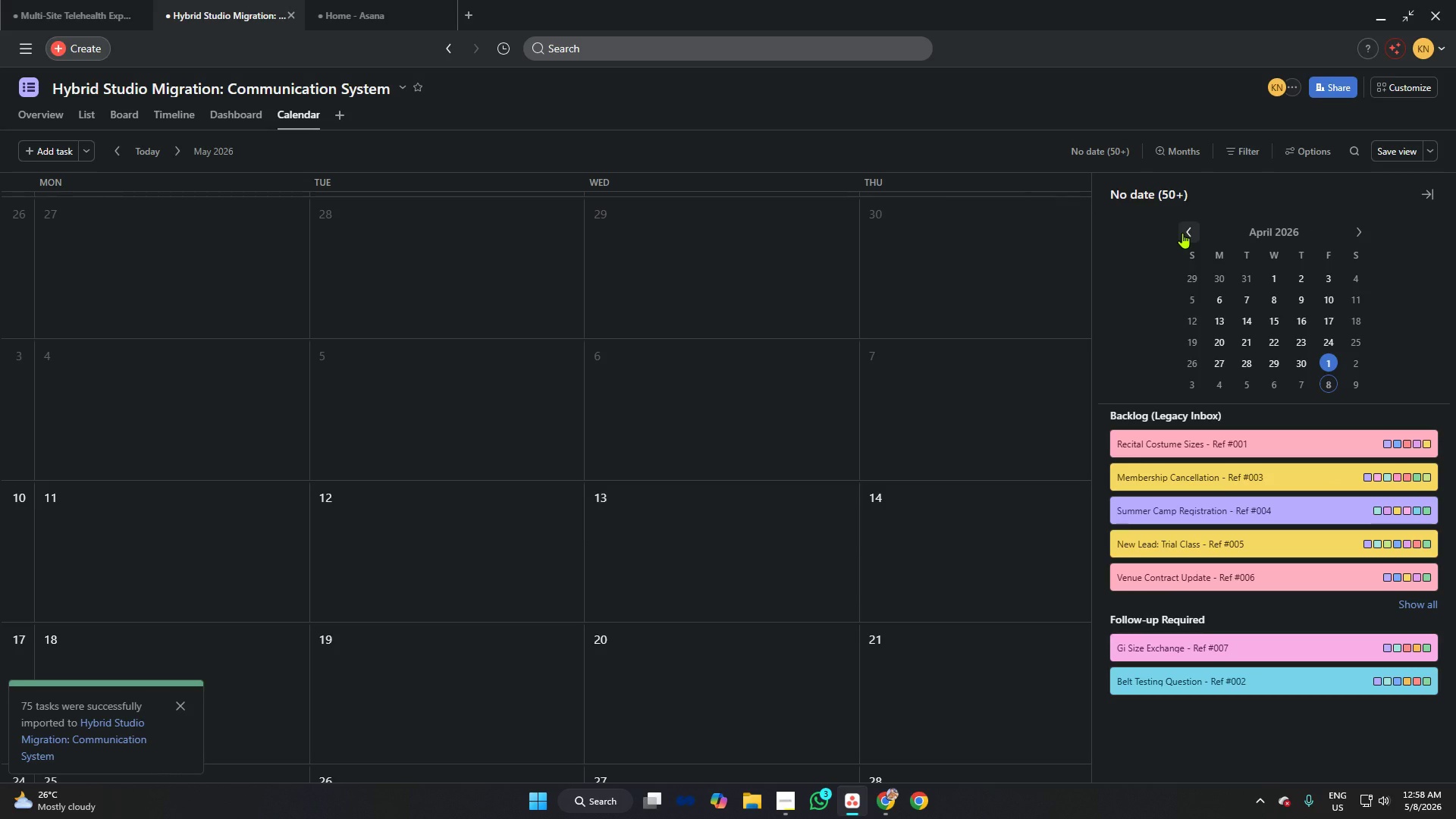 
left_click([1182, 233])
 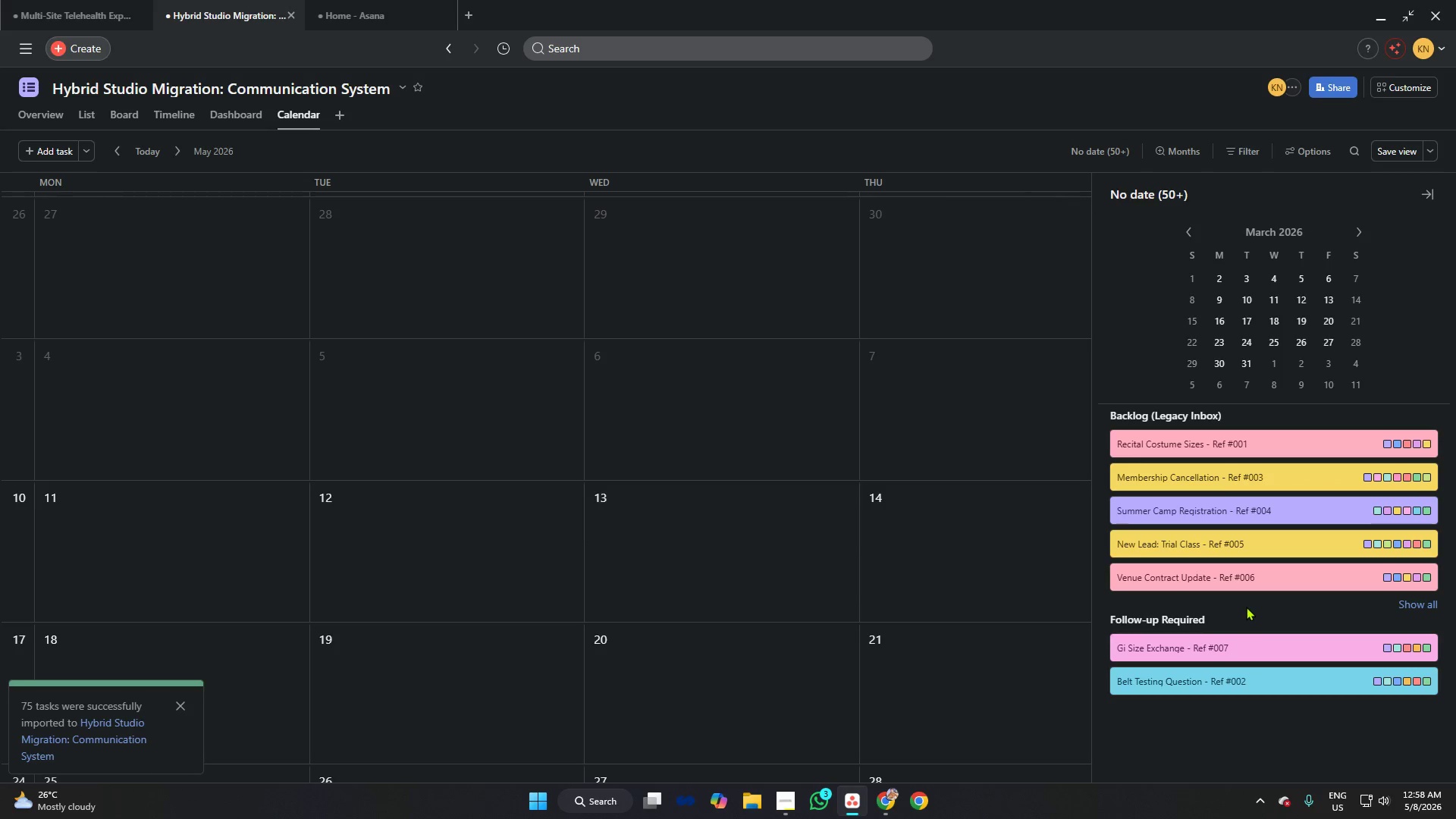 
scroll: coordinate [1241, 508], scroll_direction: down, amount: 8.0
 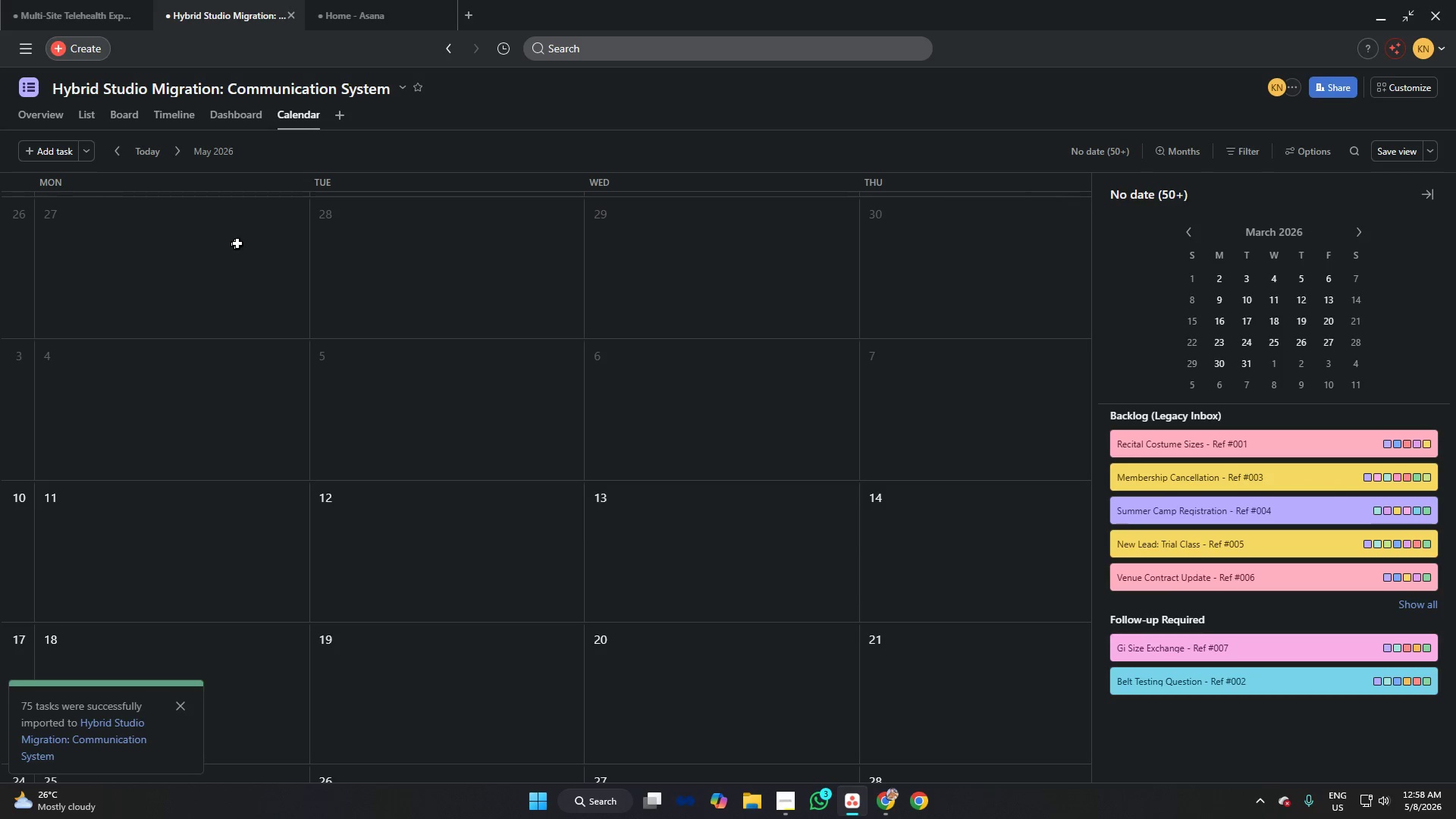 
scroll: coordinate [500, 238], scroll_direction: up, amount: 10.0
 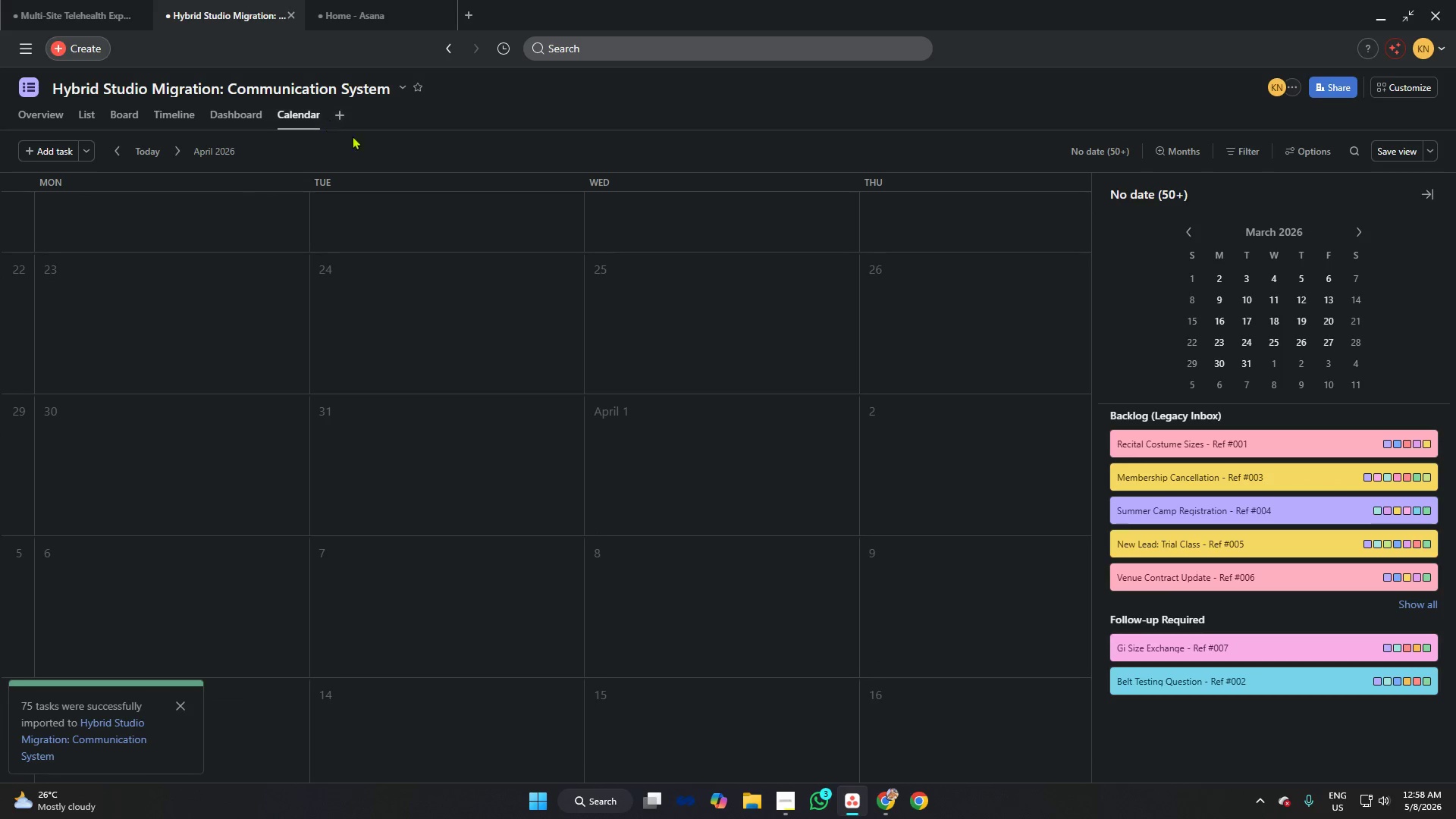 
left_click([394, 148])
 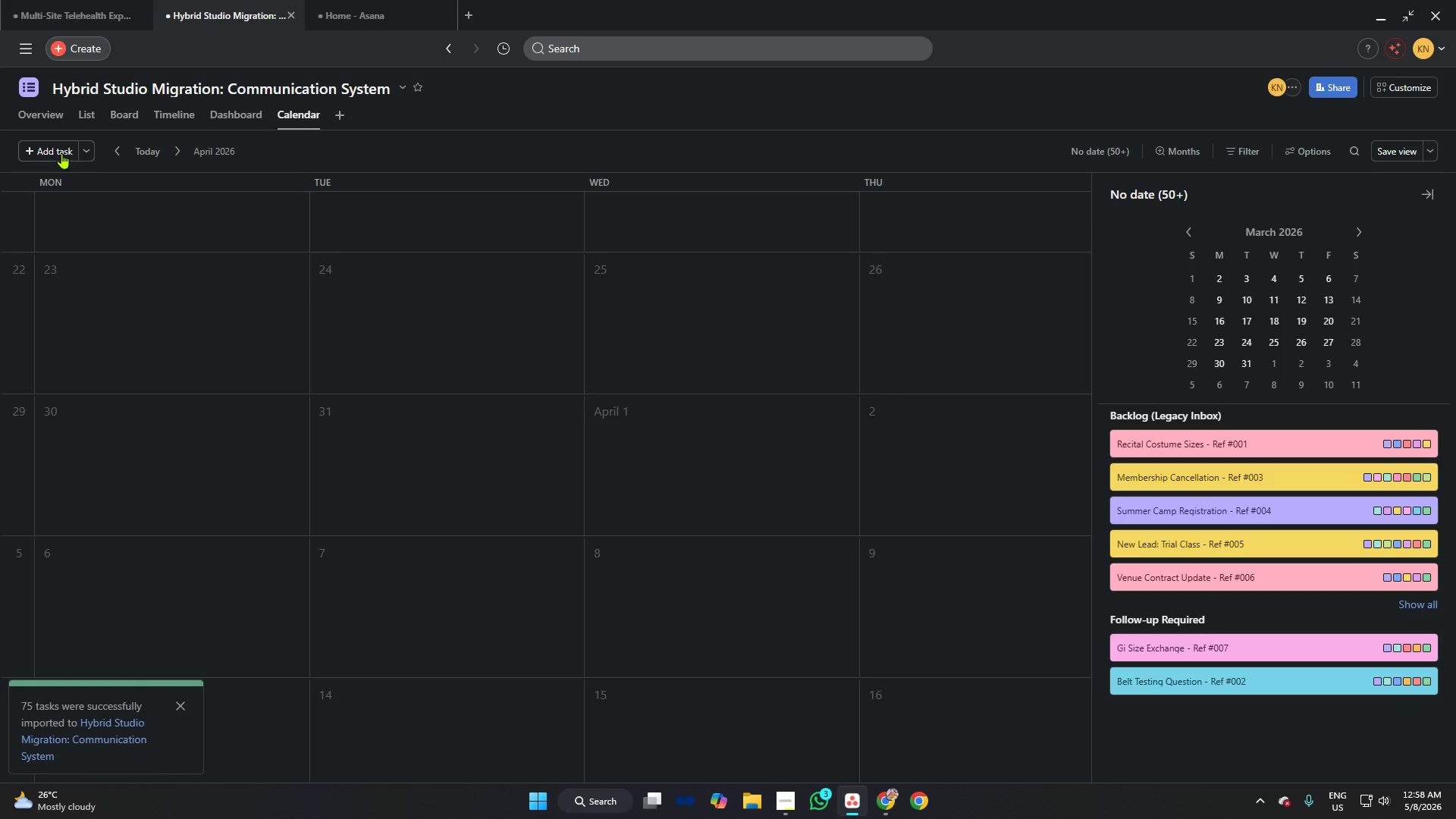 
left_click([58, 150])
 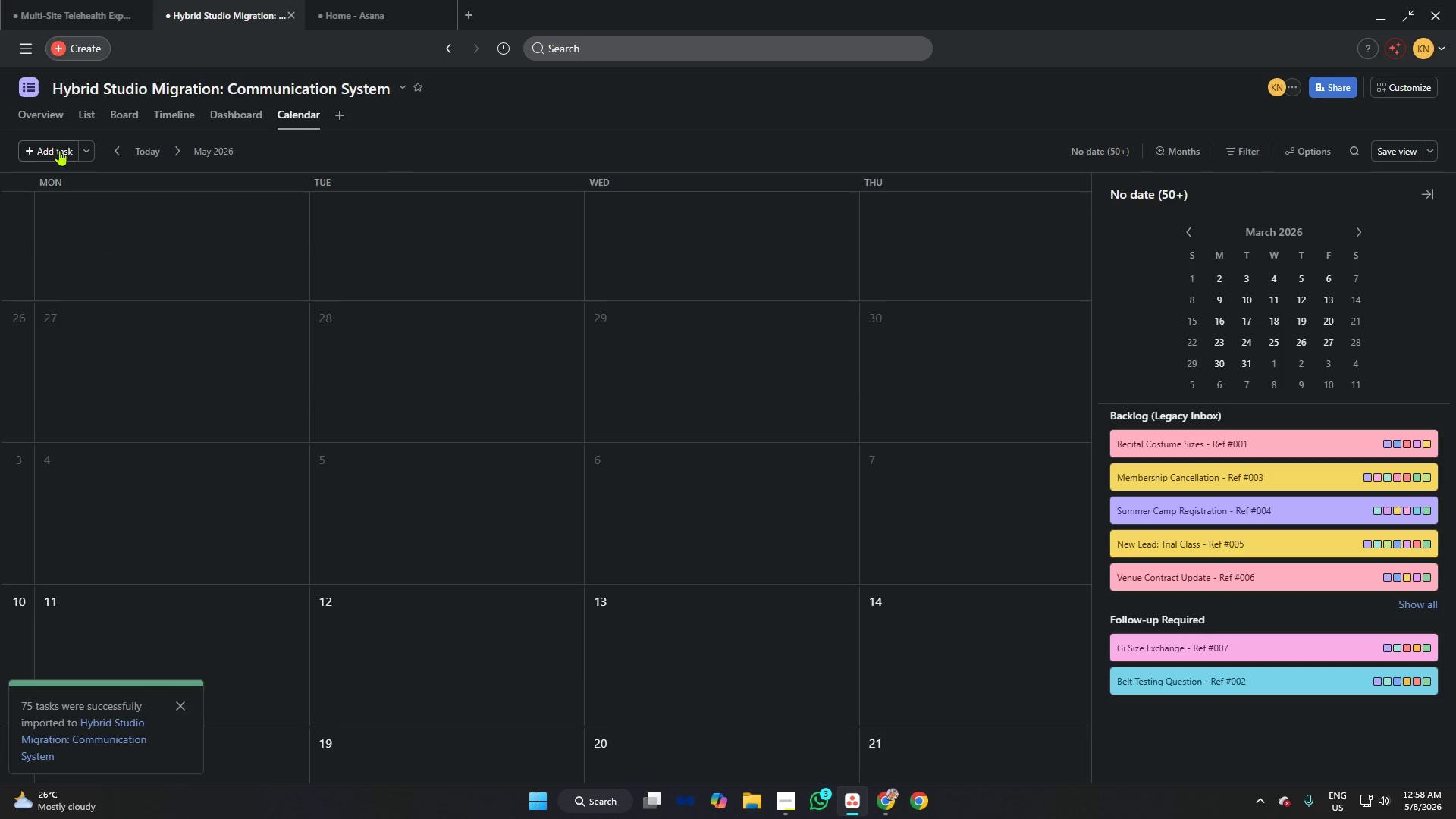 
left_click([61, 150])
 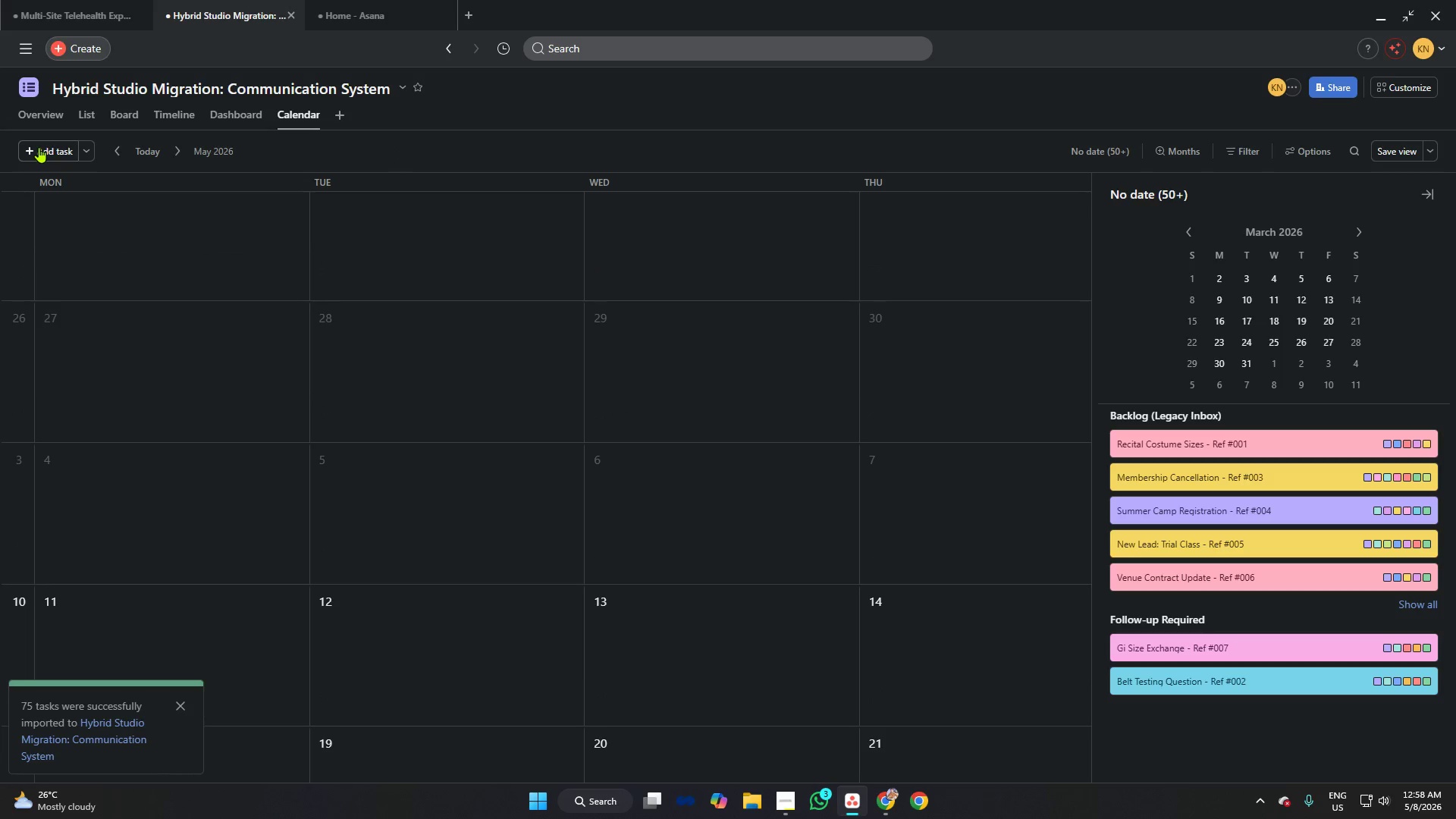 
double_click([39, 147])
 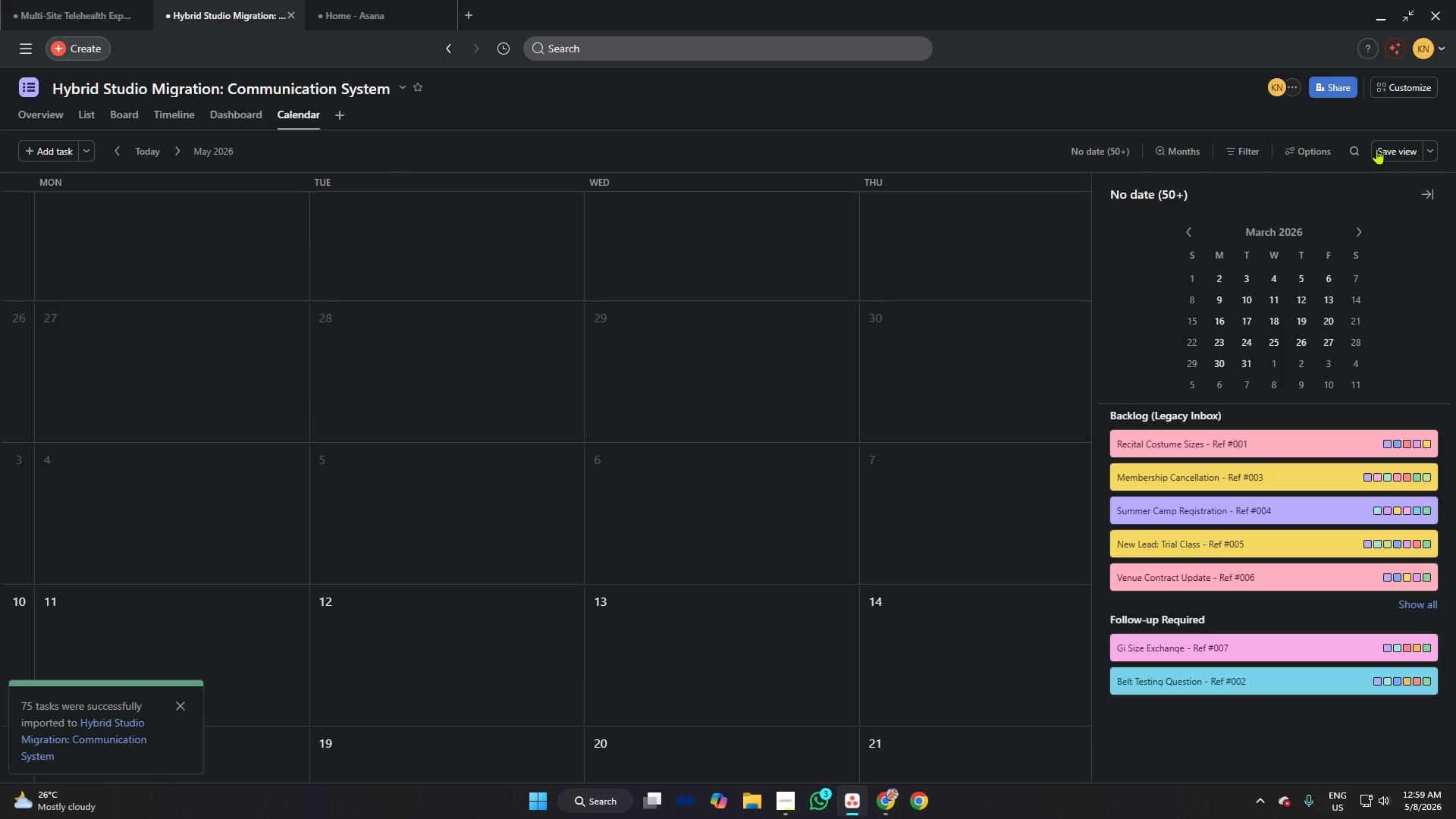 
left_click([1322, 152])
 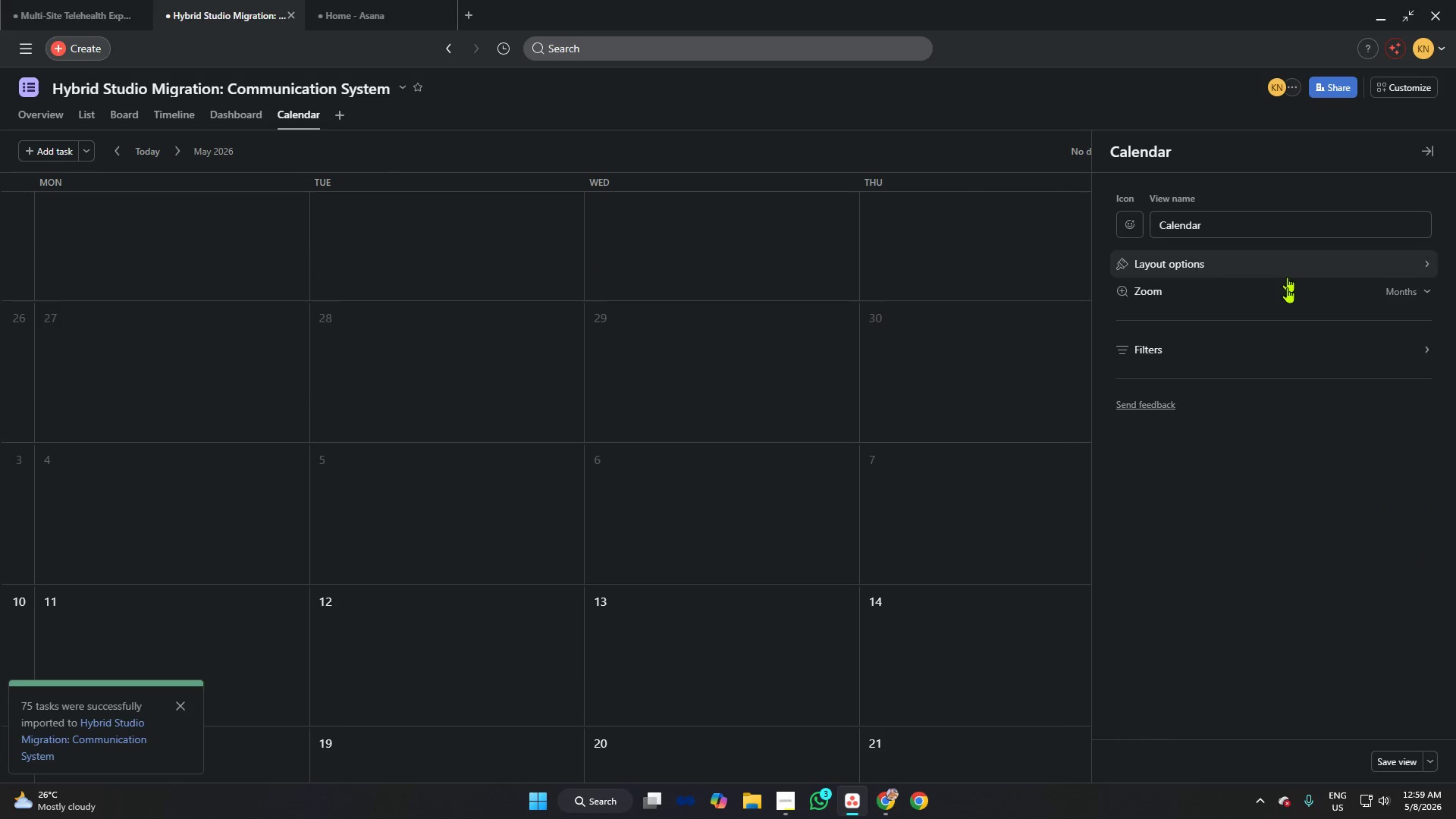 
left_click([1245, 357])
 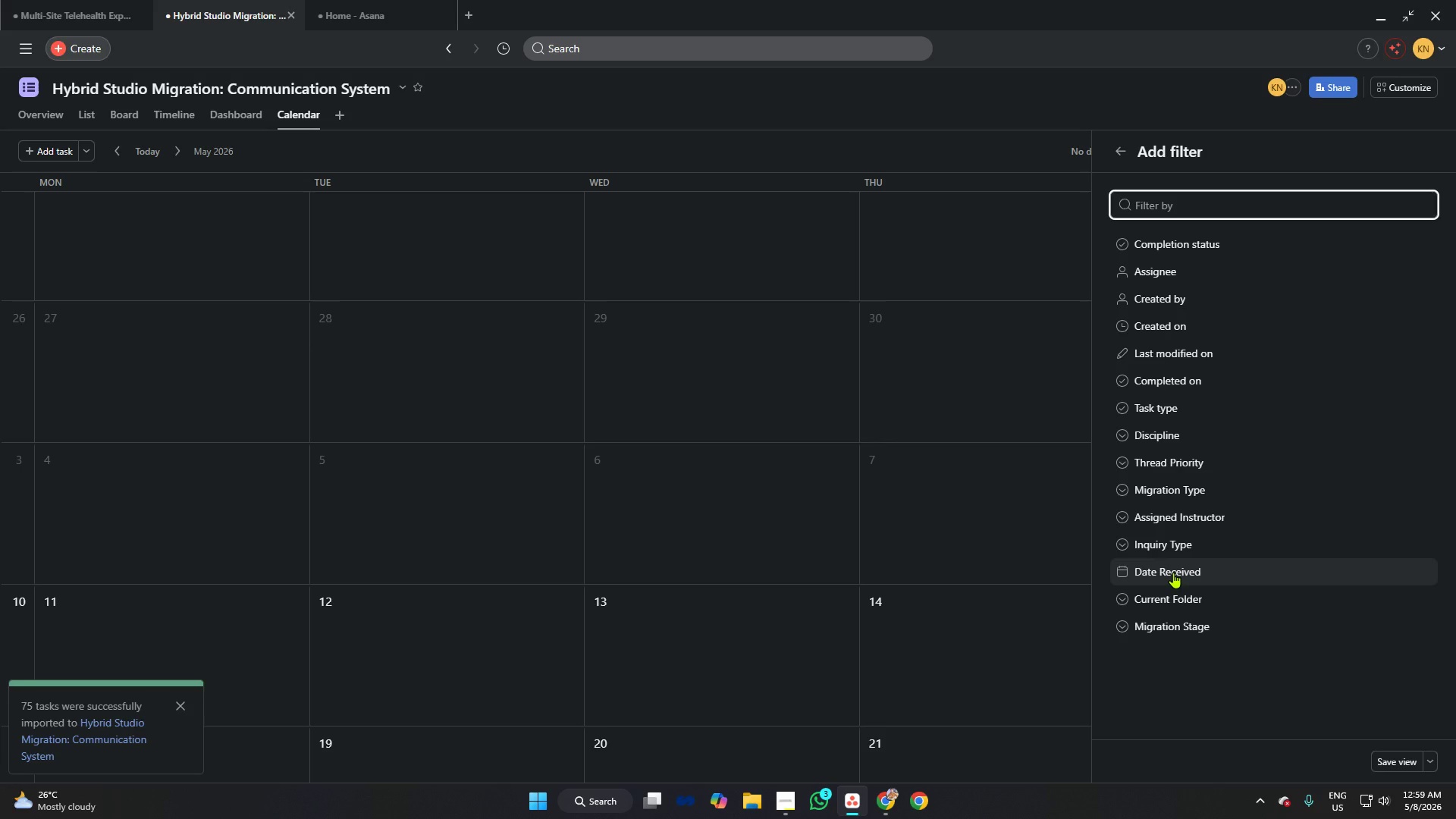 
left_click([1172, 573])
 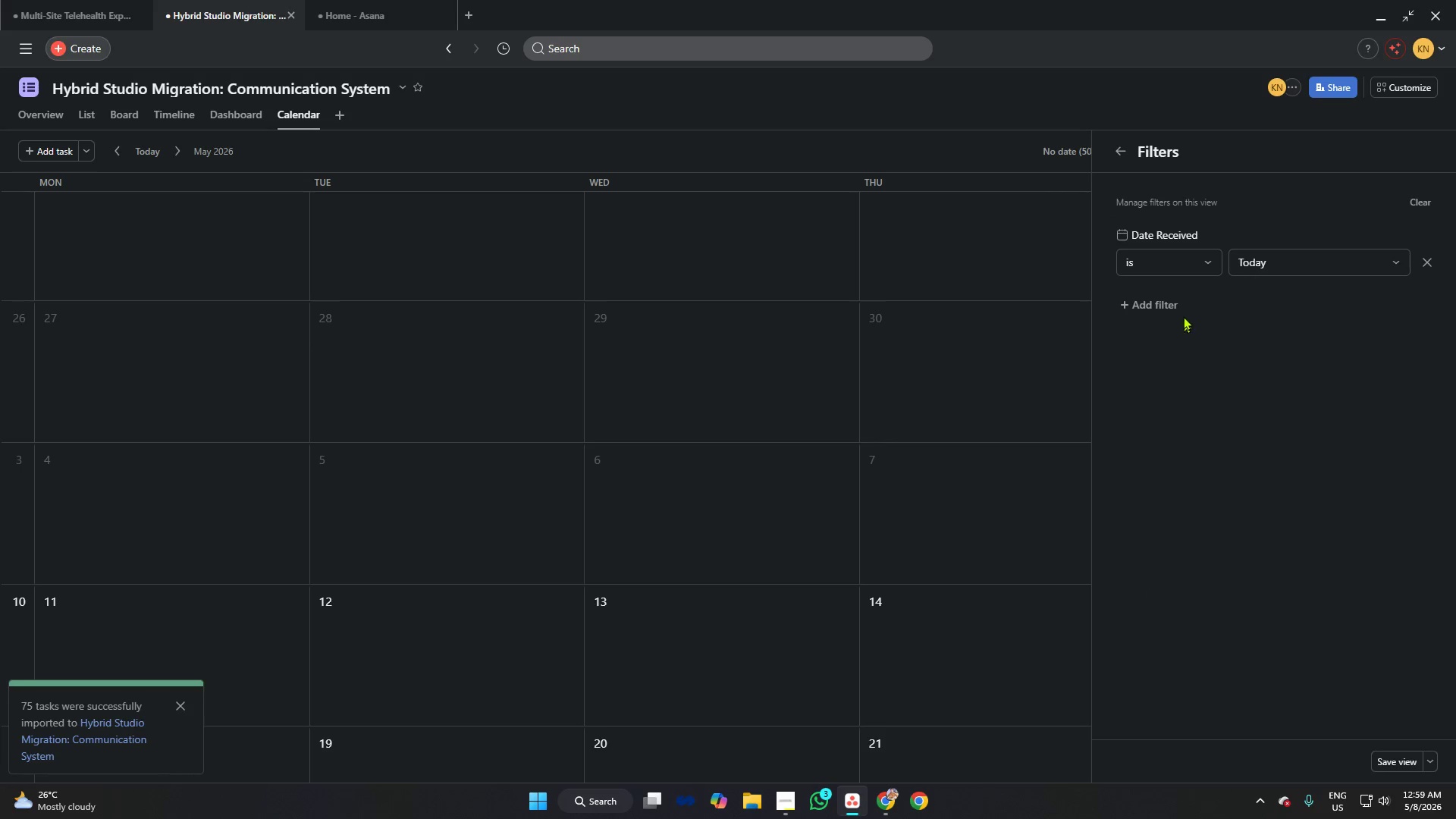 
left_click([1176, 258])
 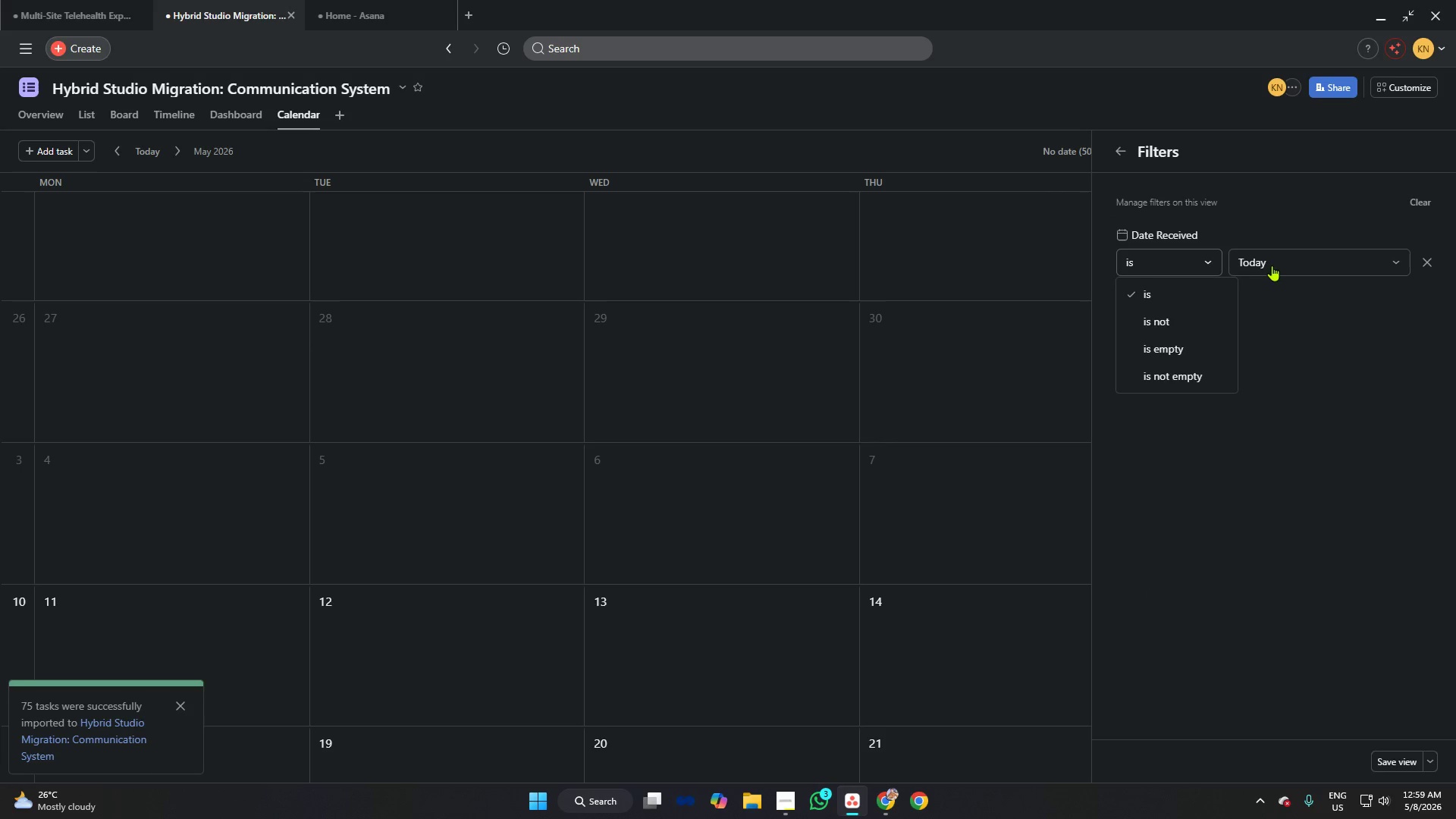 
left_click([1282, 262])
 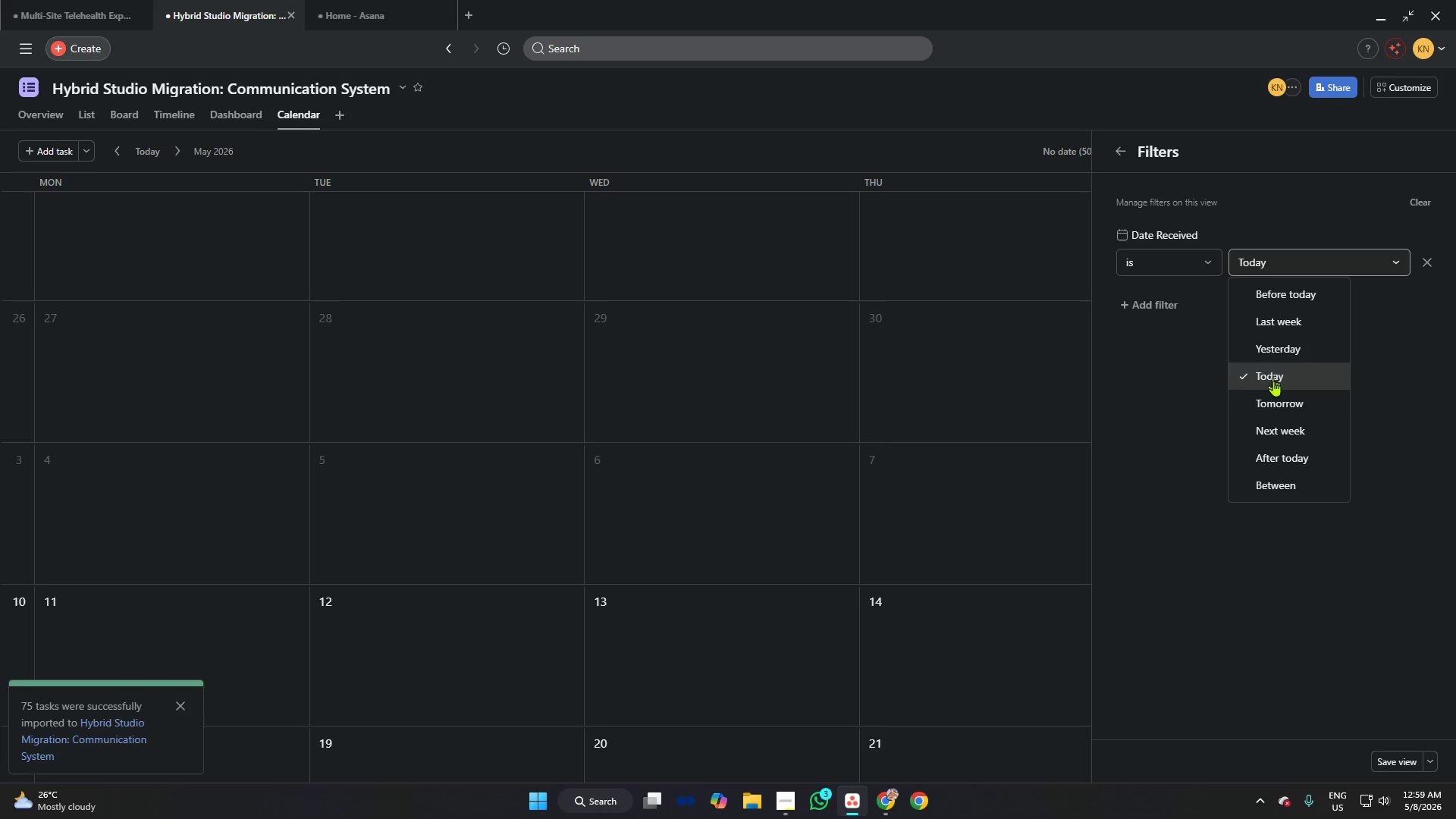 
left_click([1283, 495])
 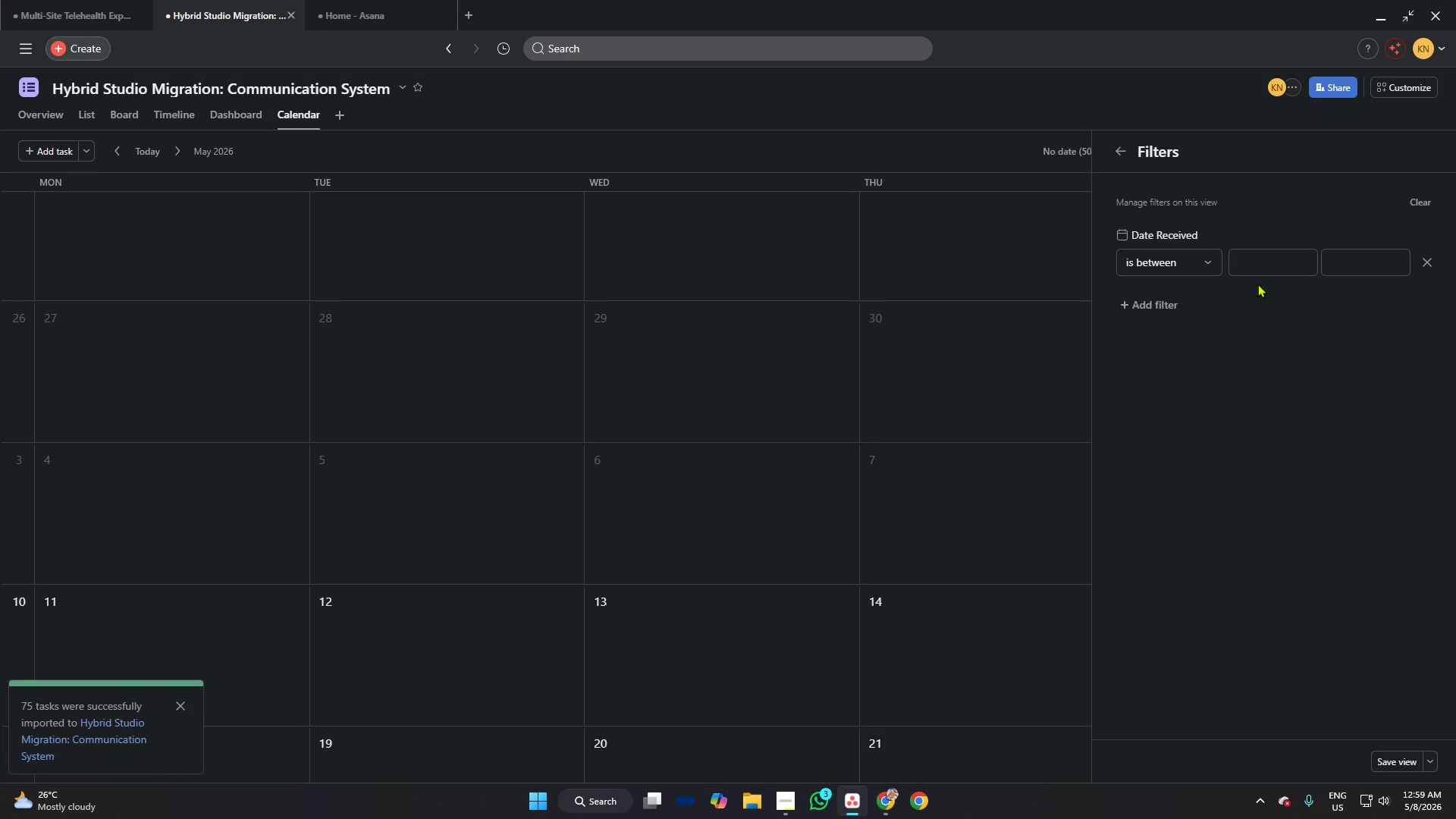 
left_click([1270, 262])
 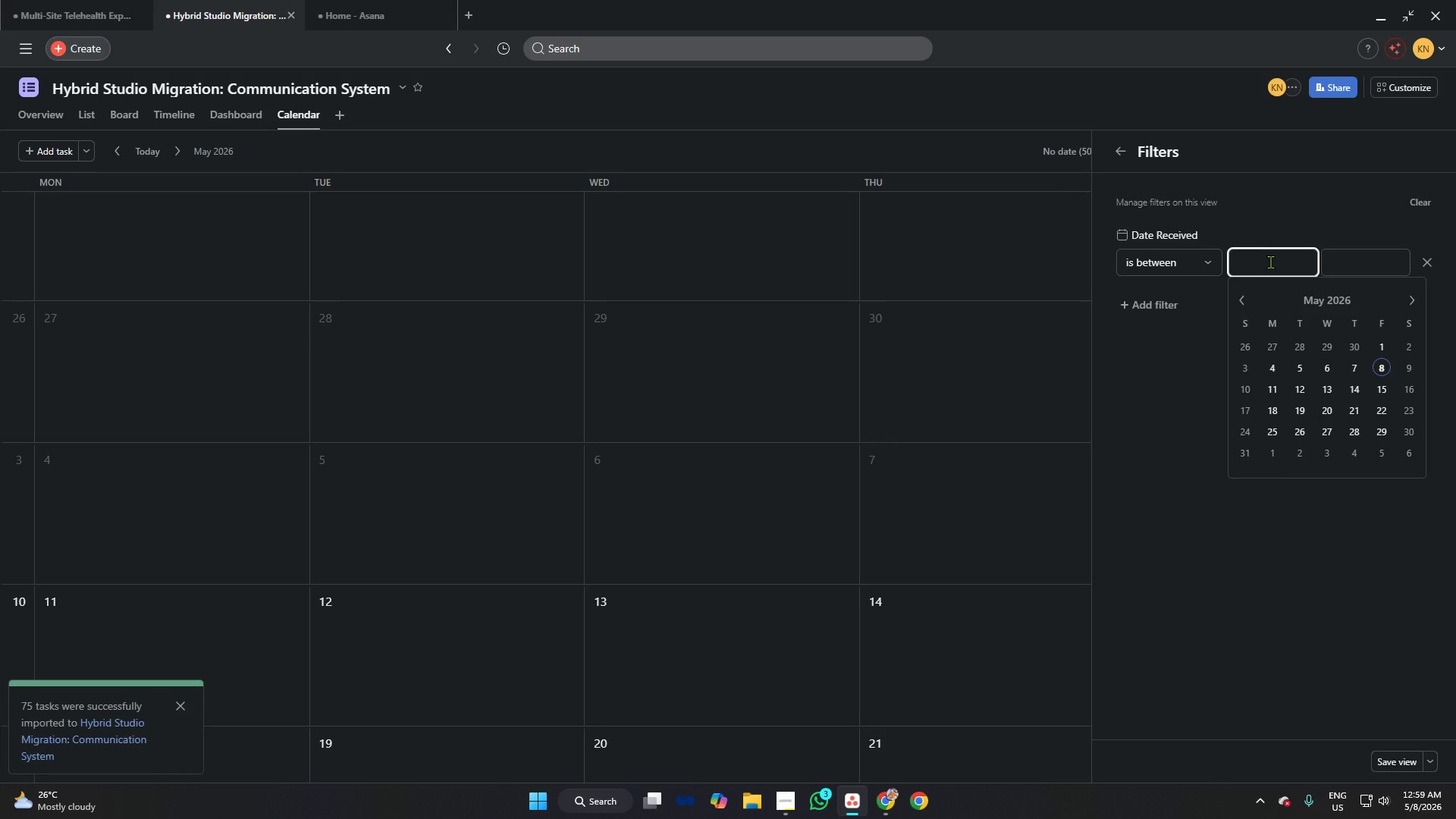 
type(2024)
 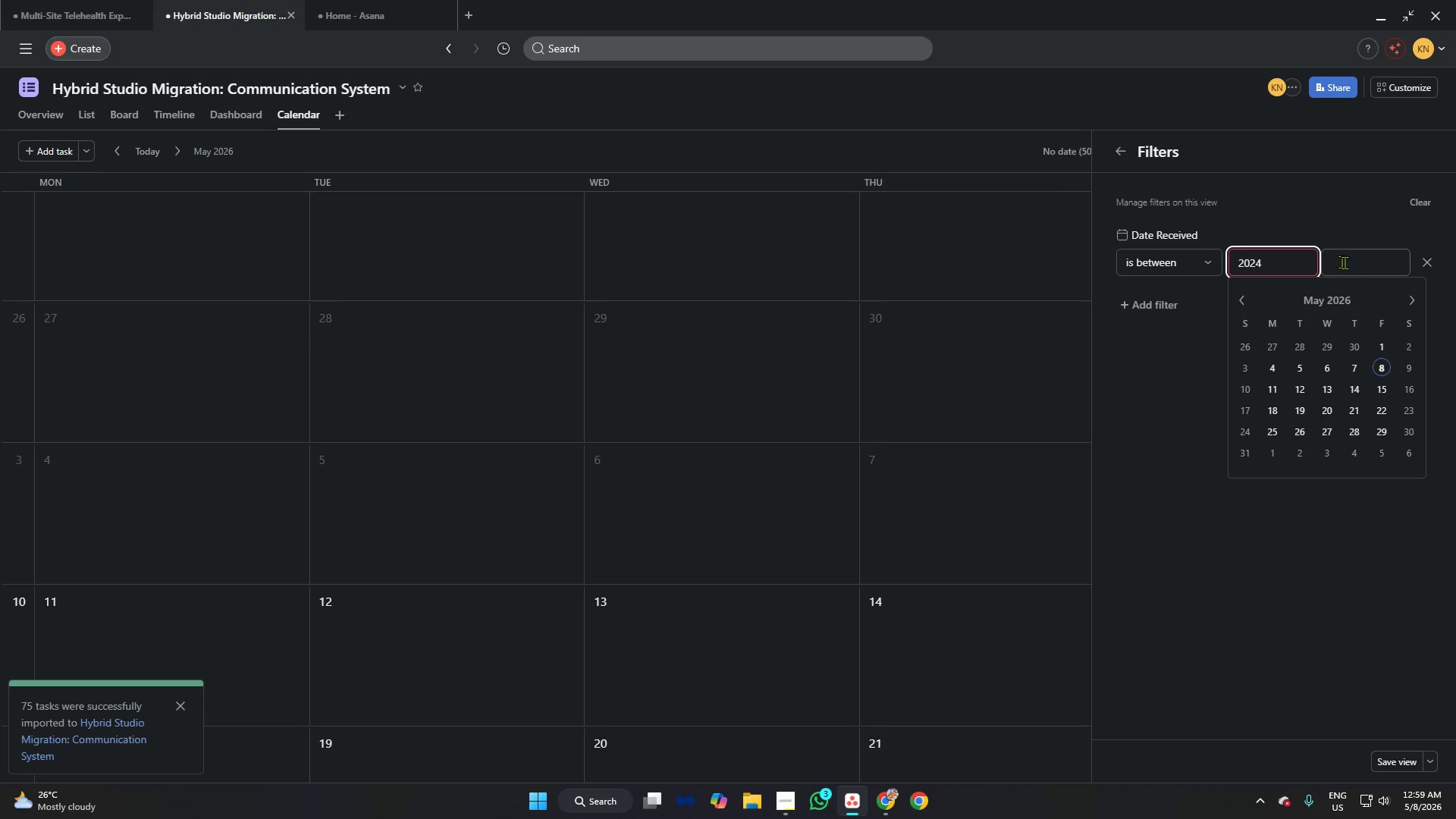 
left_click([1357, 266])
 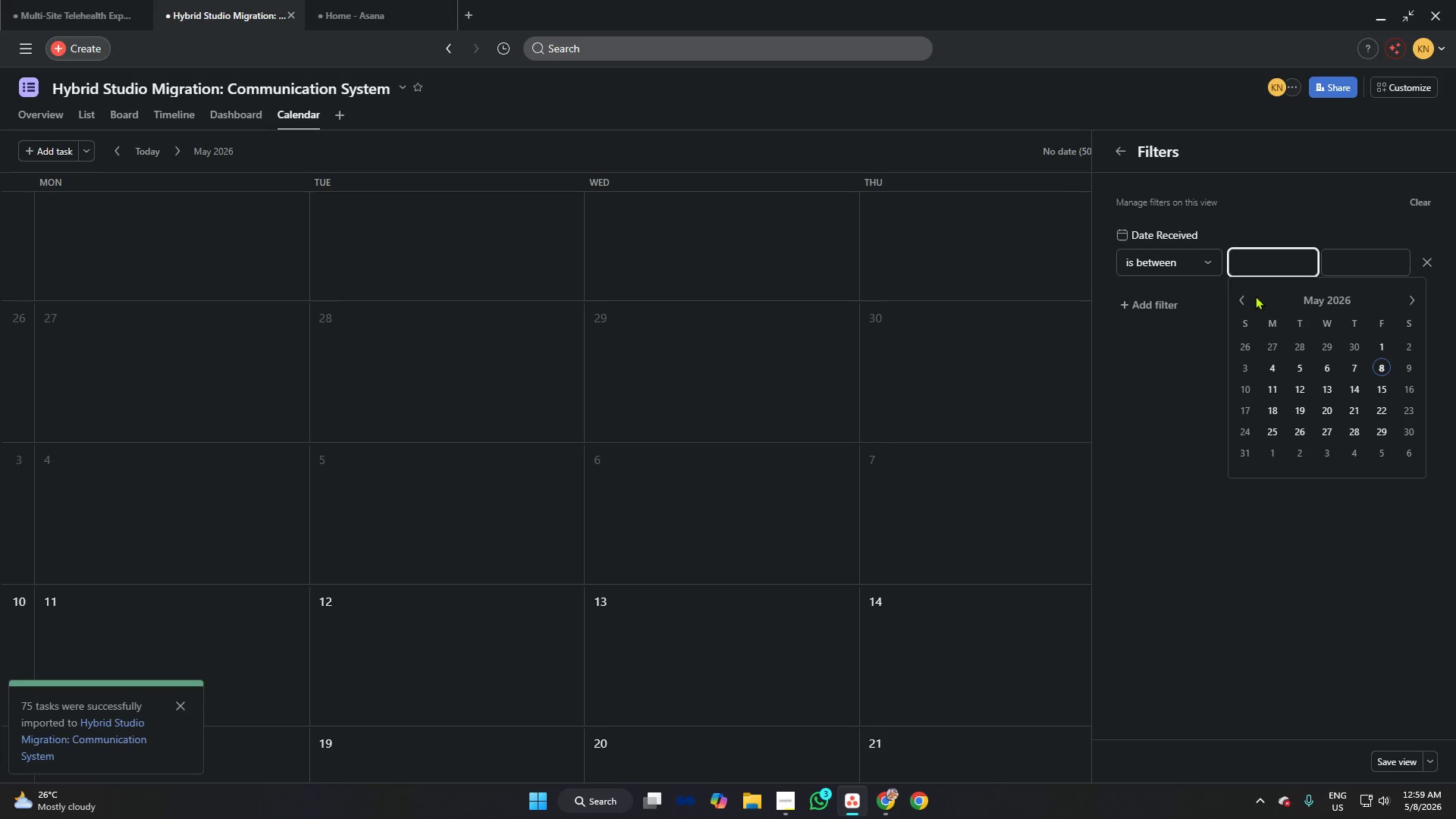 
double_click([1245, 296])
 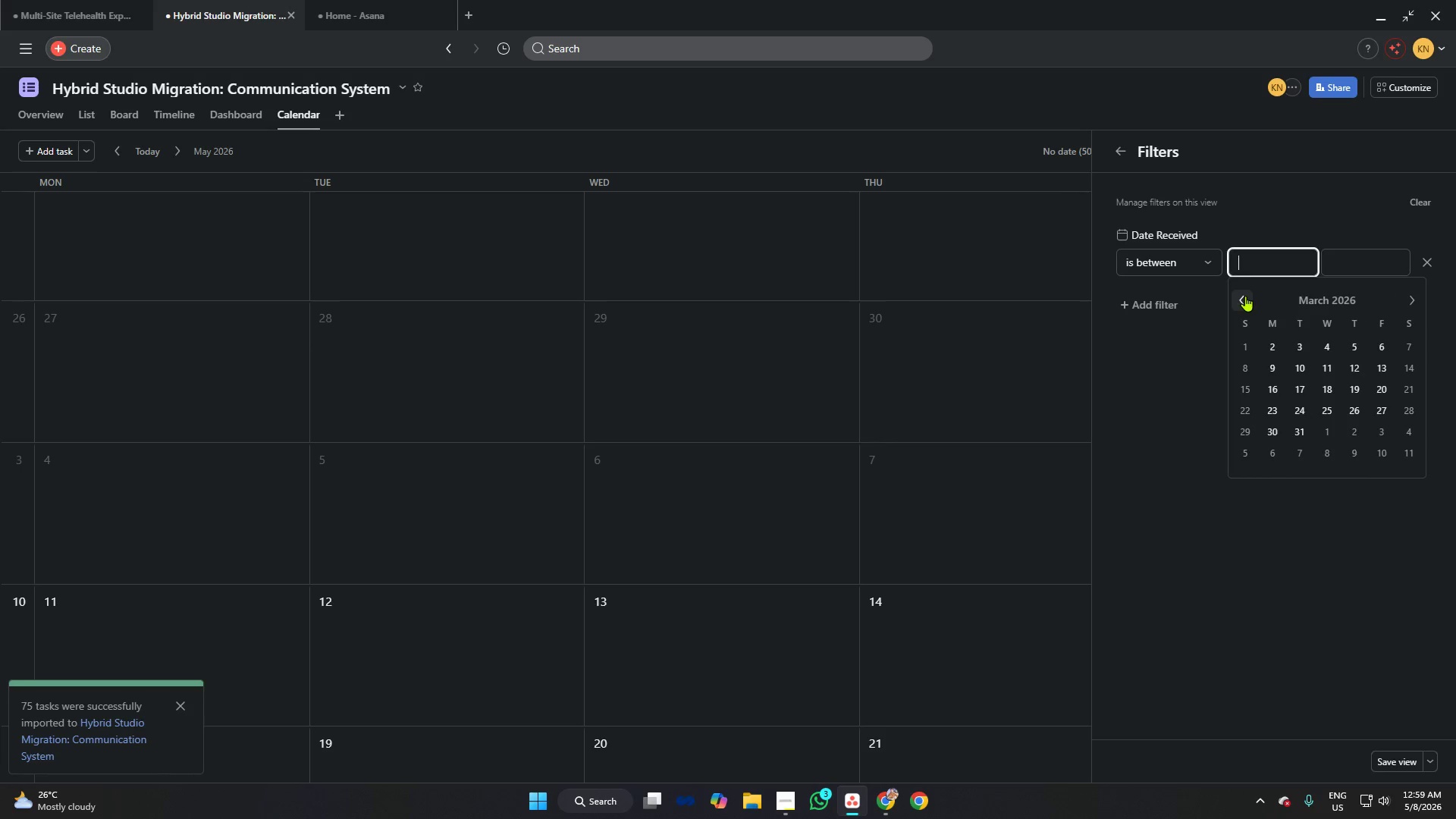 
triple_click([1245, 296])
 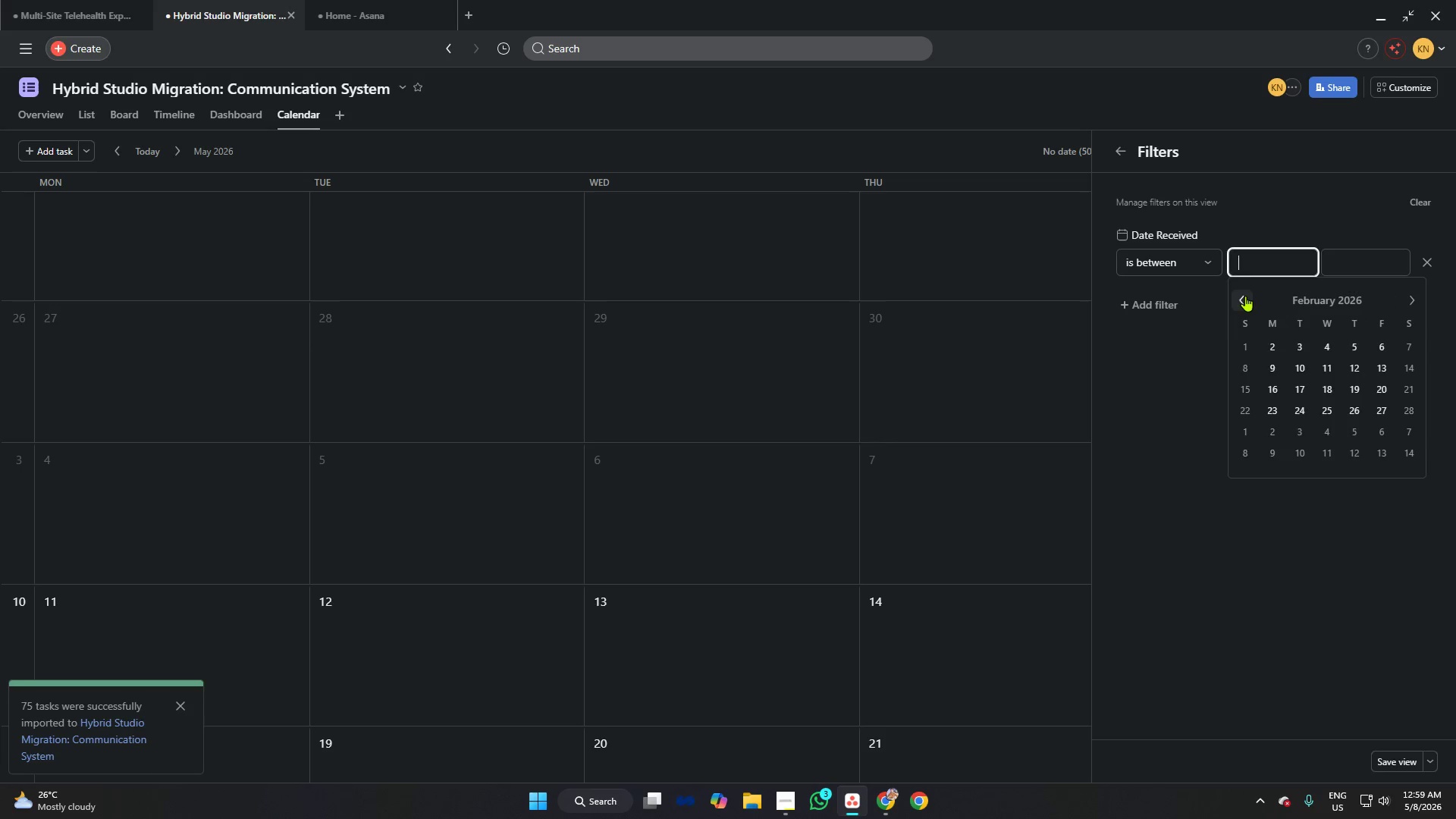 
triple_click([1245, 296])
 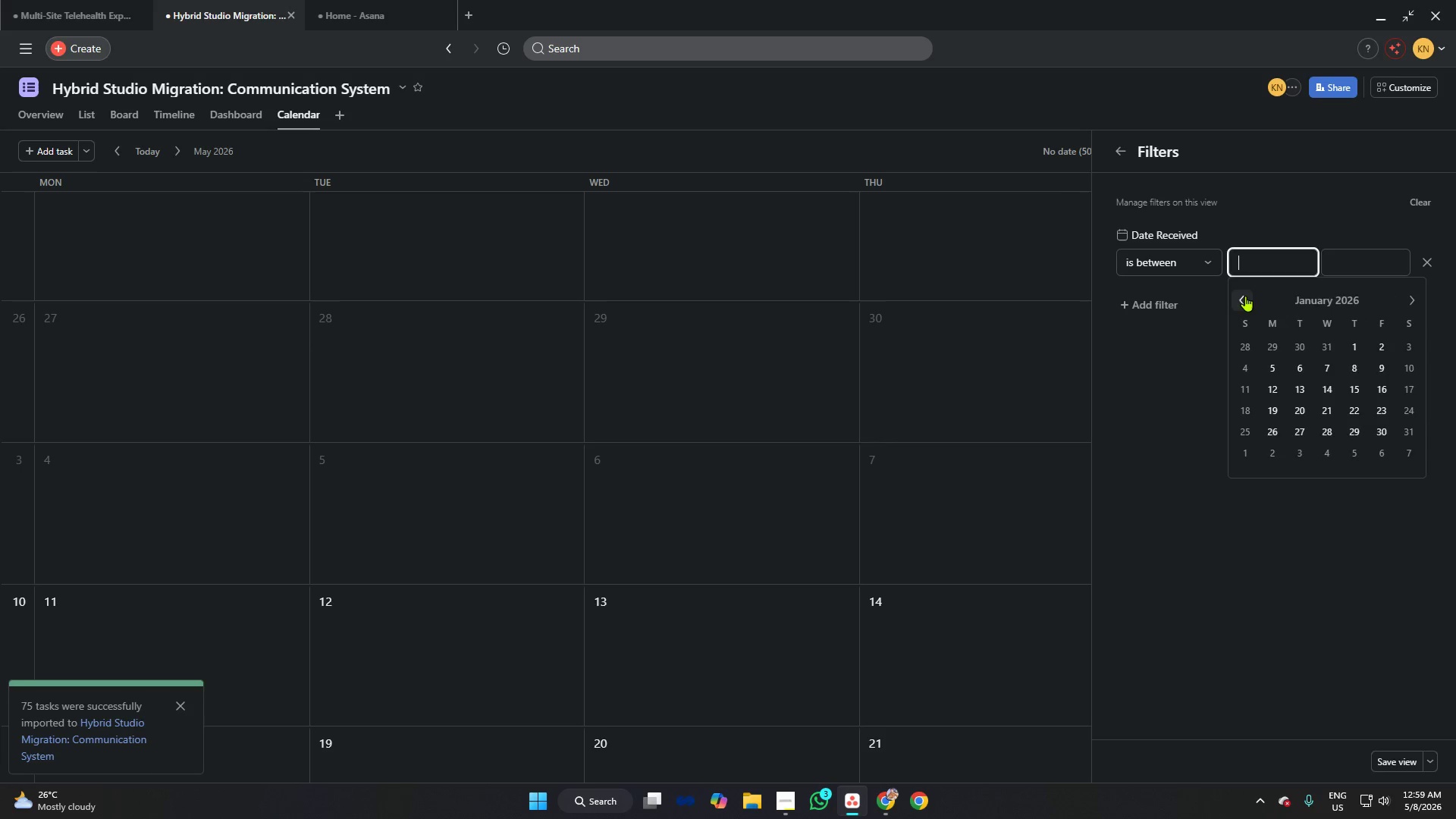 
triple_click([1245, 296])
 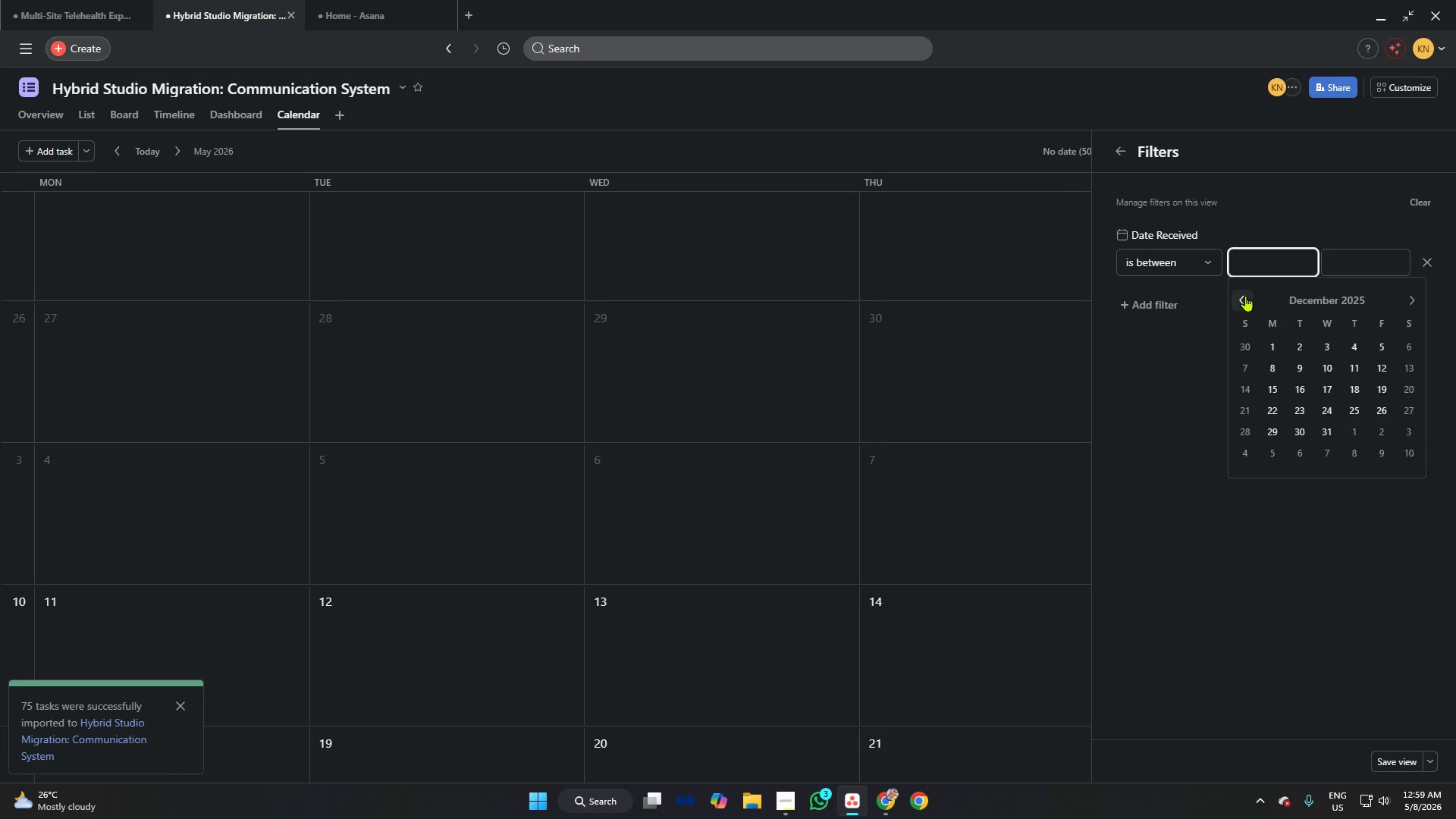 
triple_click([1245, 296])
 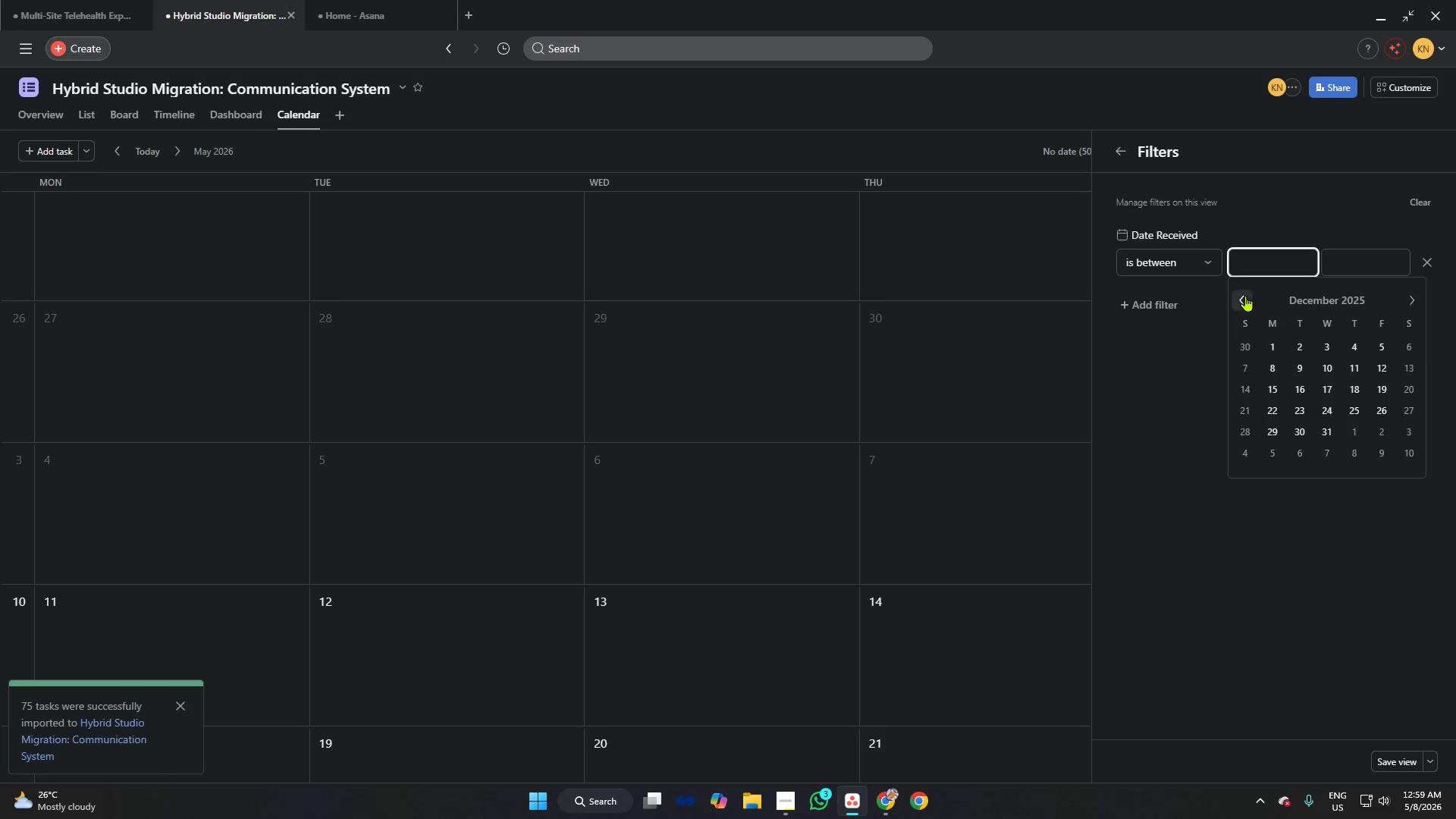 
triple_click([1245, 296])
 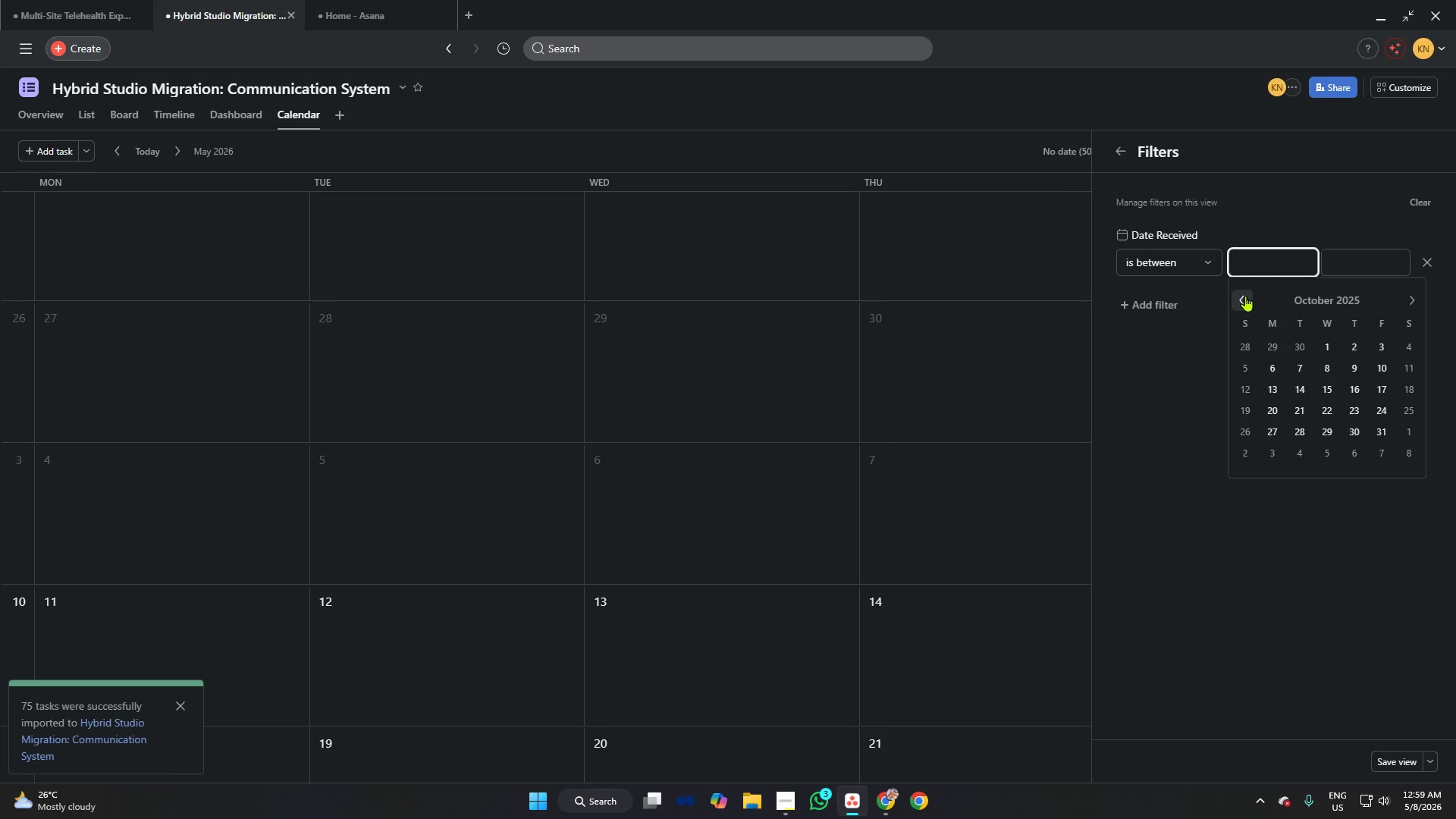 
triple_click([1245, 296])
 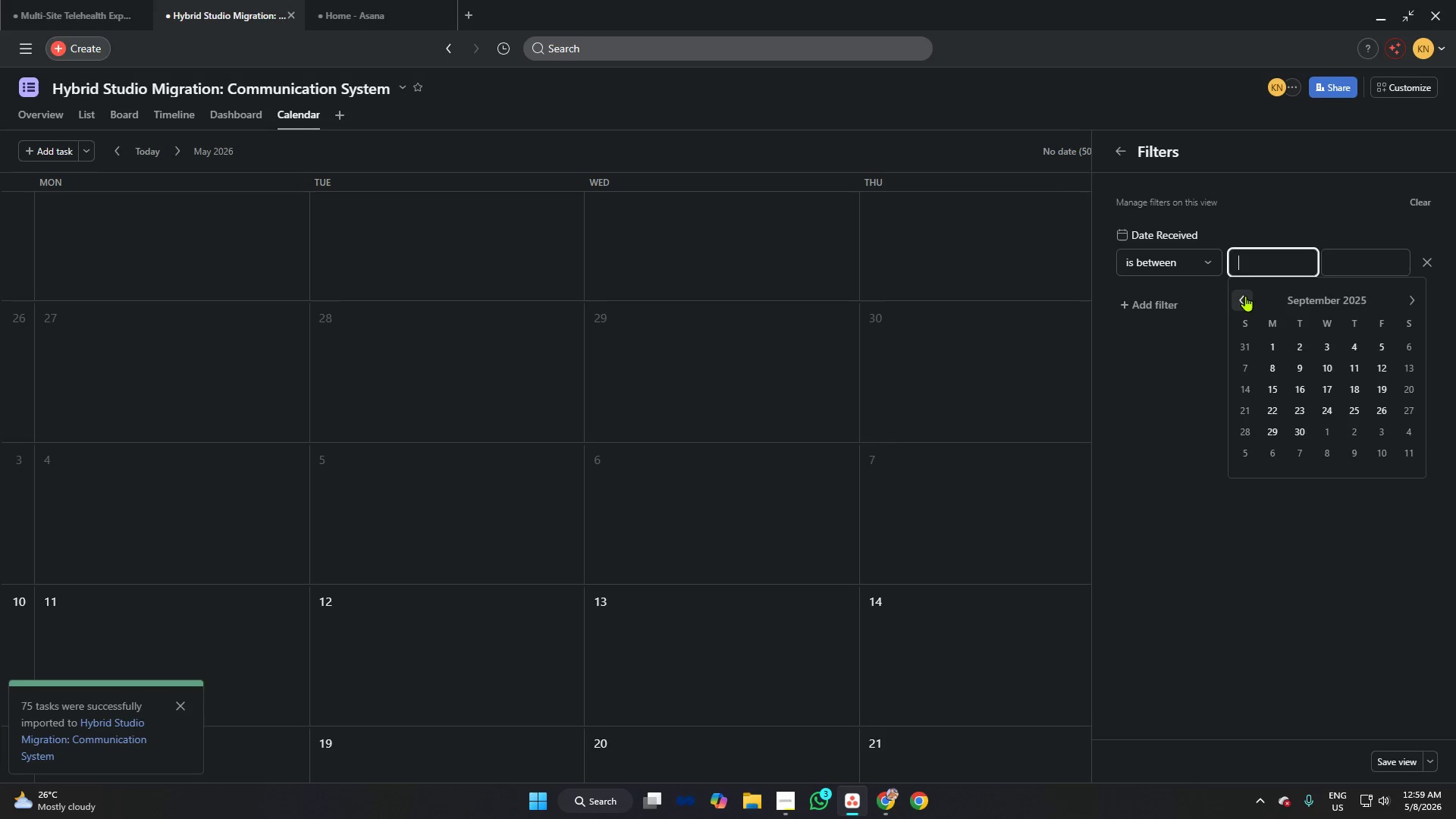 
triple_click([1245, 296])
 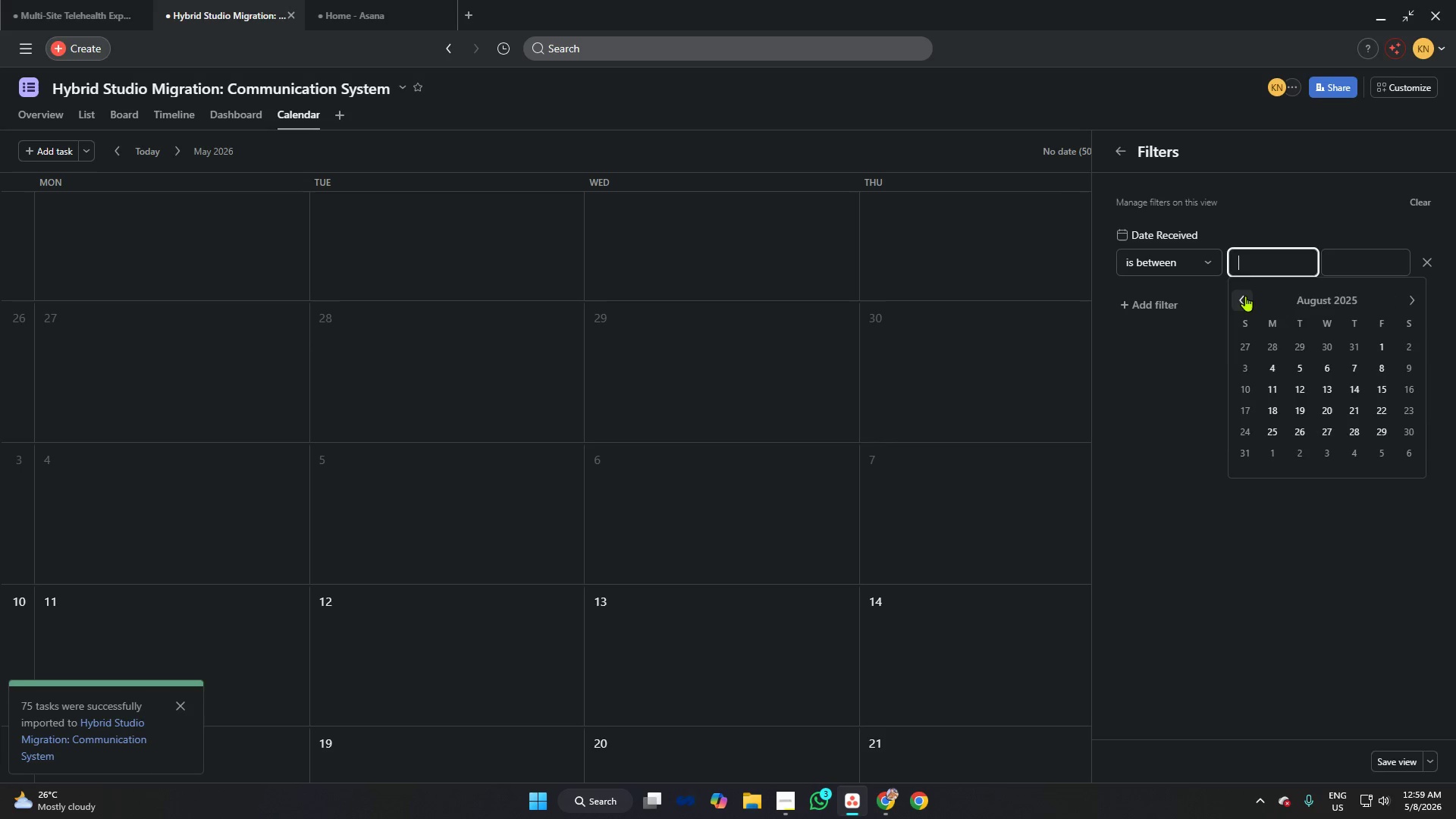 
triple_click([1245, 296])
 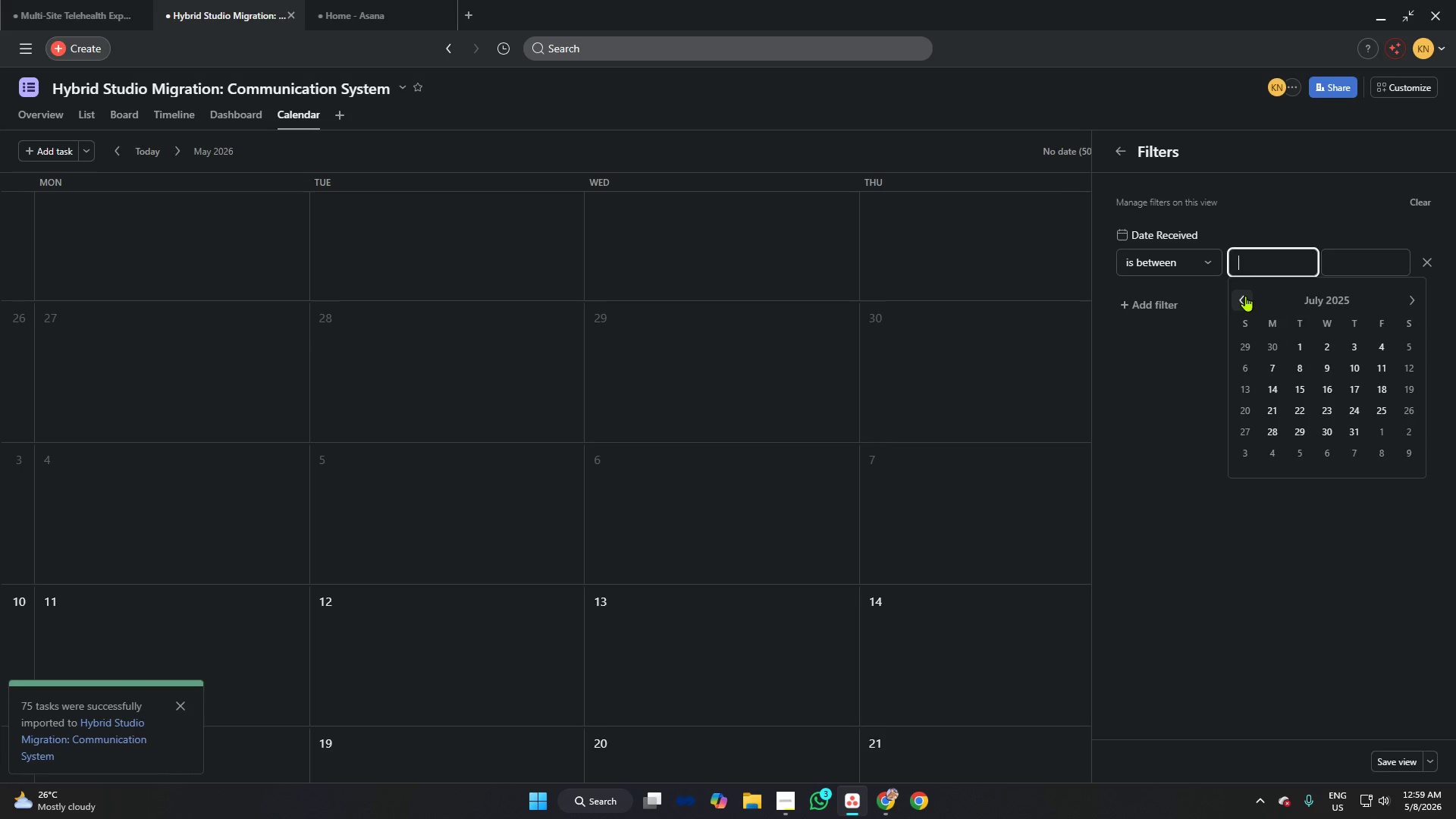 
triple_click([1246, 296])
 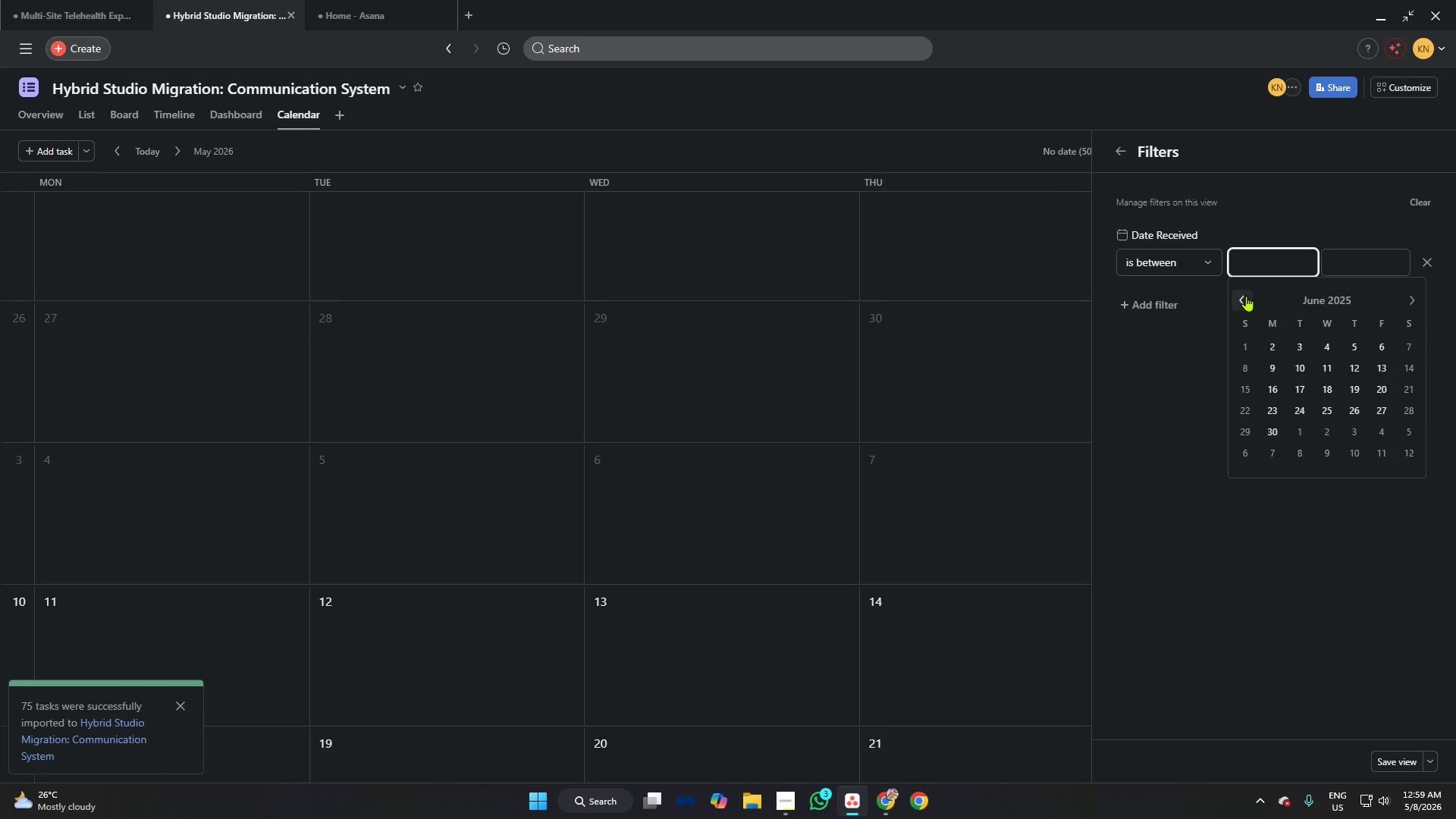 
triple_click([1246, 296])
 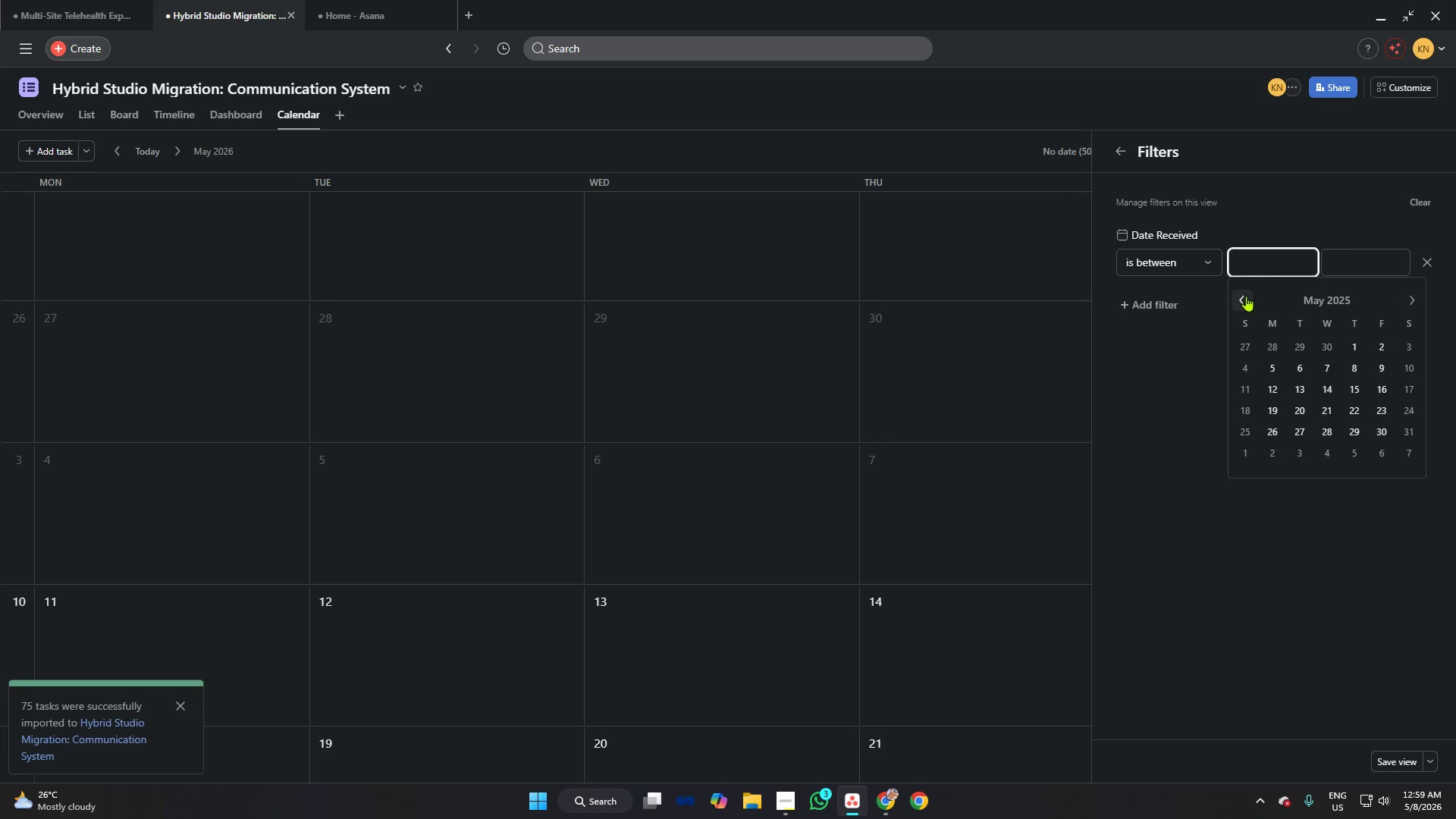 
triple_click([1246, 296])
 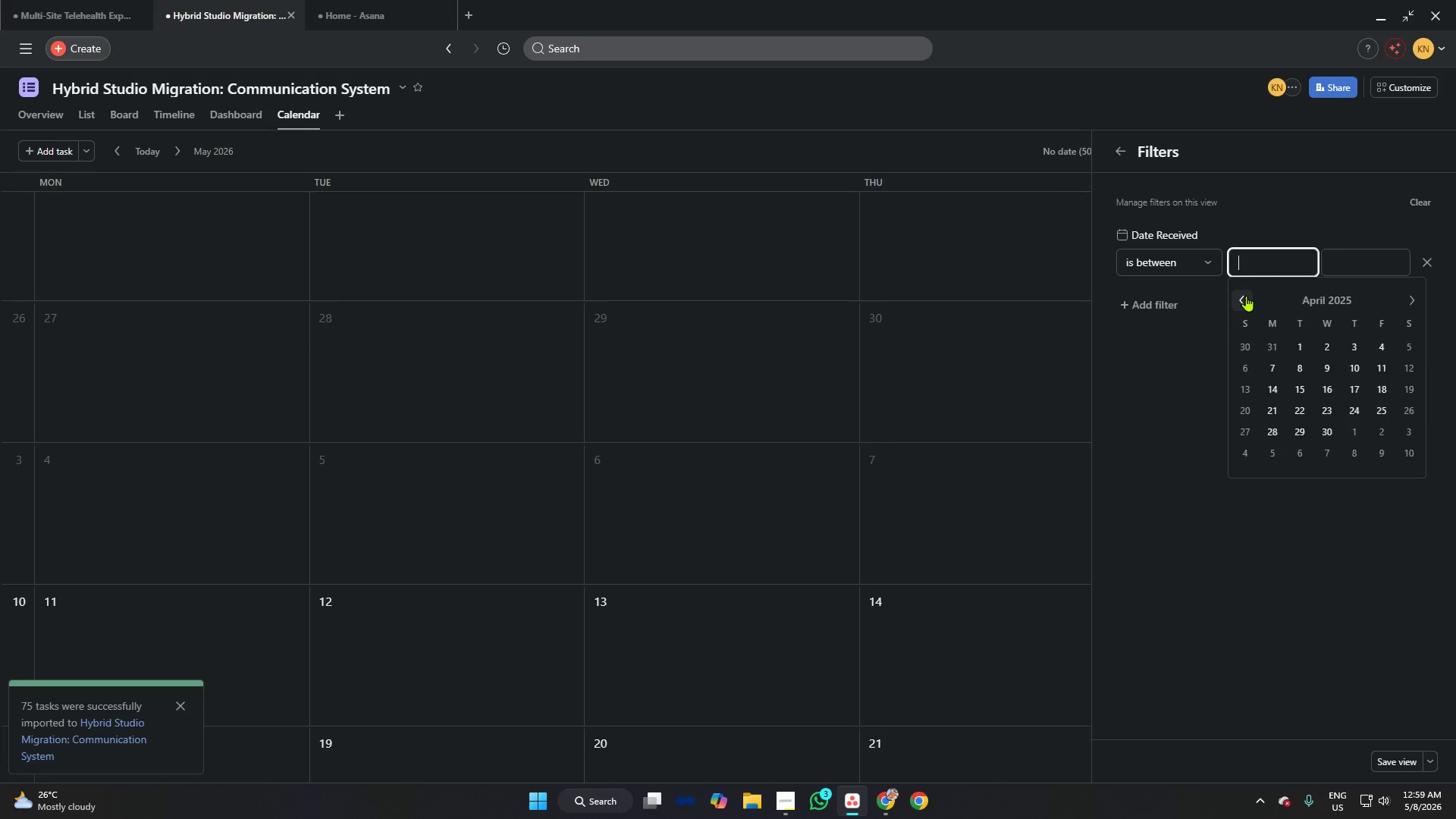 
triple_click([1246, 296])
 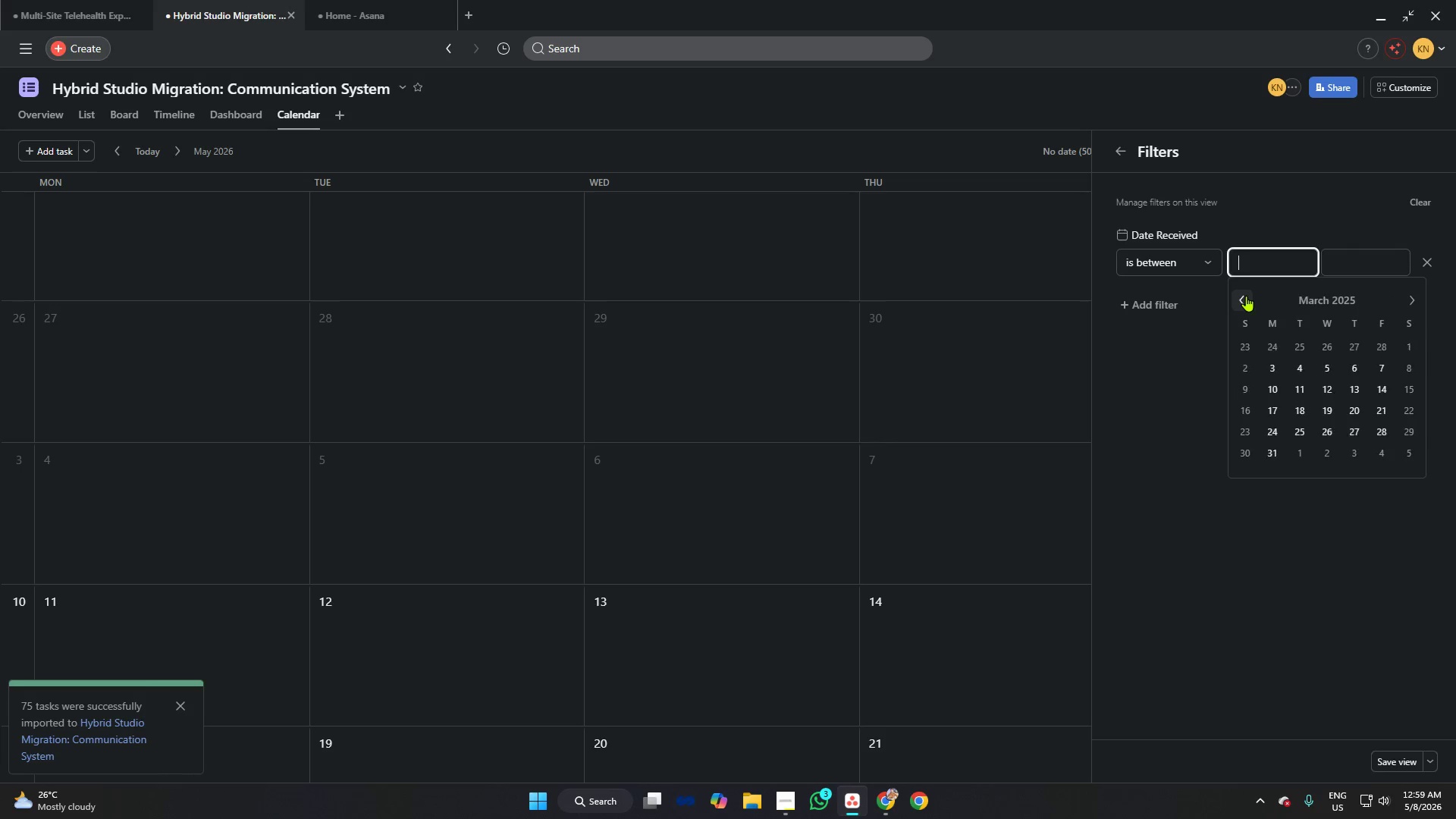 
triple_click([1246, 296])
 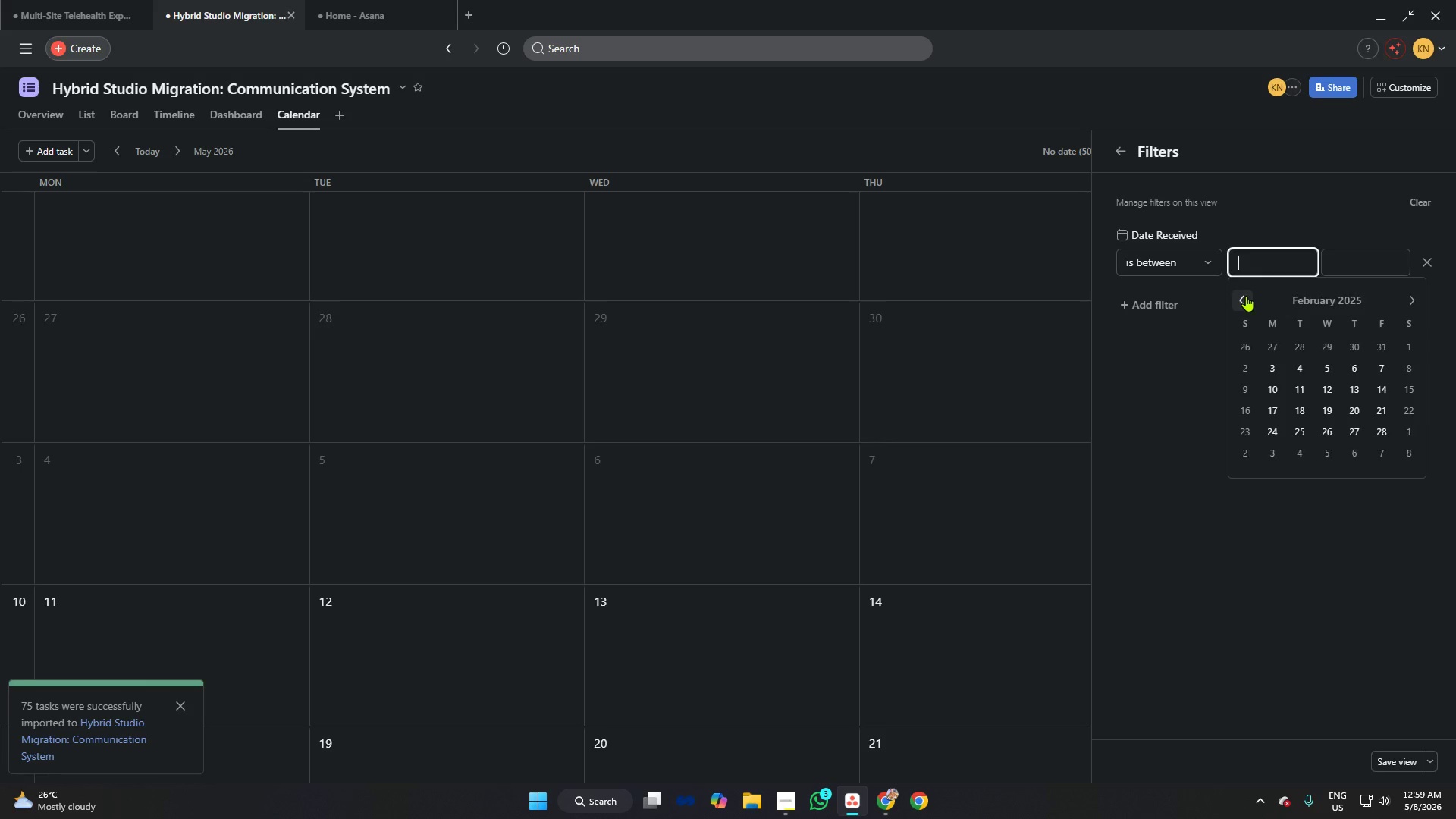 
triple_click([1246, 296])
 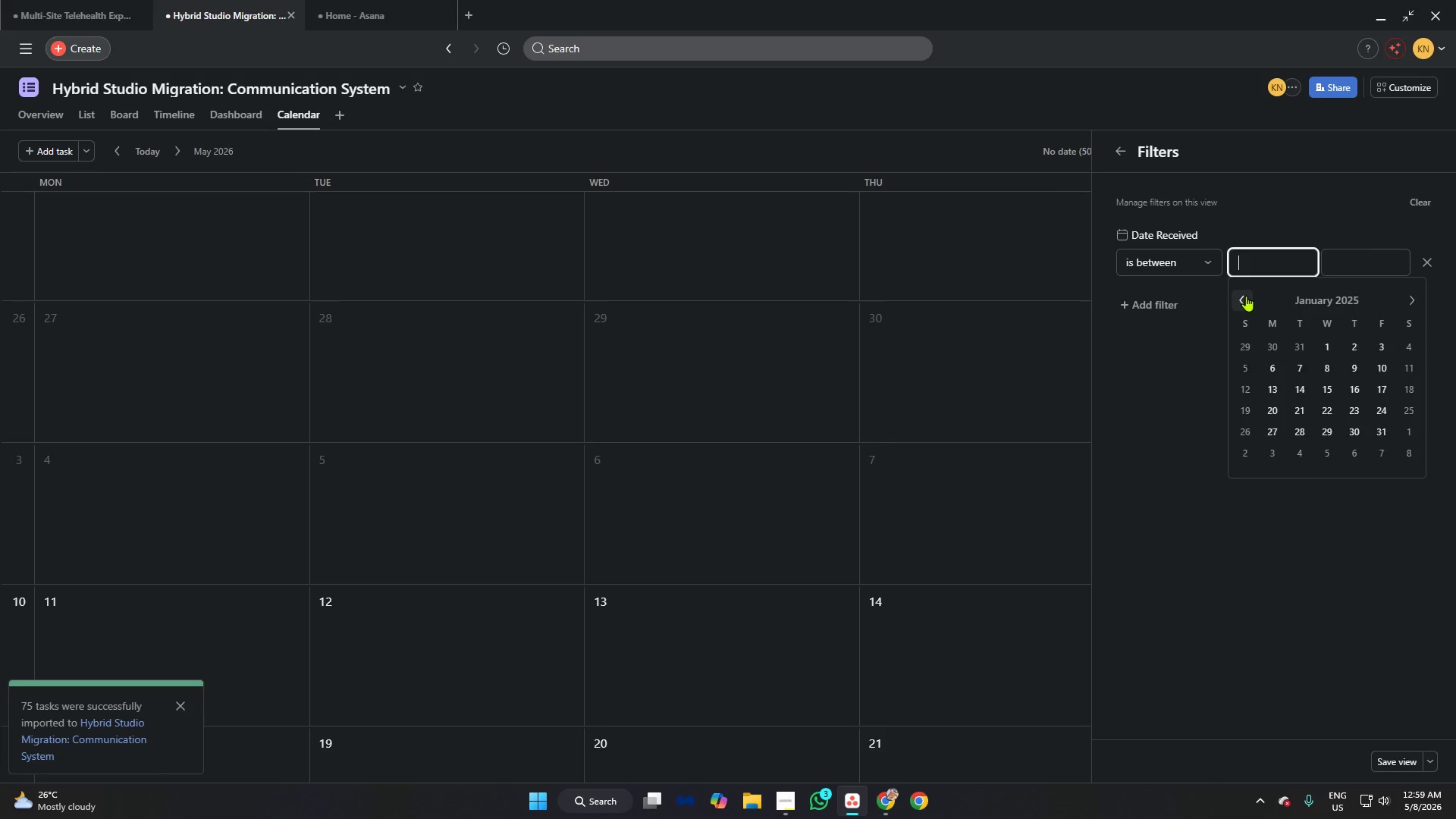 
triple_click([1246, 296])
 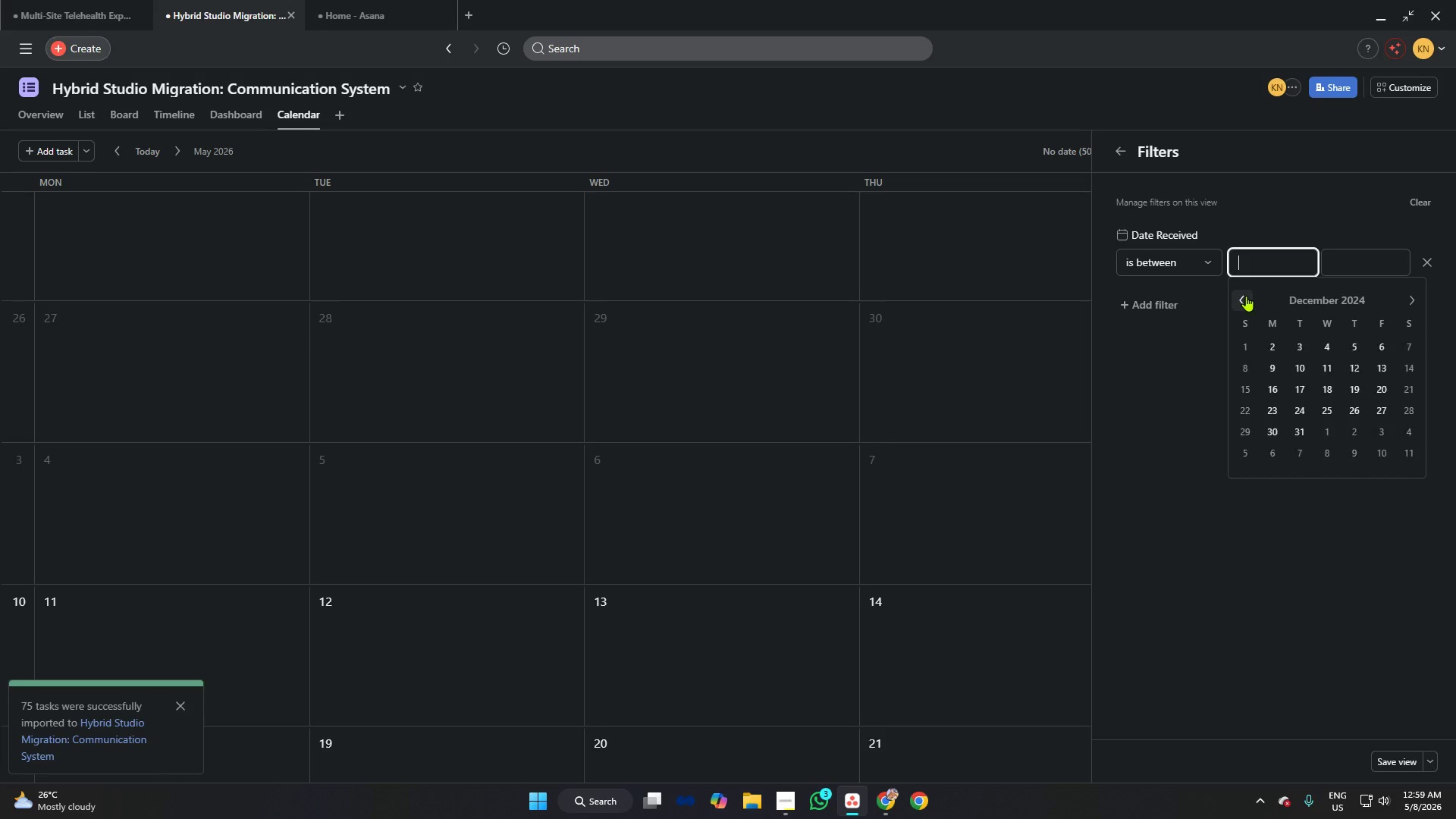 
triple_click([1246, 296])
 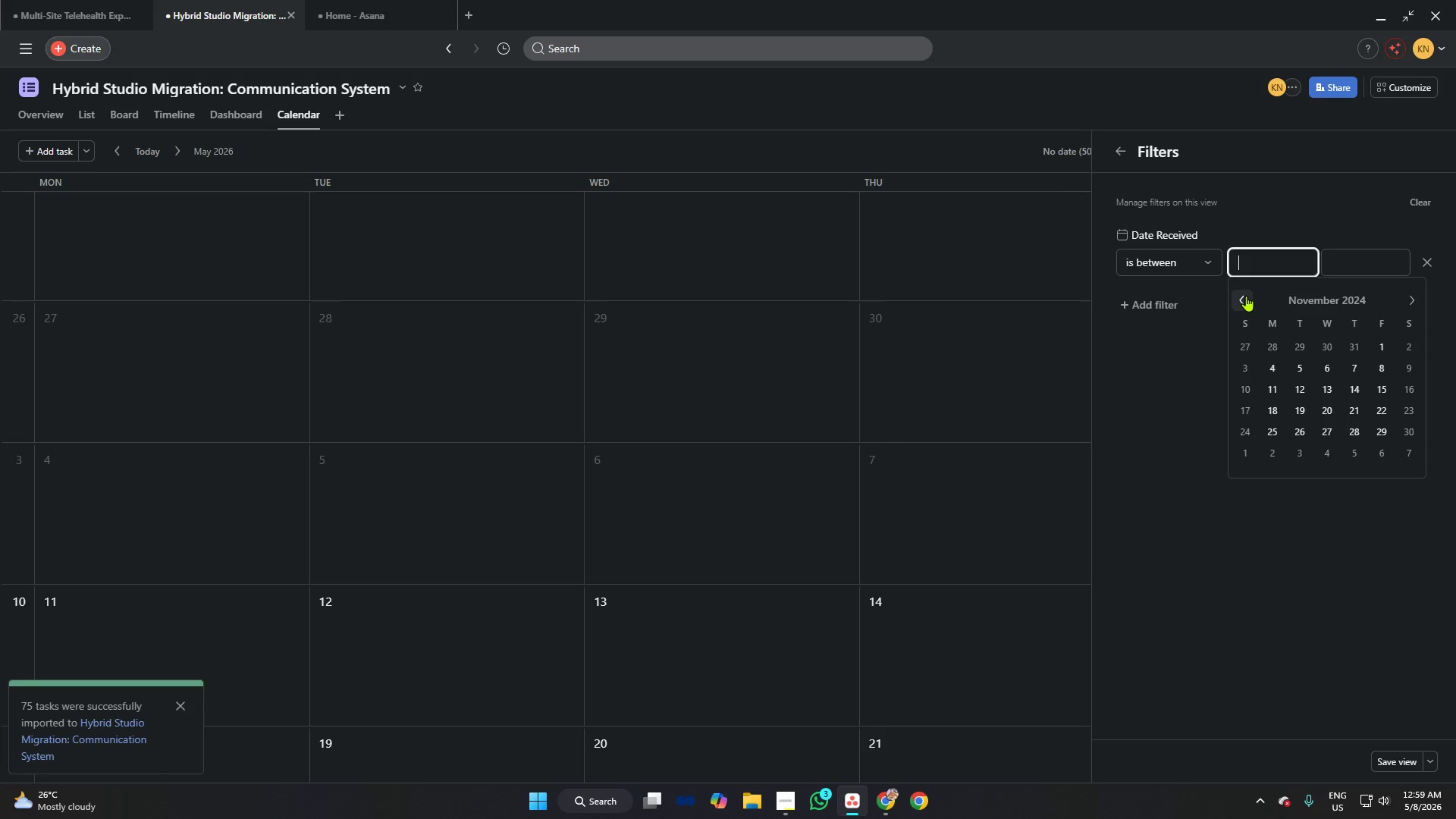 
triple_click([1246, 296])
 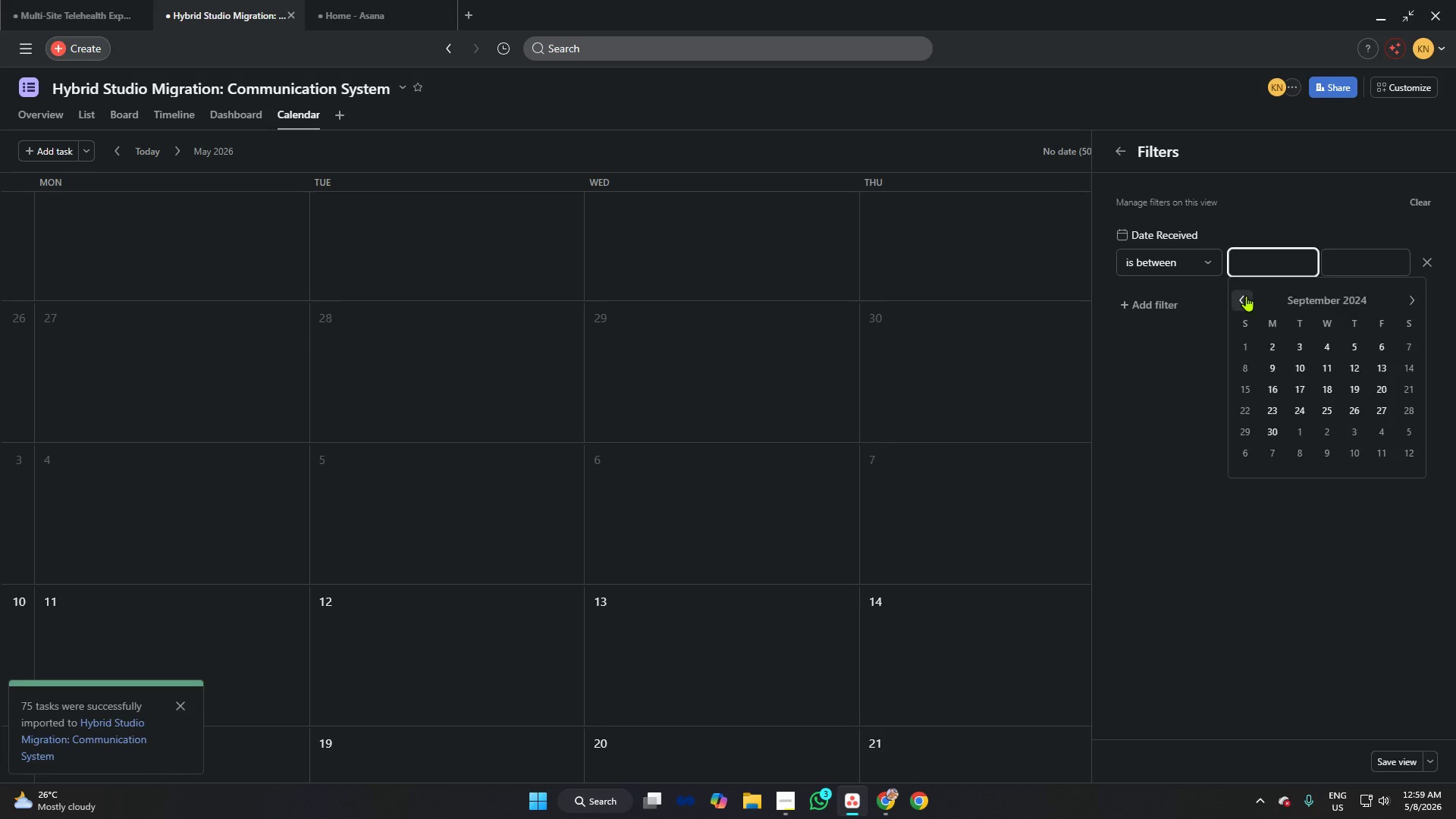 
double_click([1246, 296])
 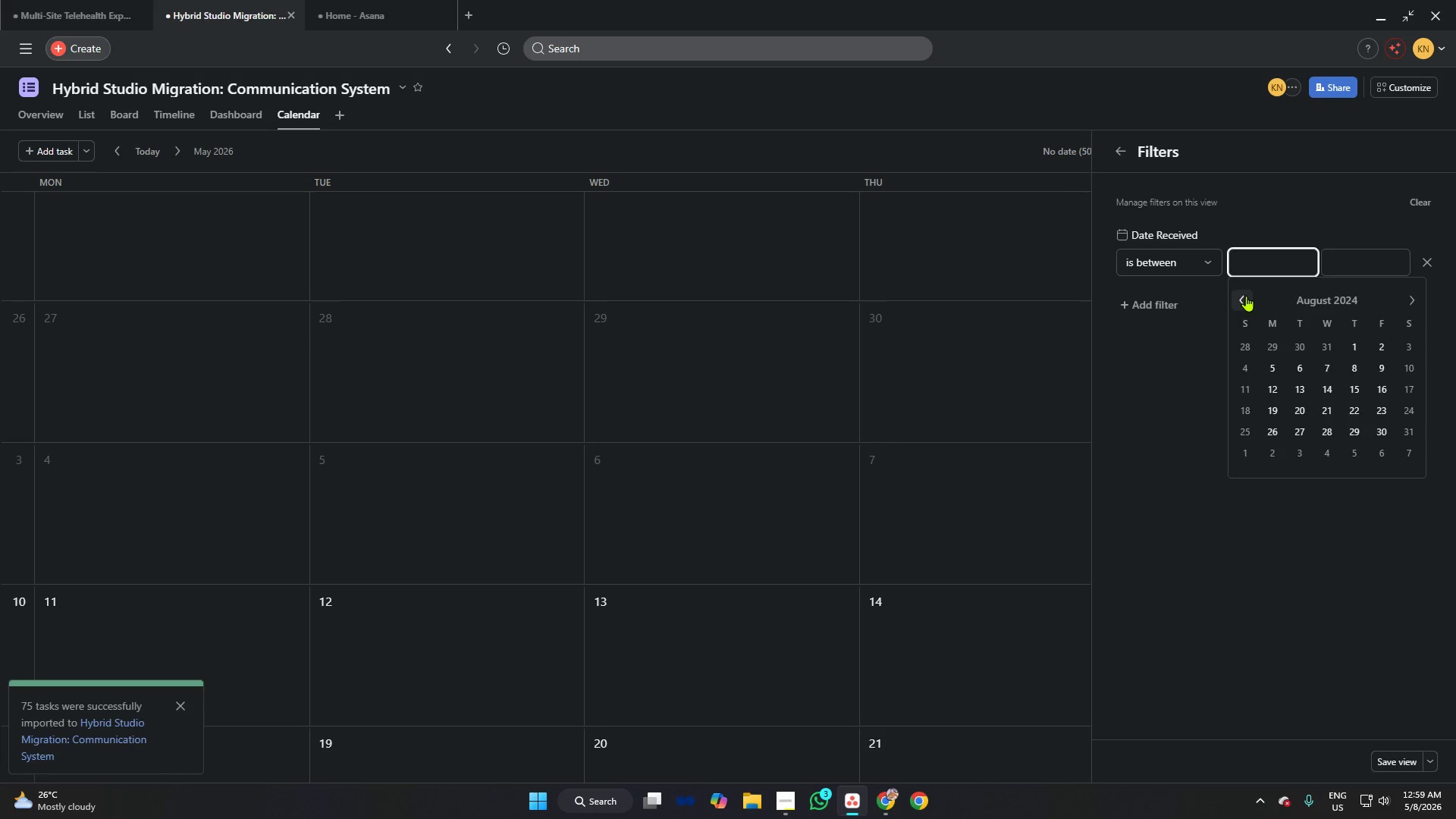 
triple_click([1246, 296])
 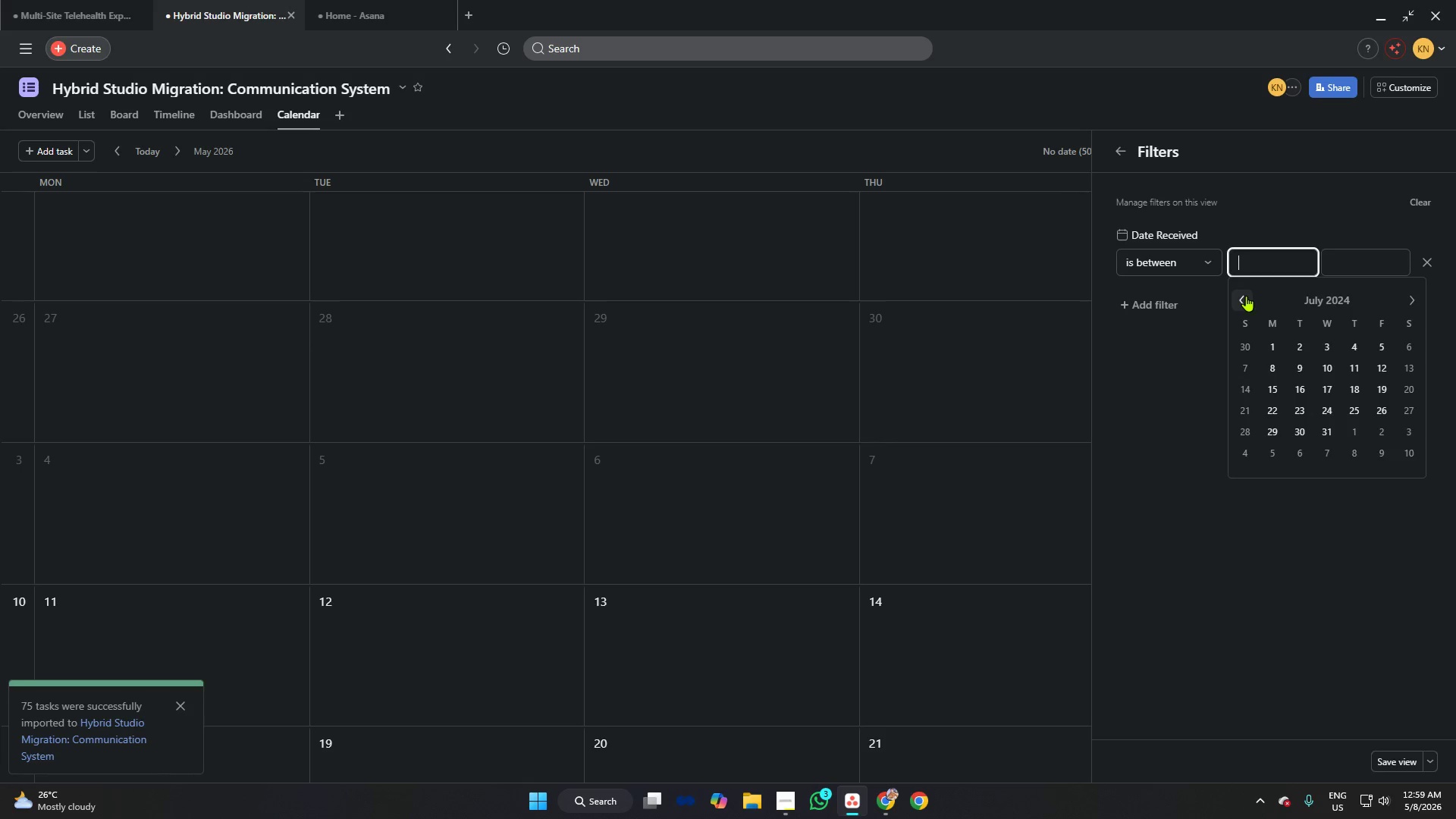 
triple_click([1246, 296])
 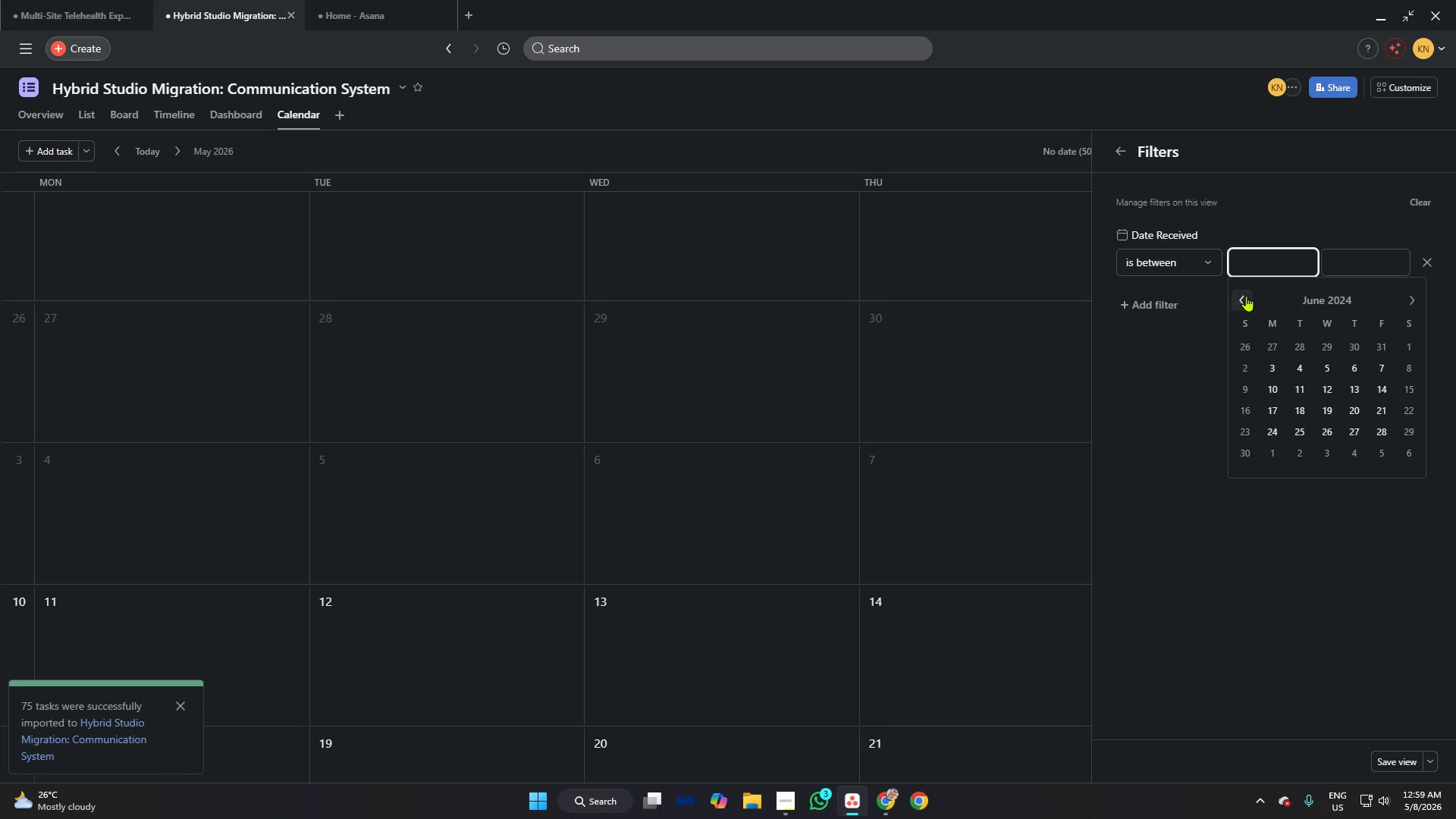 
triple_click([1246, 296])
 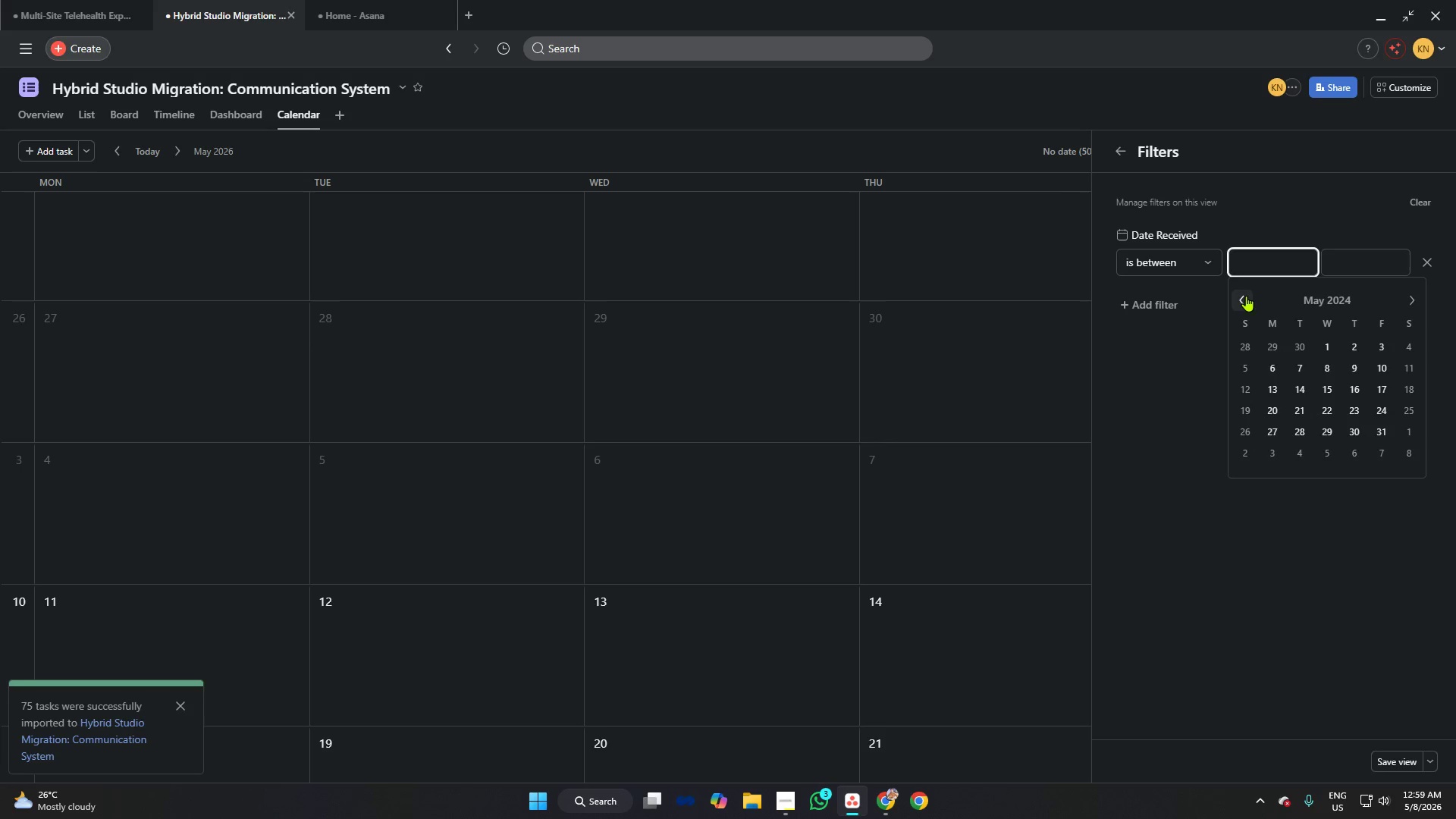 
triple_click([1246, 296])
 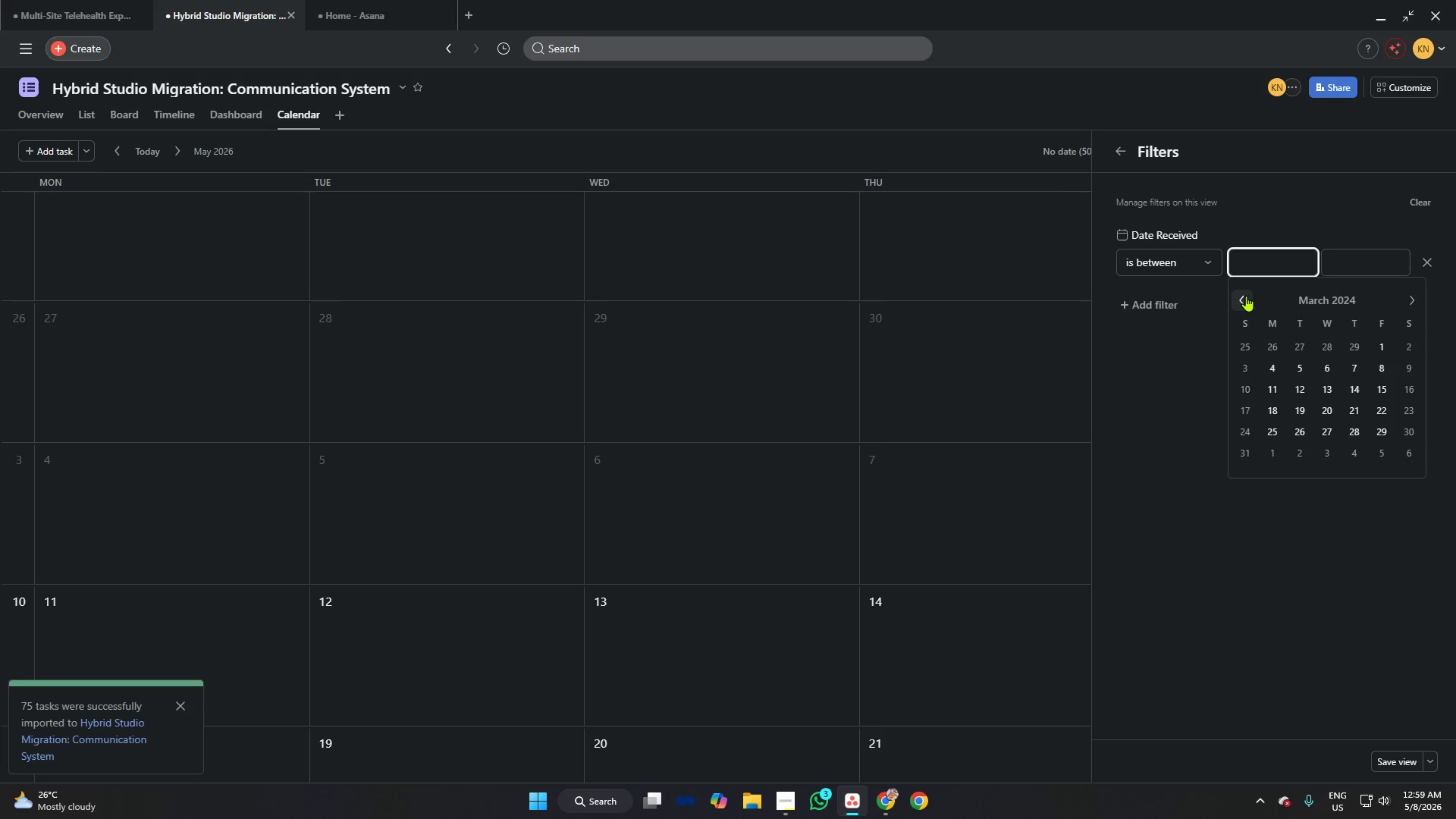 
double_click([1246, 296])
 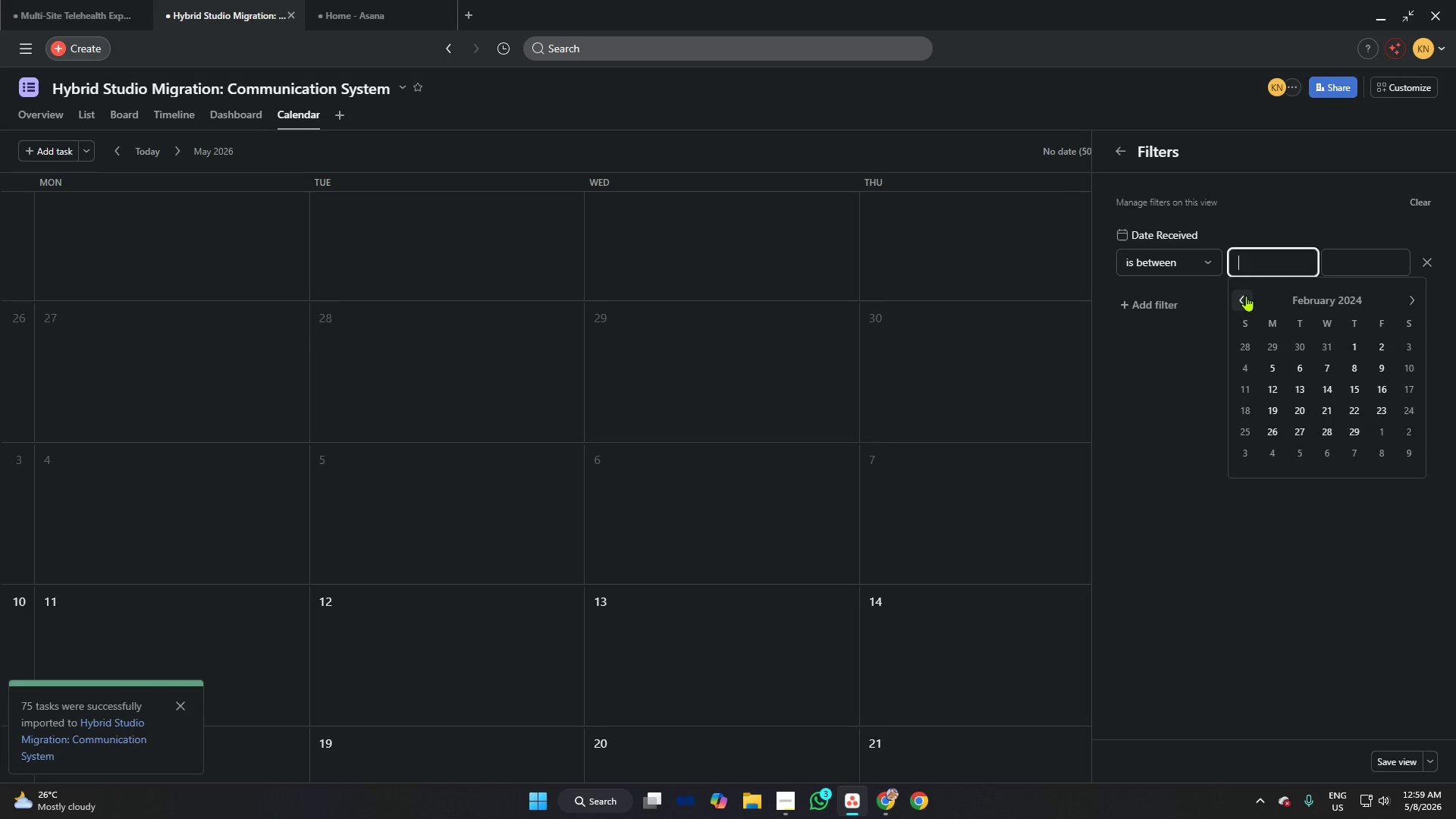 
triple_click([1246, 296])
 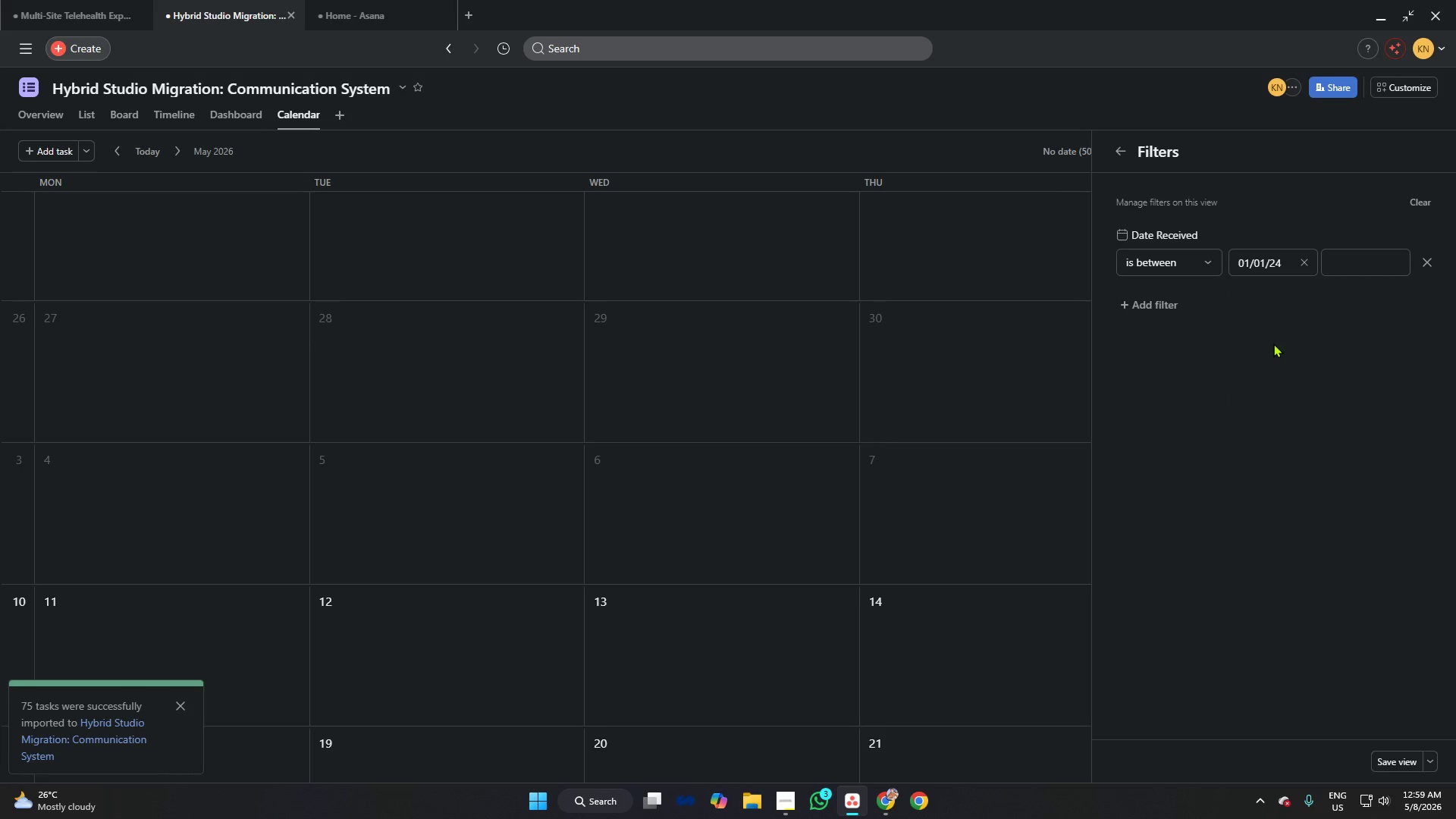 
left_click([1360, 255])
 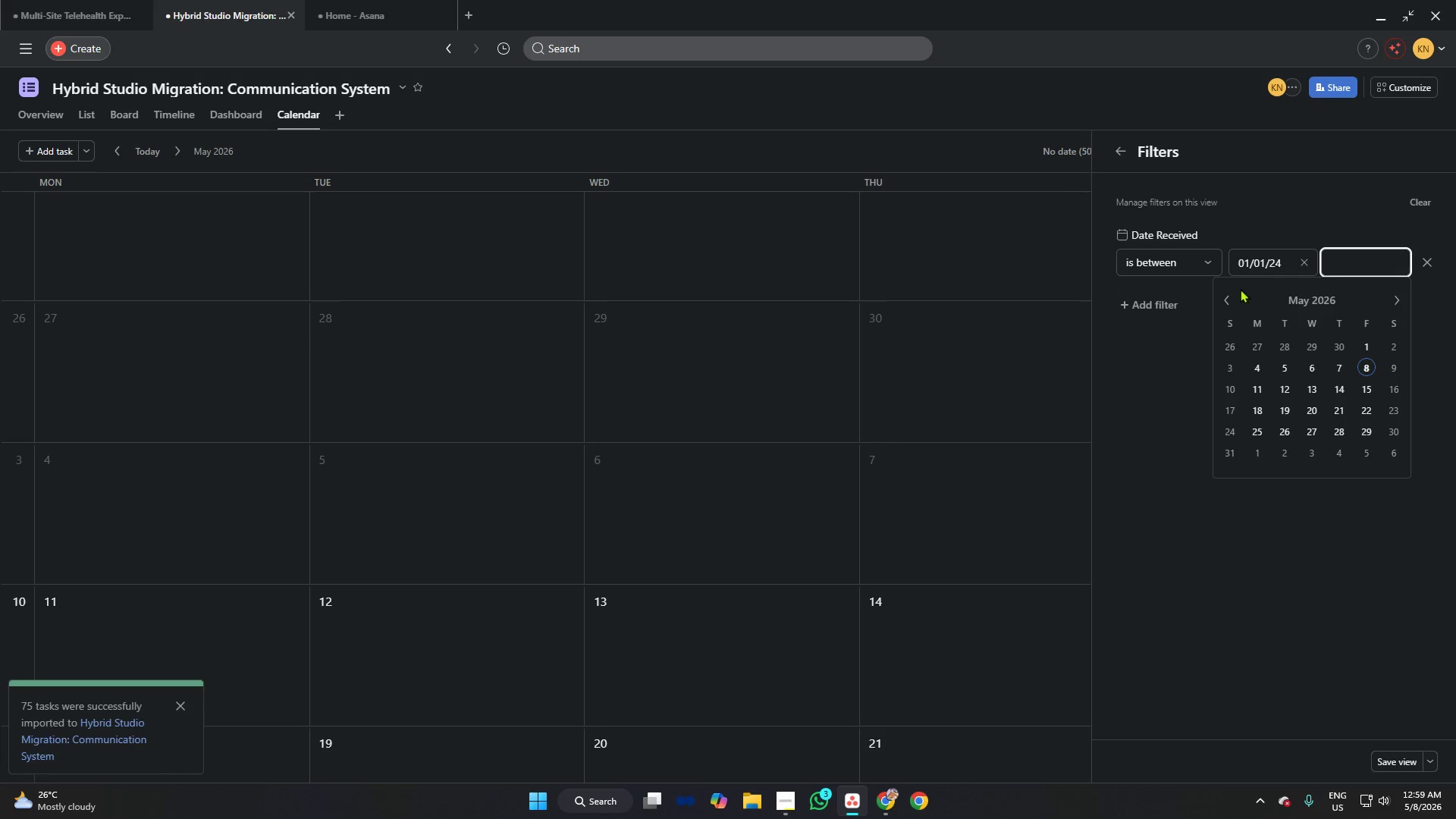 
double_click([1228, 293])
 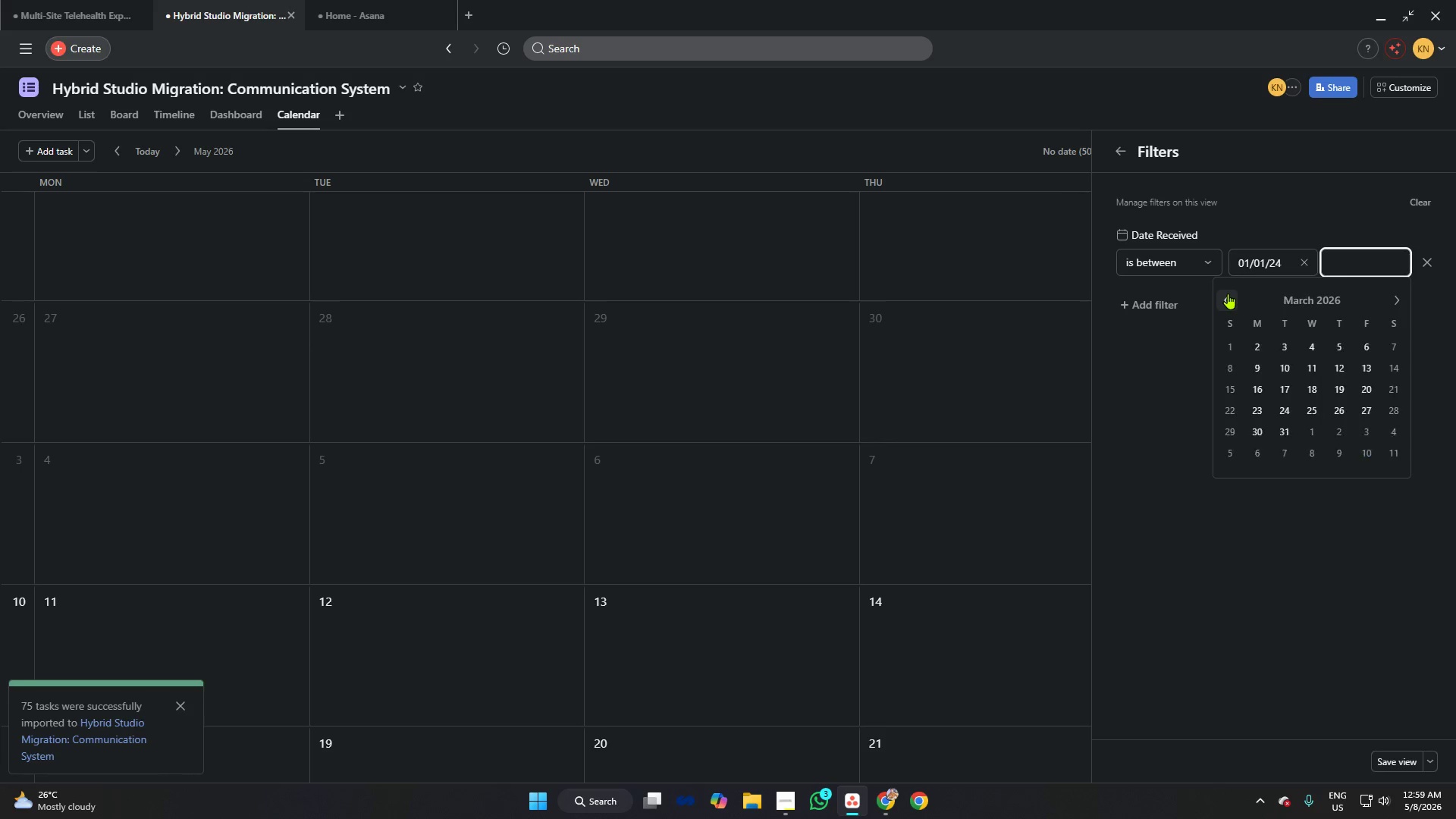 
triple_click([1228, 293])
 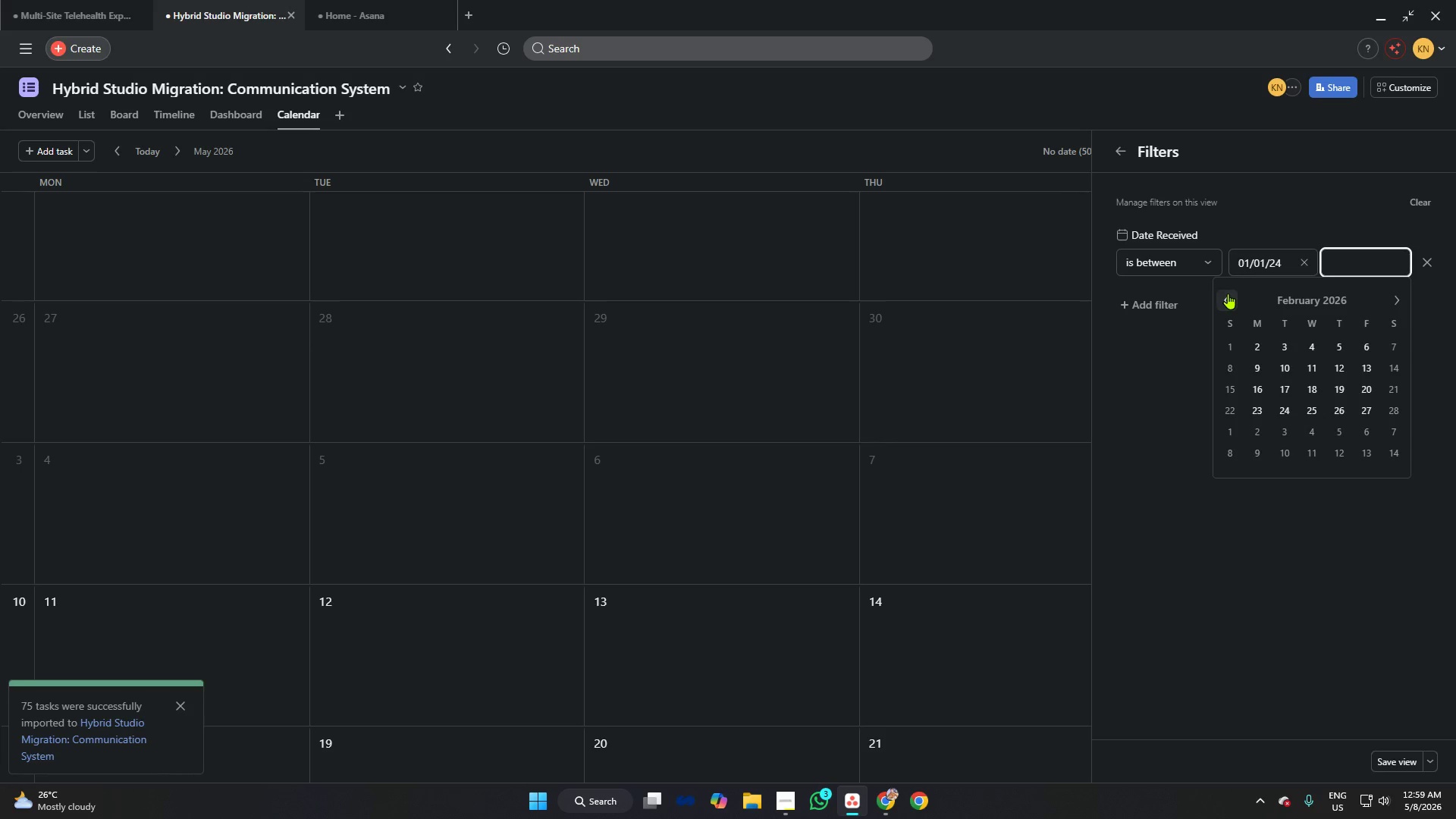 
triple_click([1228, 293])
 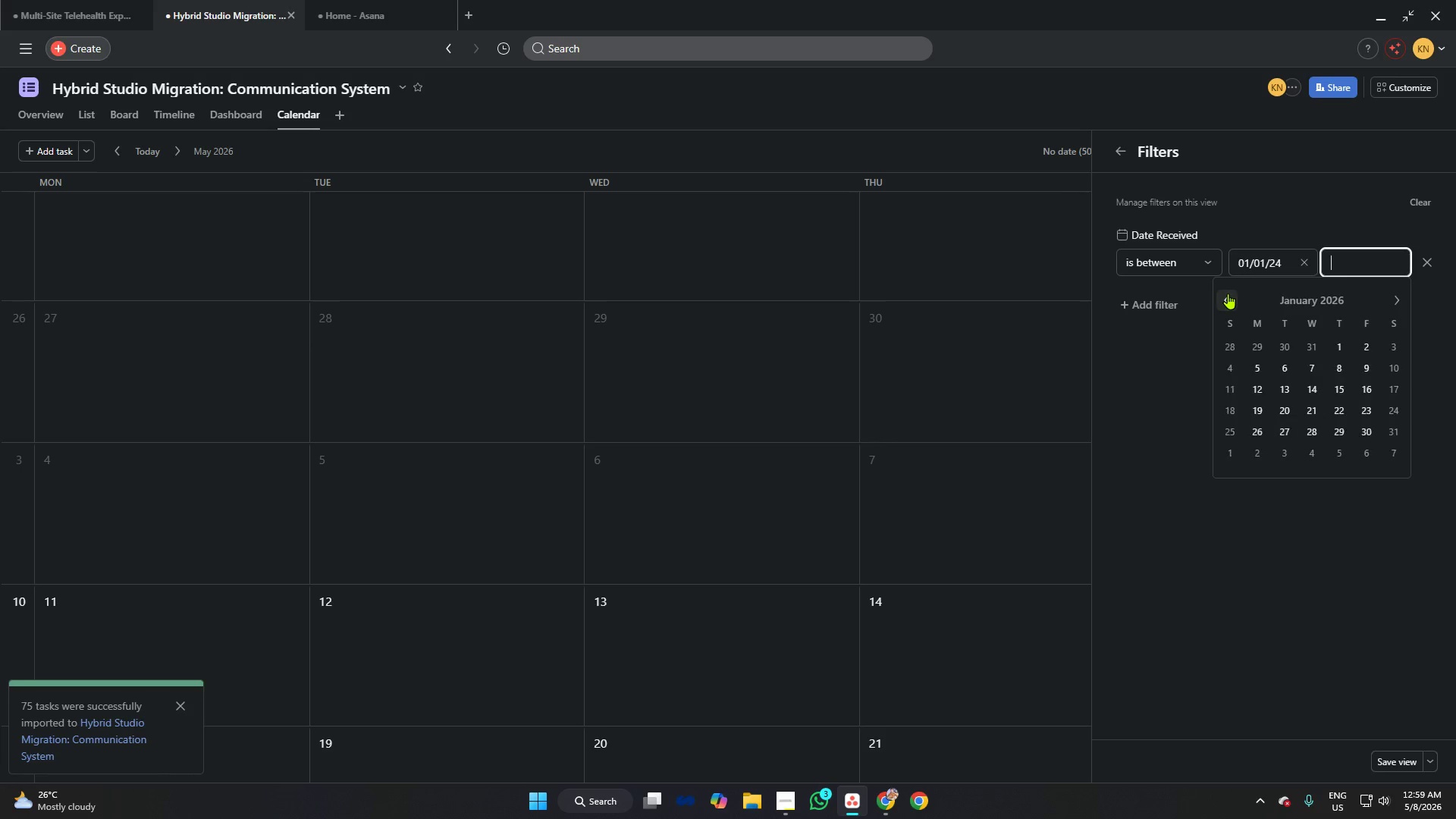 
triple_click([1228, 293])
 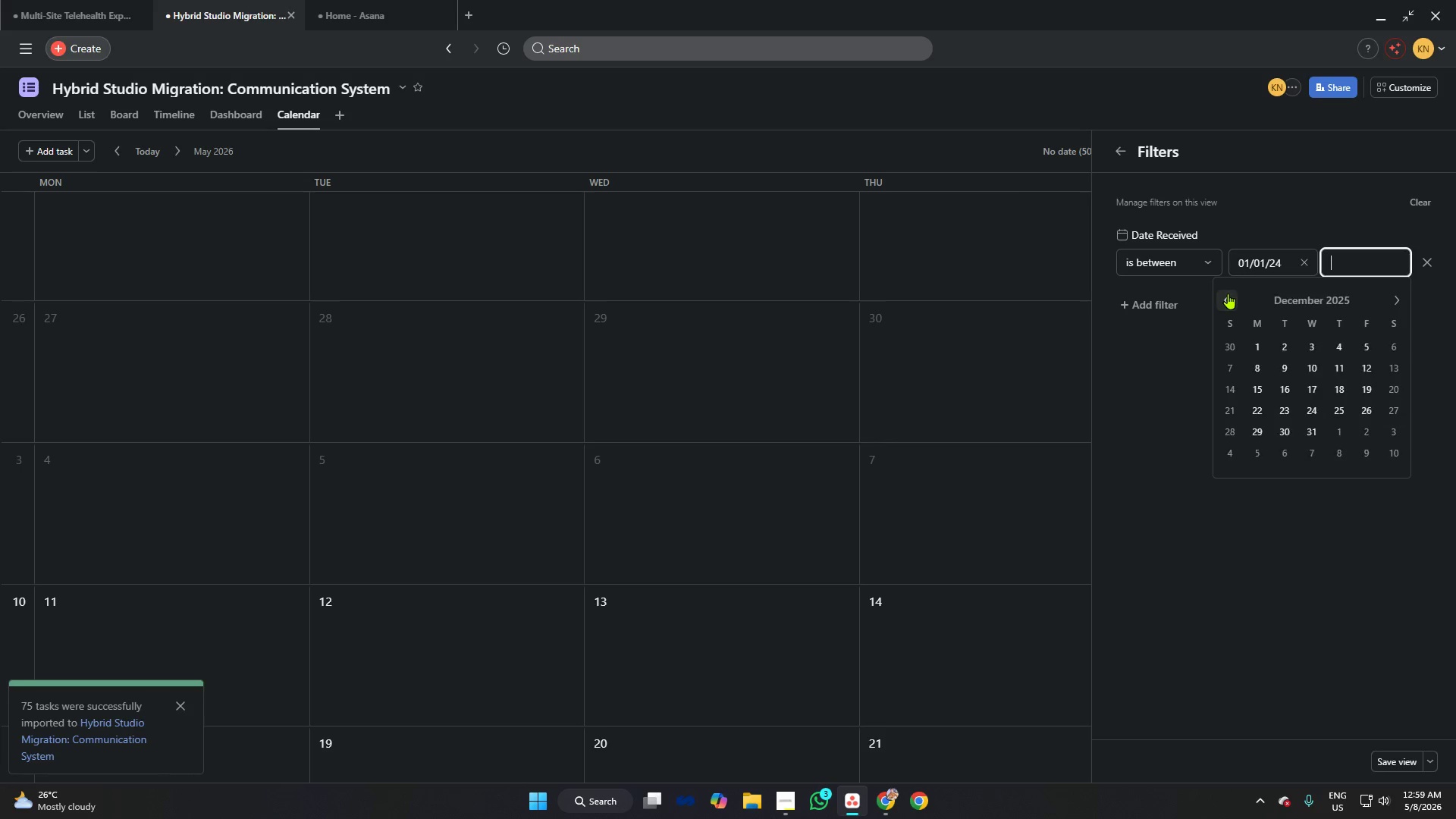 
triple_click([1228, 293])
 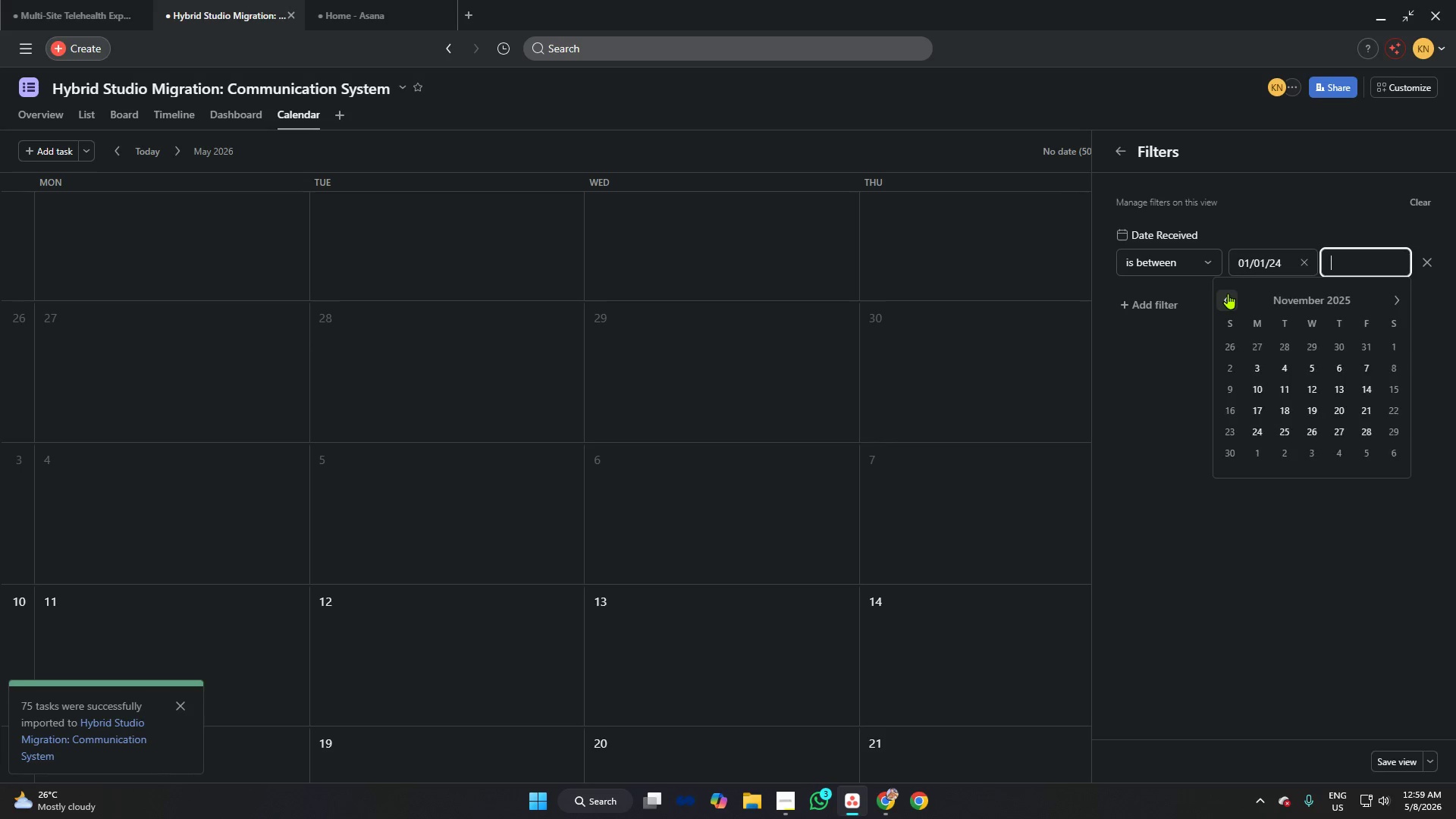 
triple_click([1228, 293])
 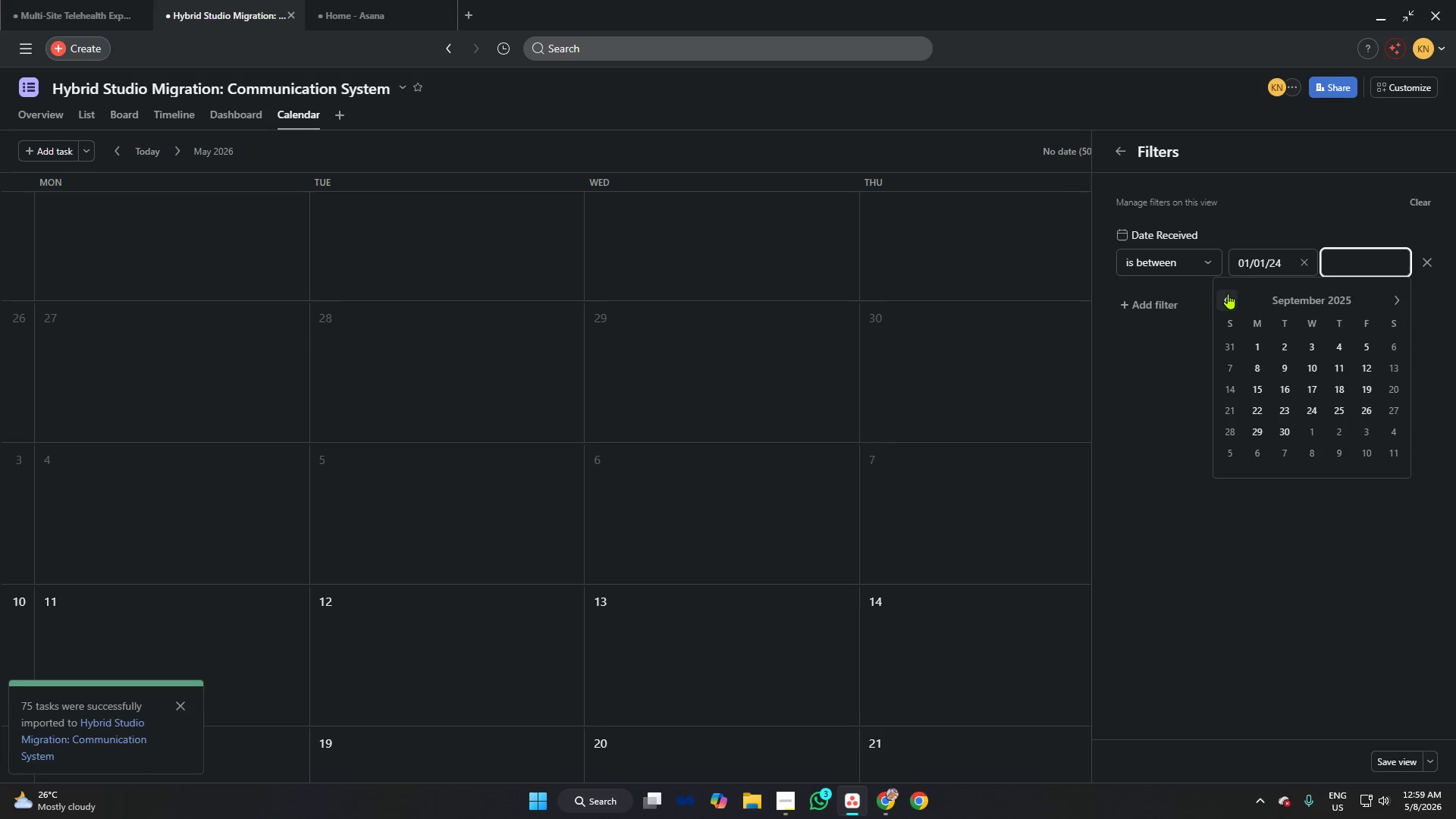 
double_click([1227, 293])
 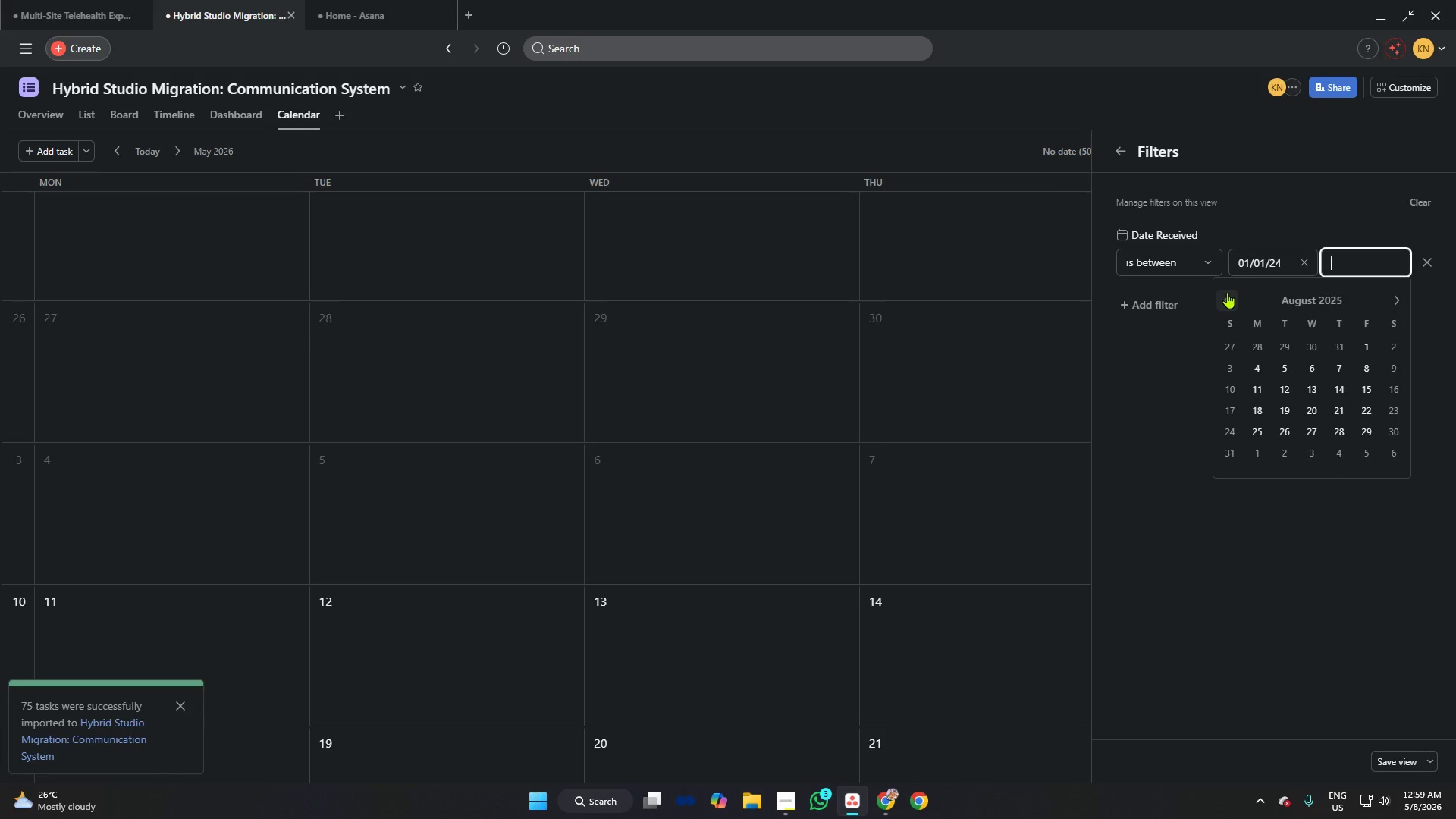 
left_click([1227, 293])
 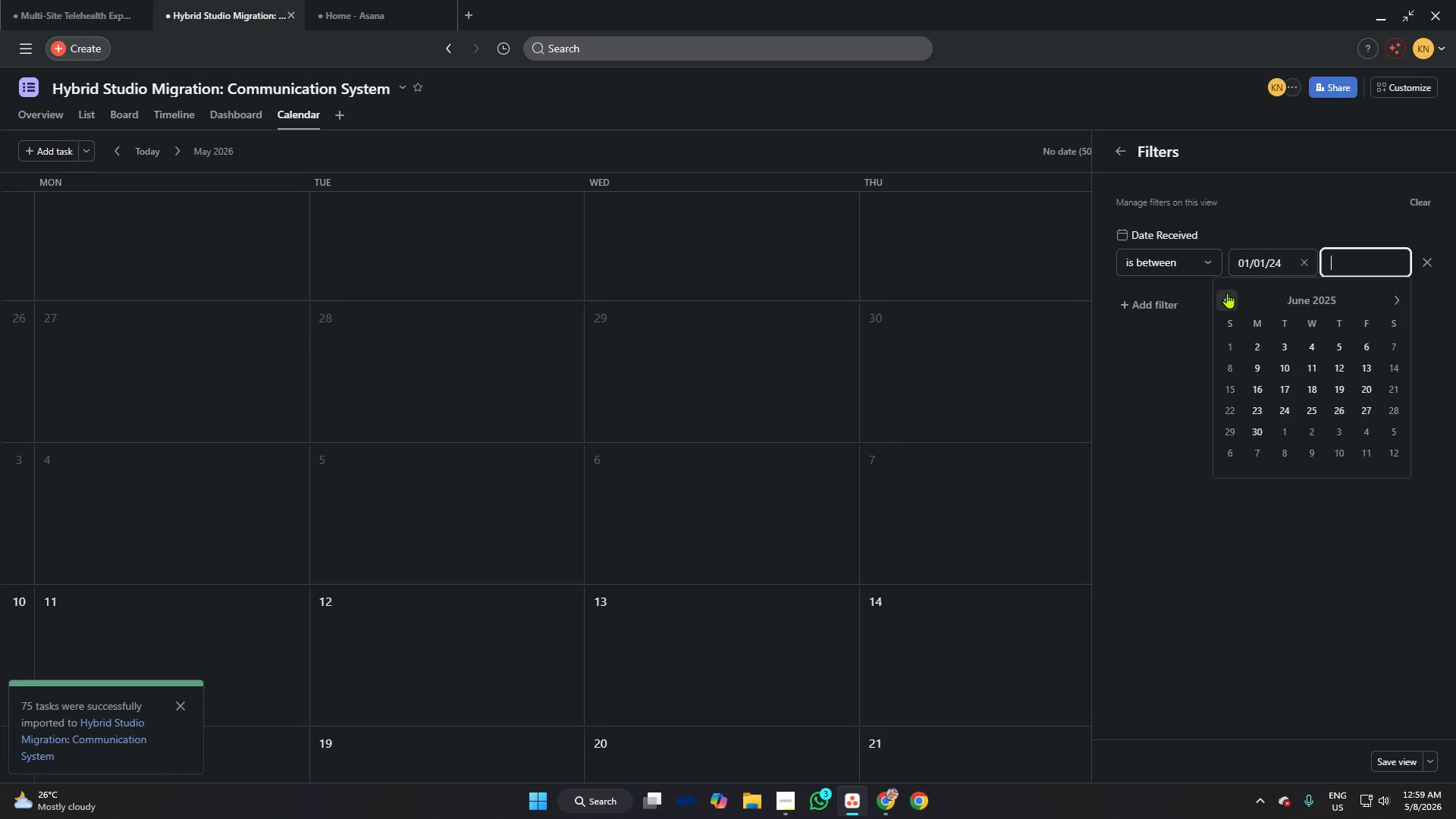 
double_click([1227, 293])
 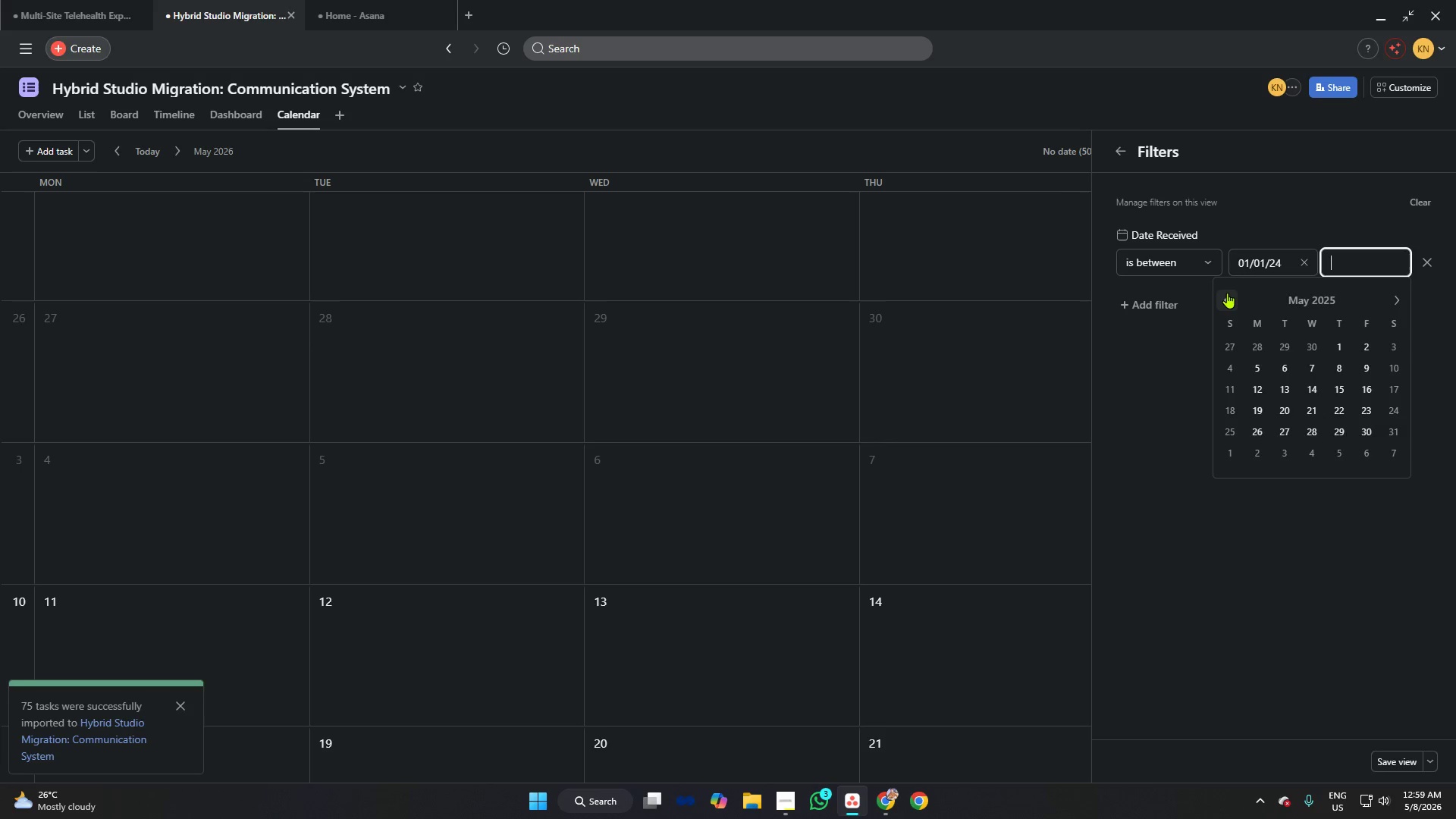 
triple_click([1227, 293])
 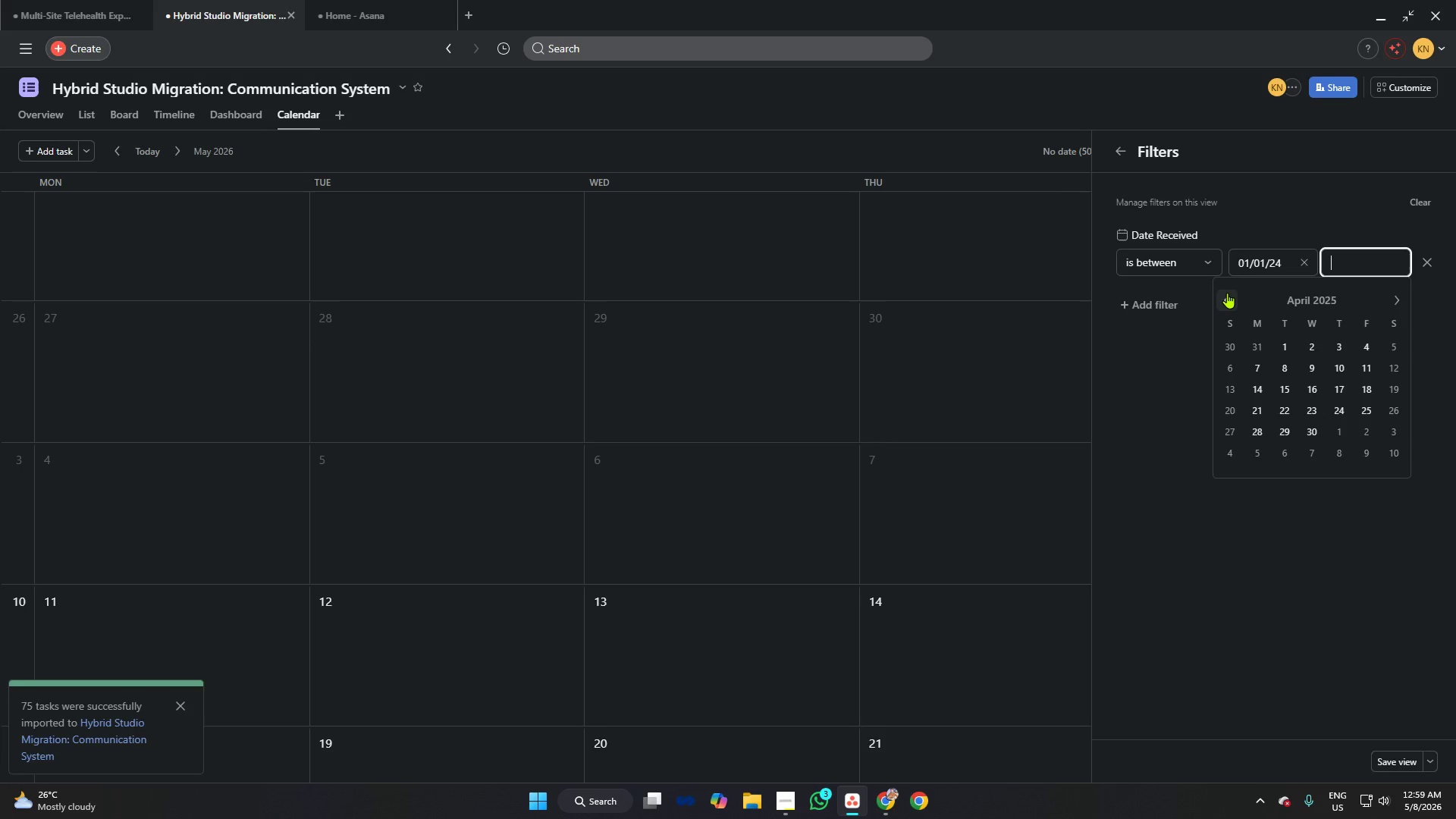 
triple_click([1227, 293])
 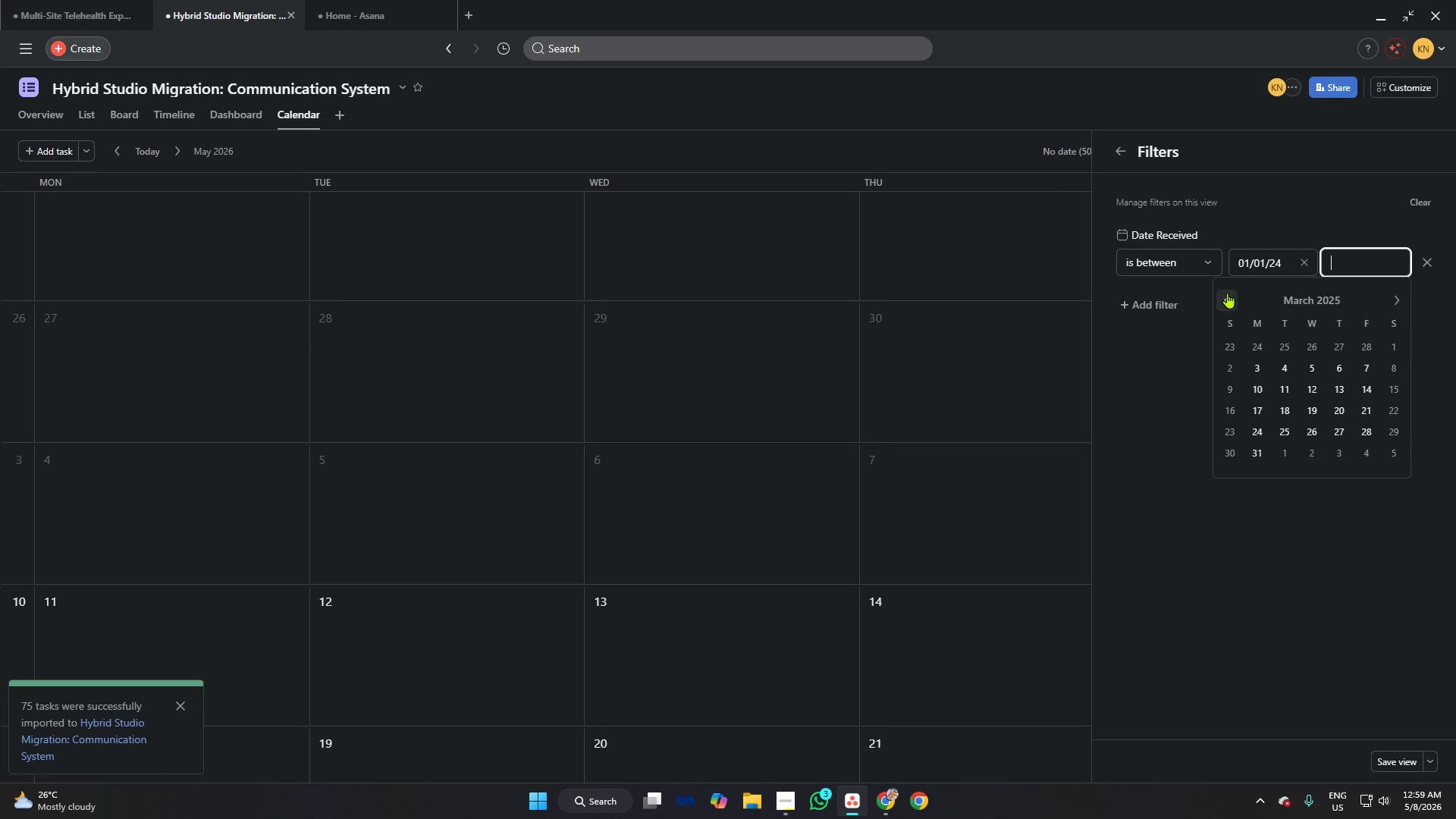 
triple_click([1227, 293])
 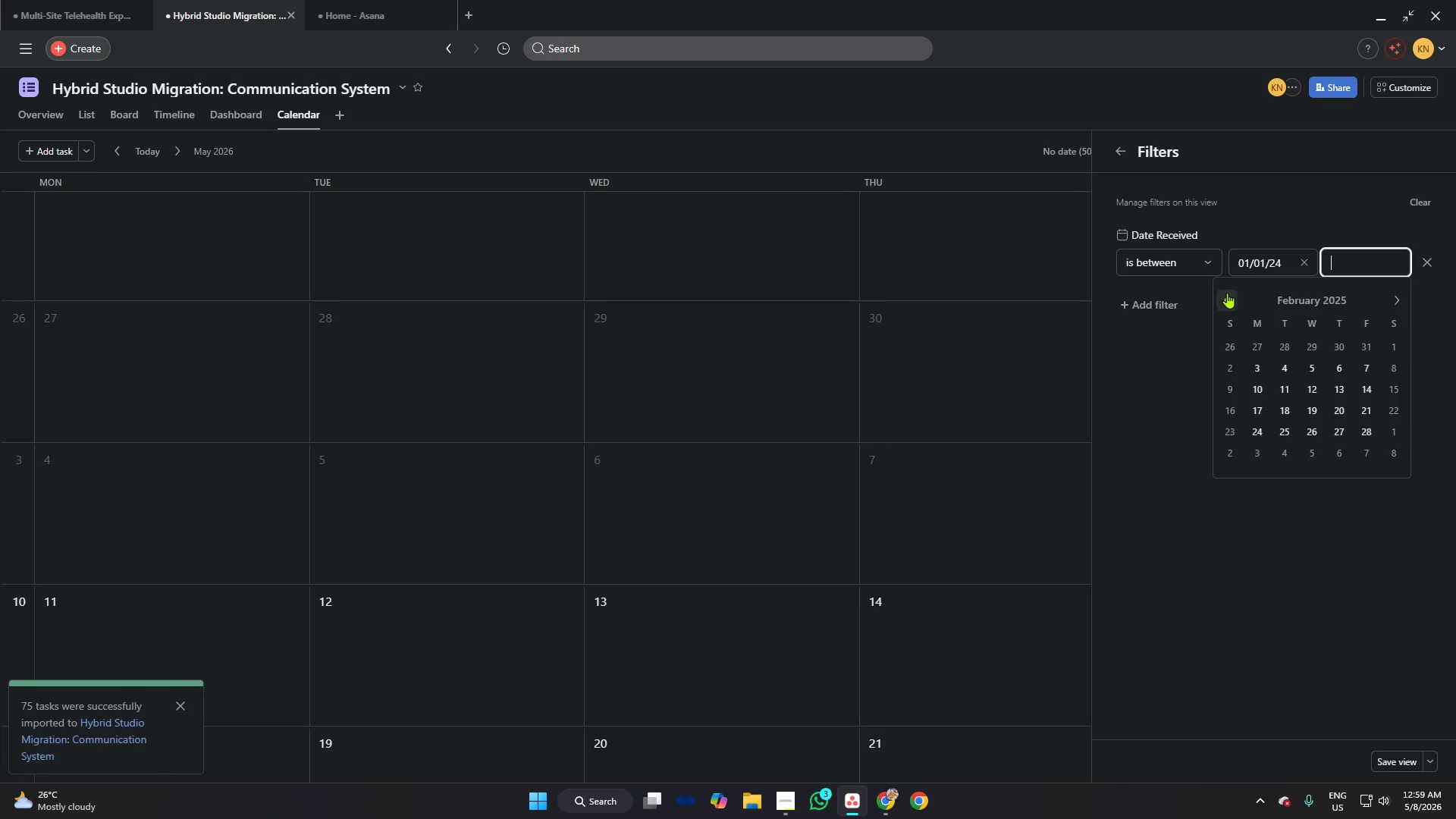 
triple_click([1227, 293])
 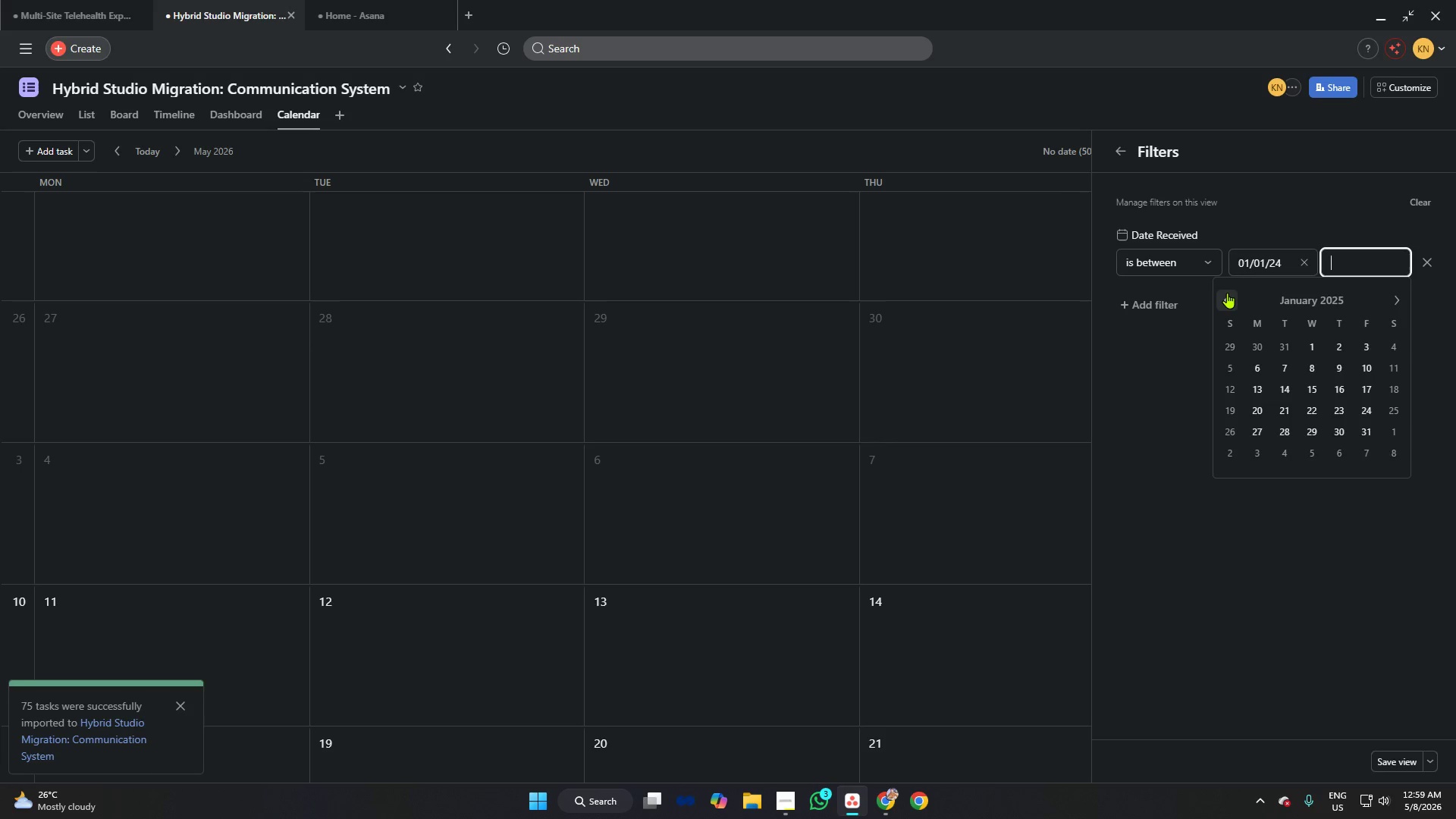 
triple_click([1227, 293])
 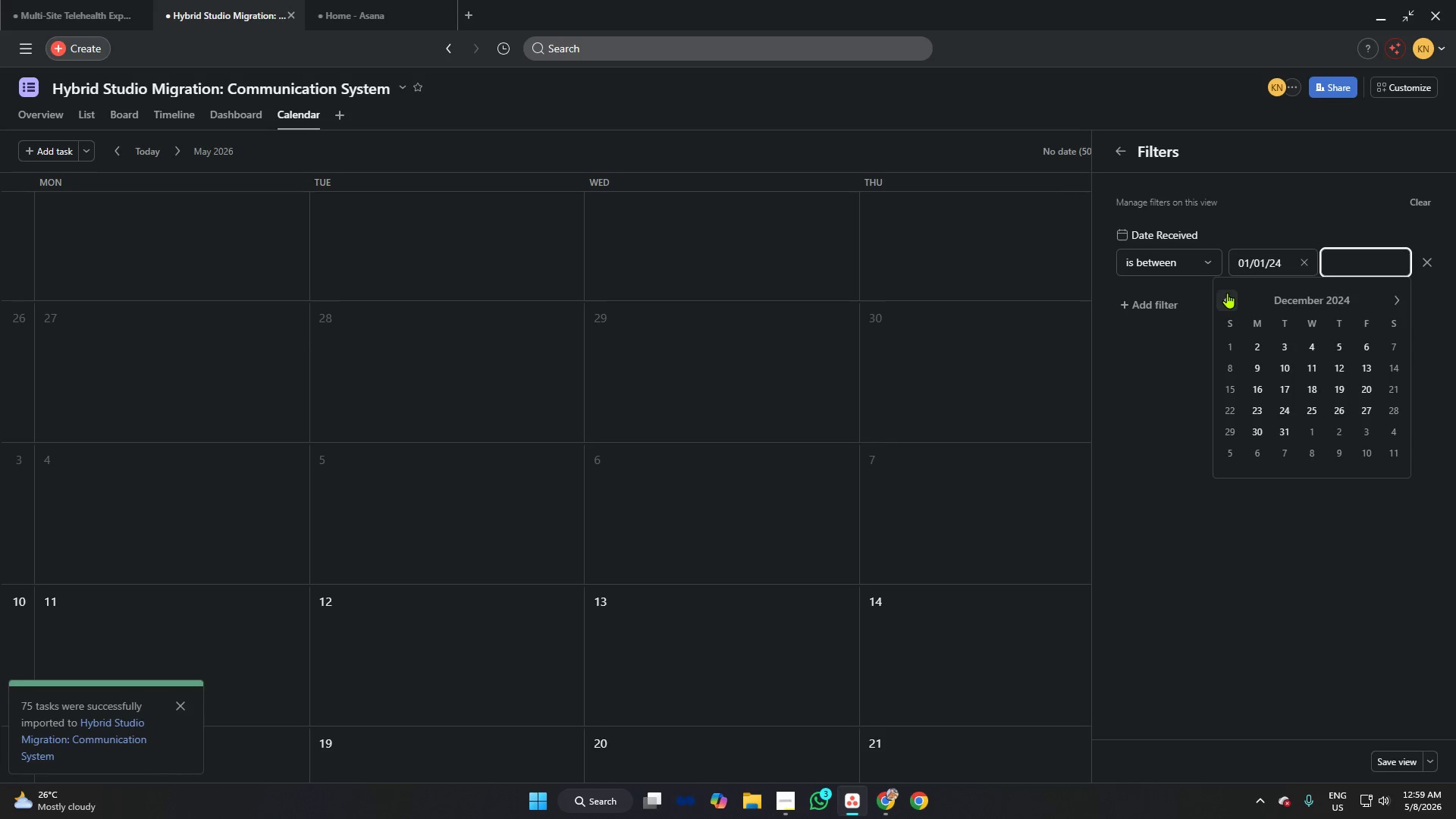 
triple_click([1227, 293])
 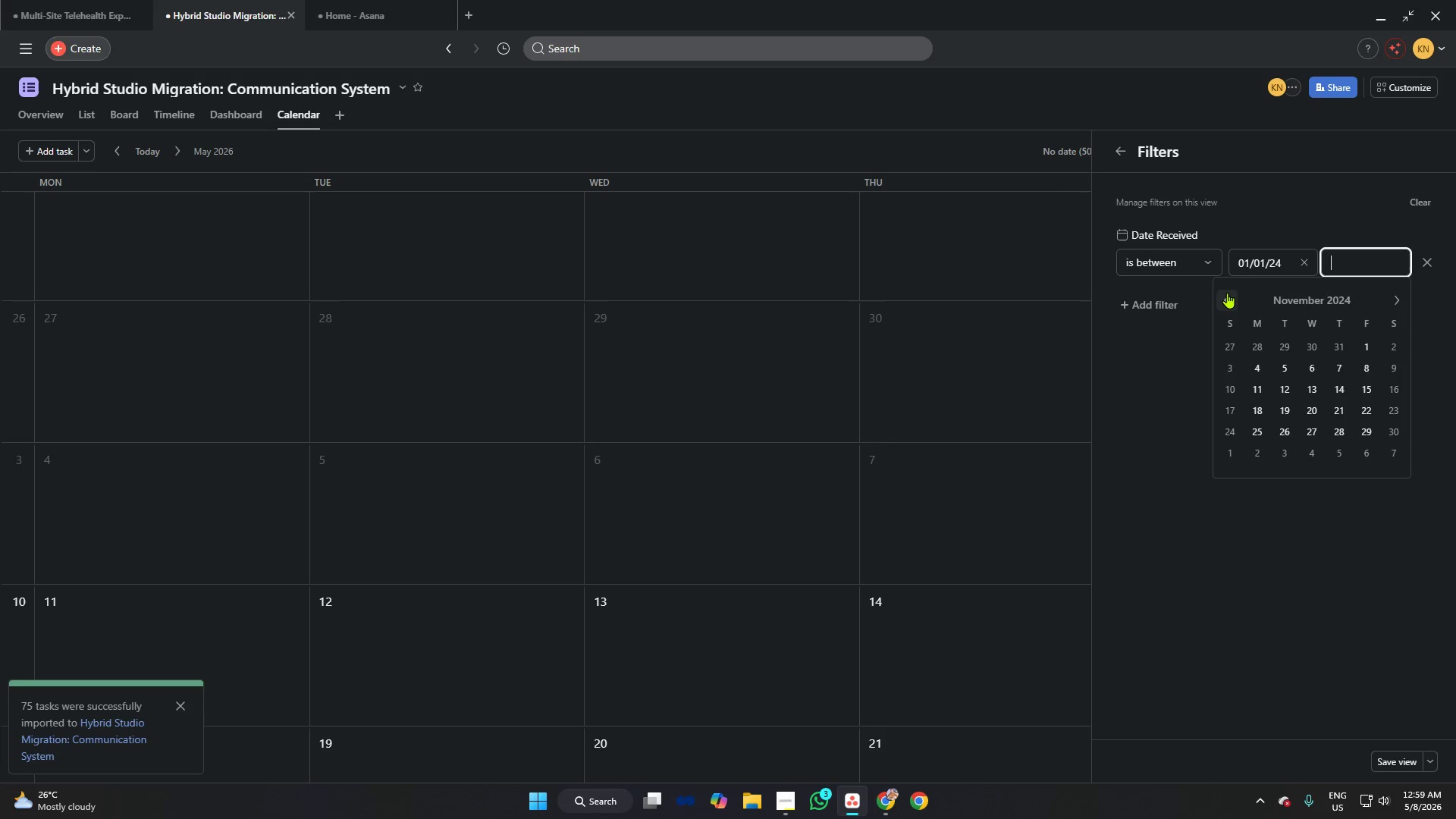 
triple_click([1227, 293])
 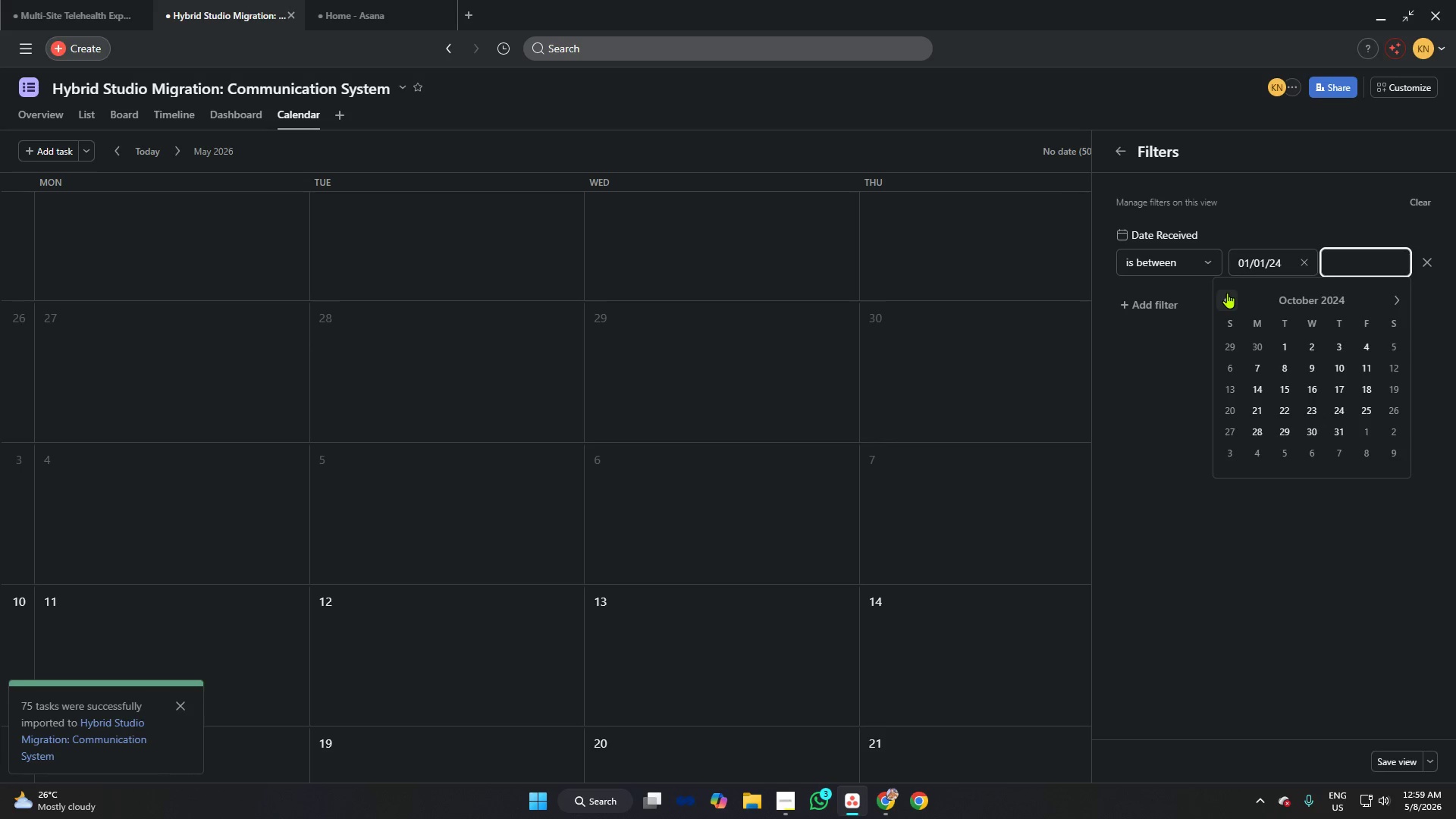 
left_click([1227, 293])
 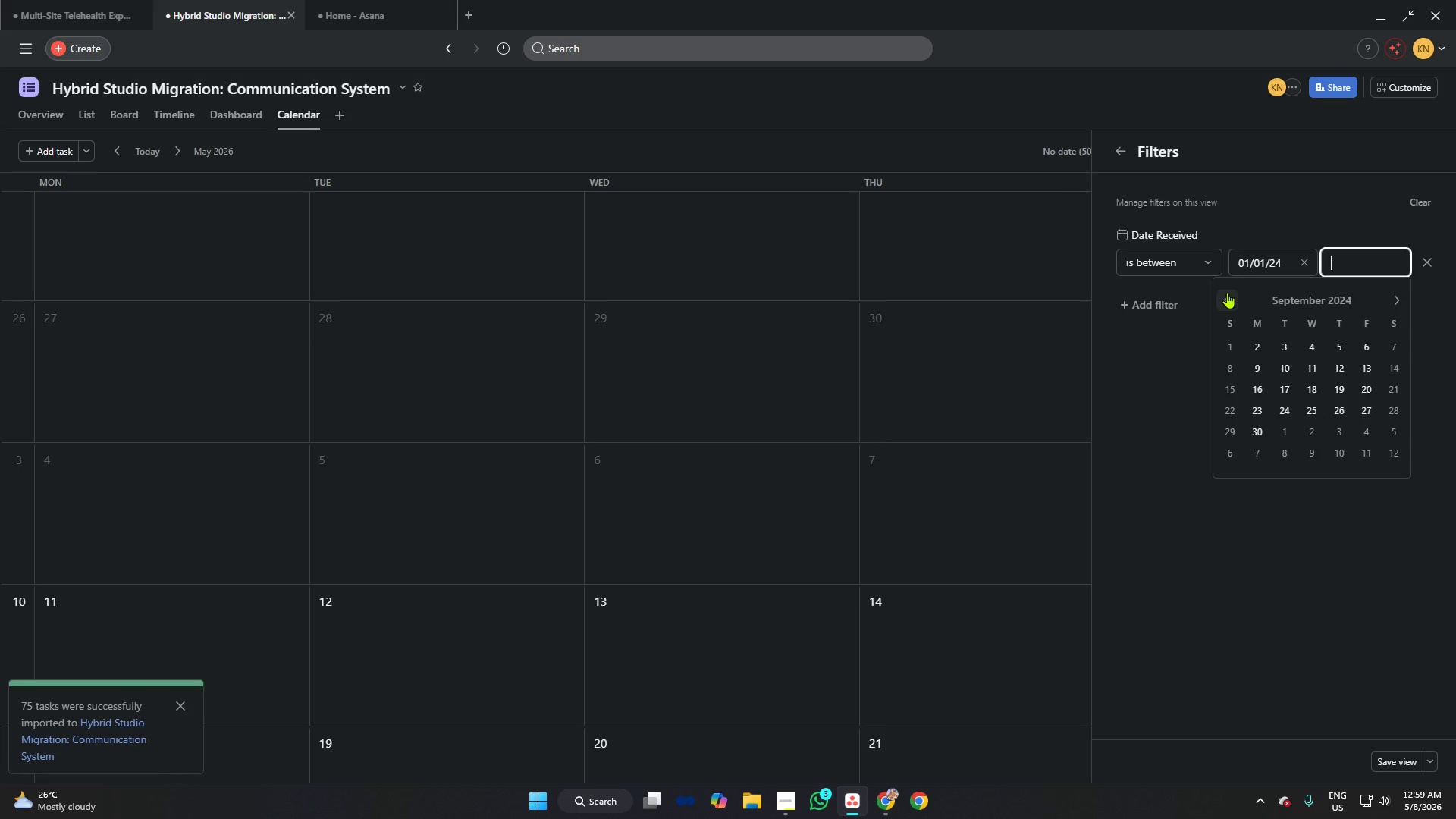 
key(Alt+Tab)
 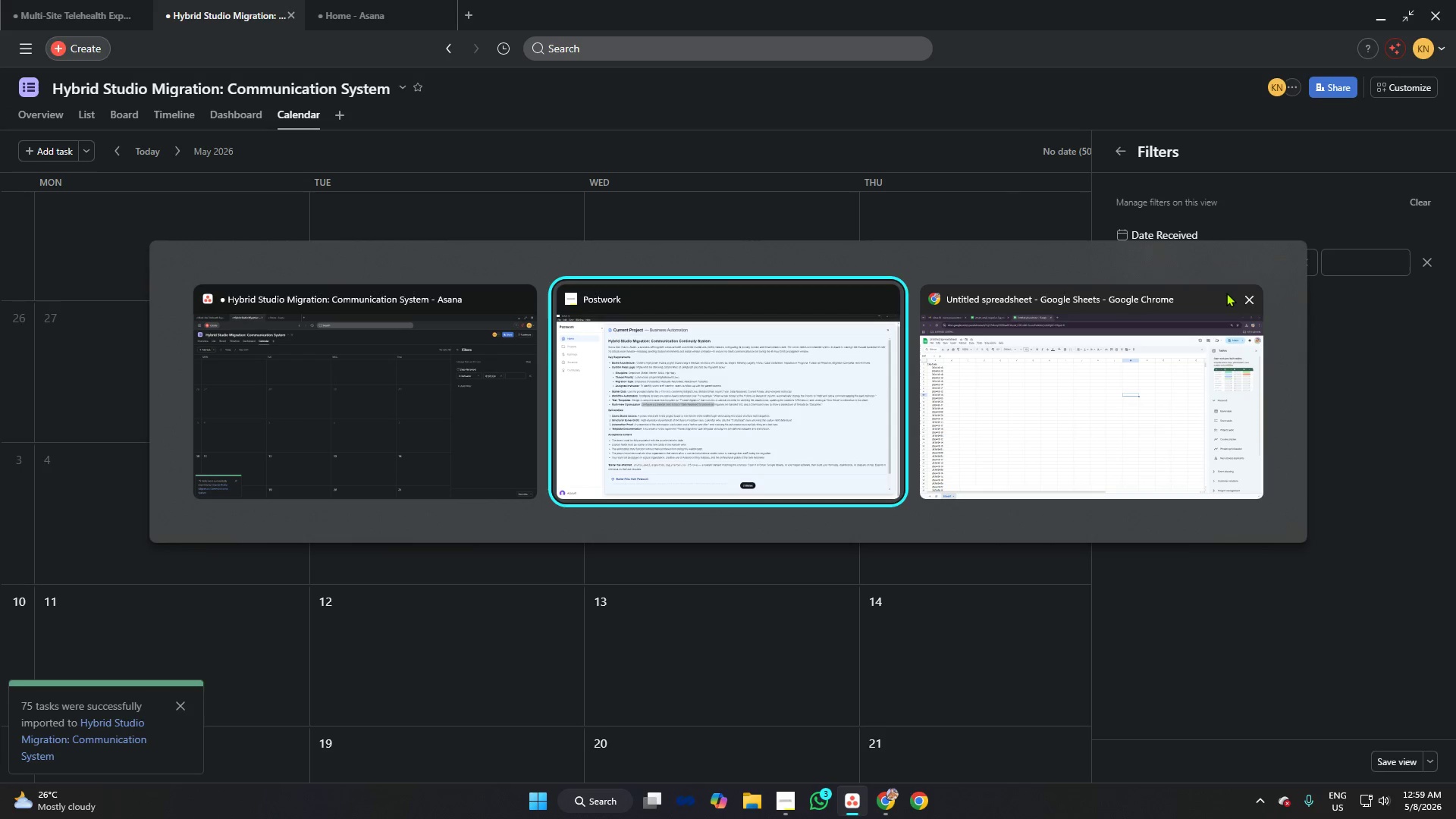 
key(Alt+Tab)
 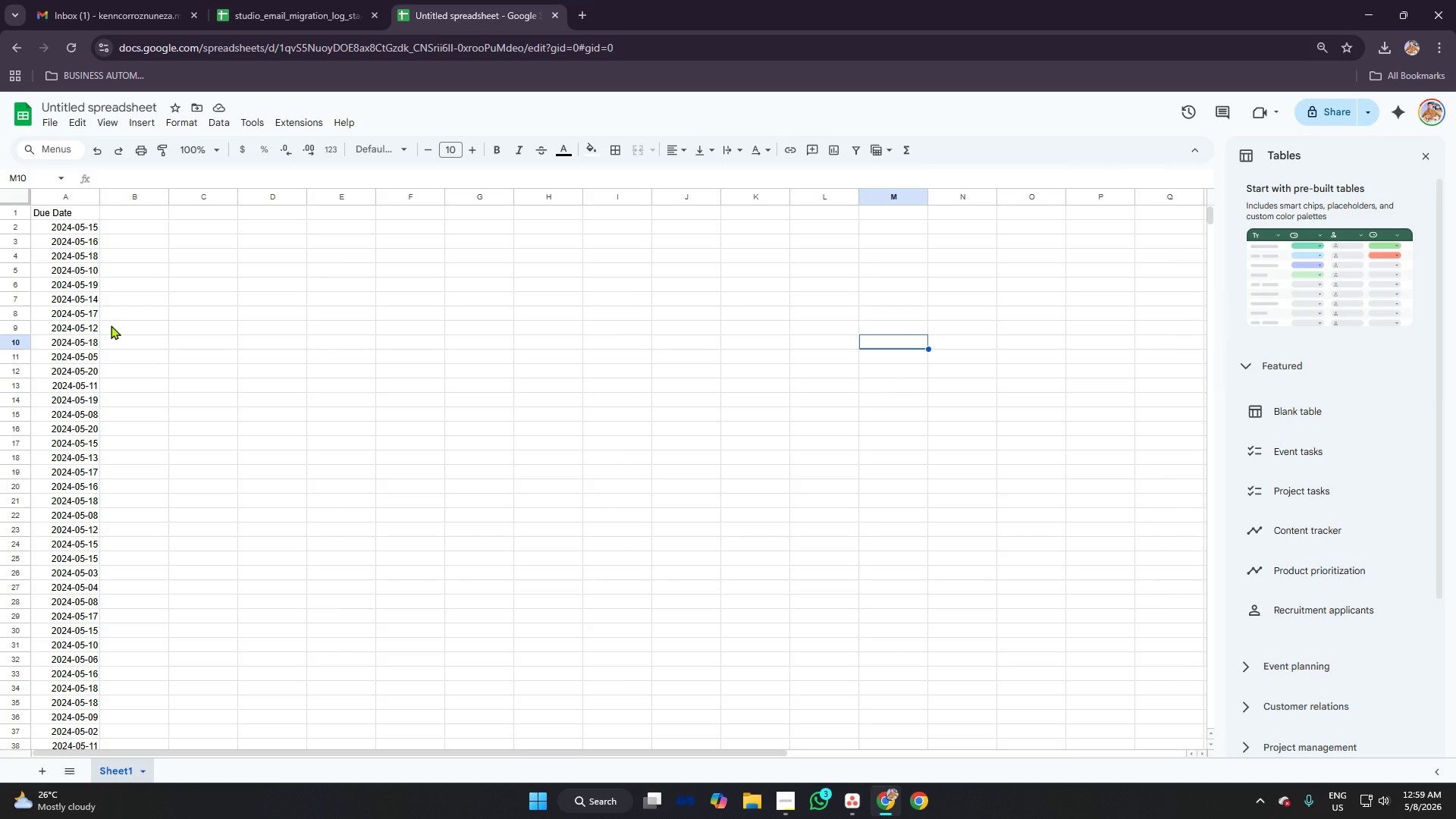 
scroll: coordinate [104, 324], scroll_direction: down, amount: 9.0
 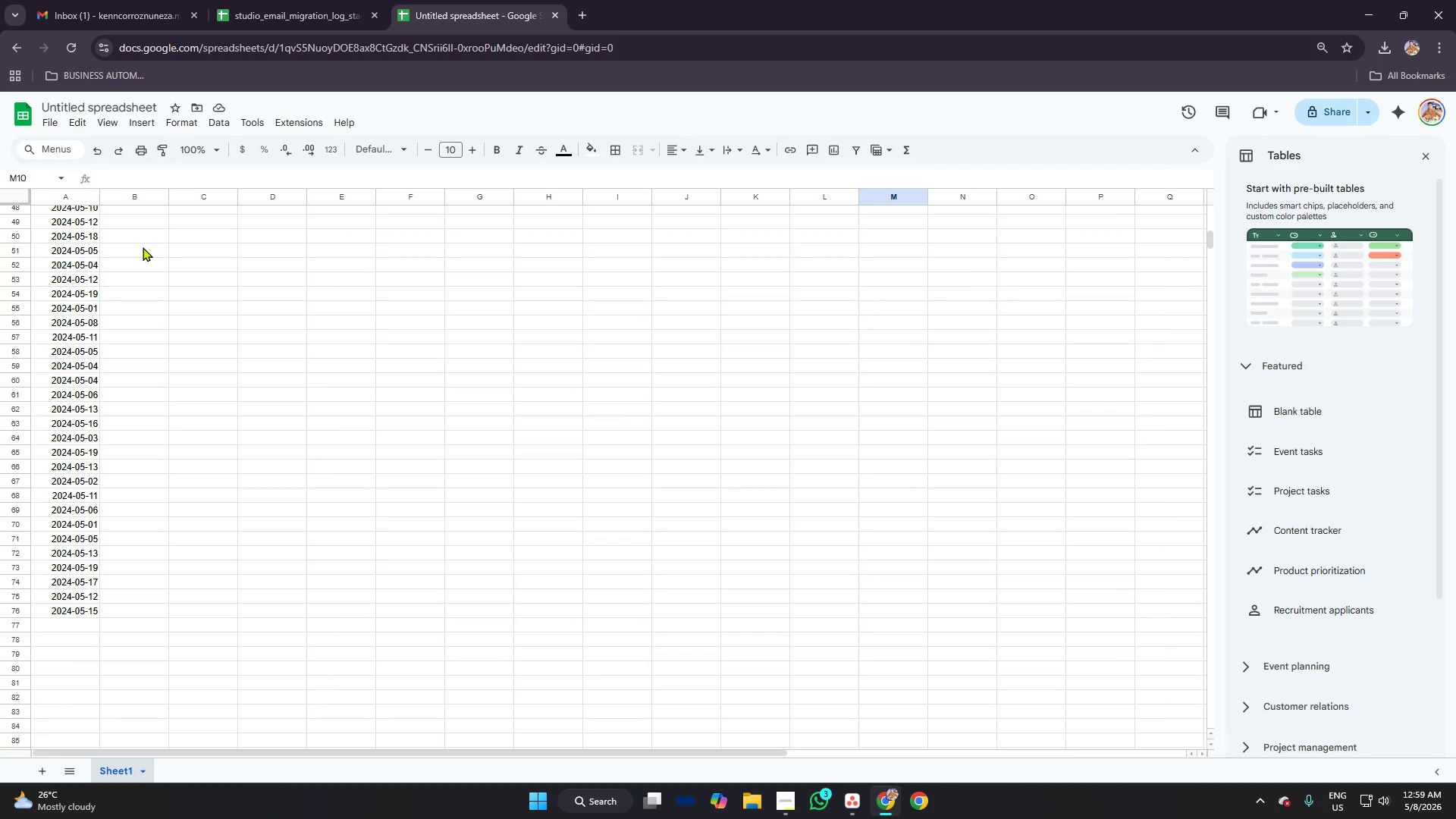 
scroll: coordinate [143, 247], scroll_direction: up, amount: 13.0
 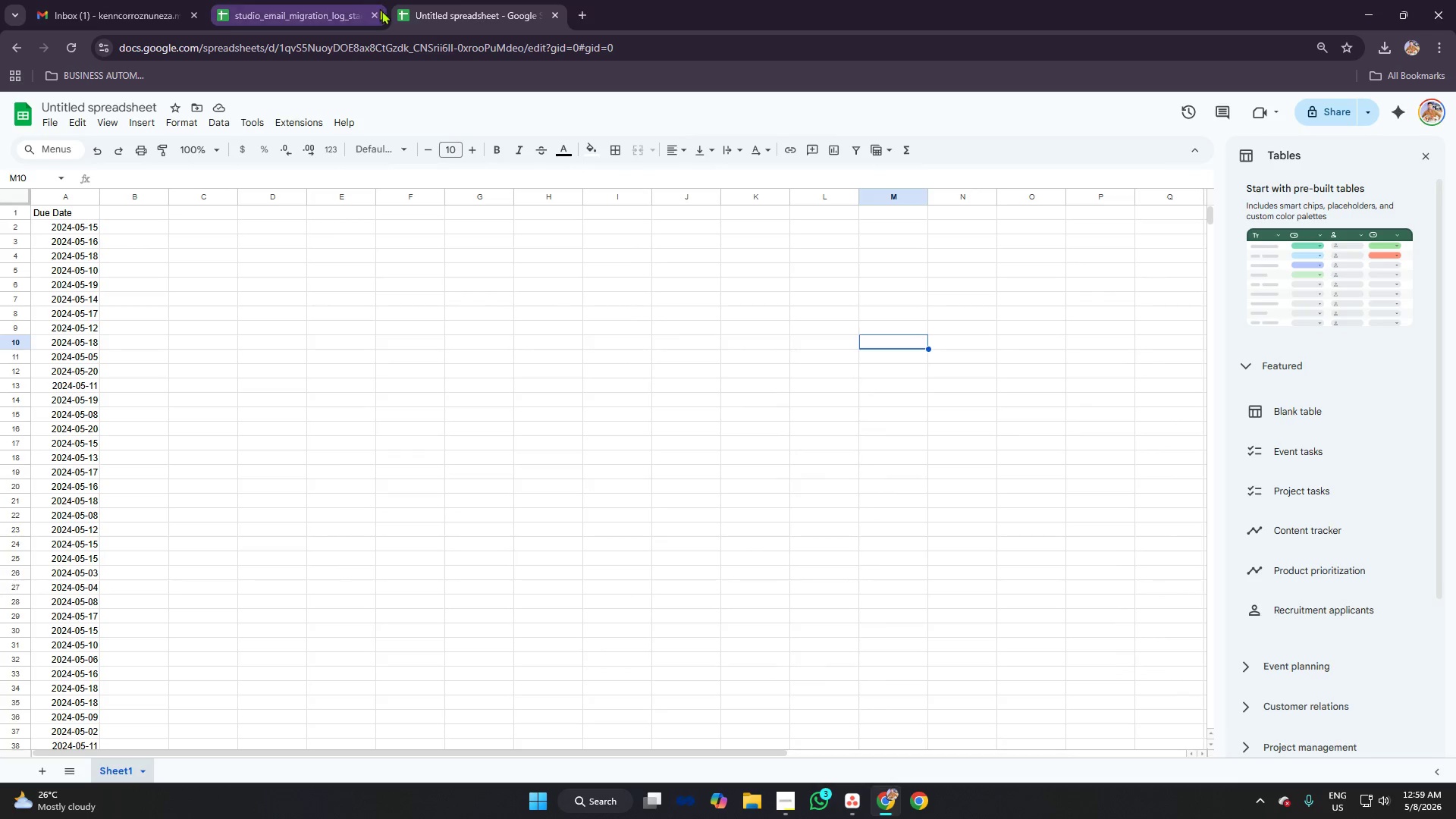 
key(Alt+Tab)
 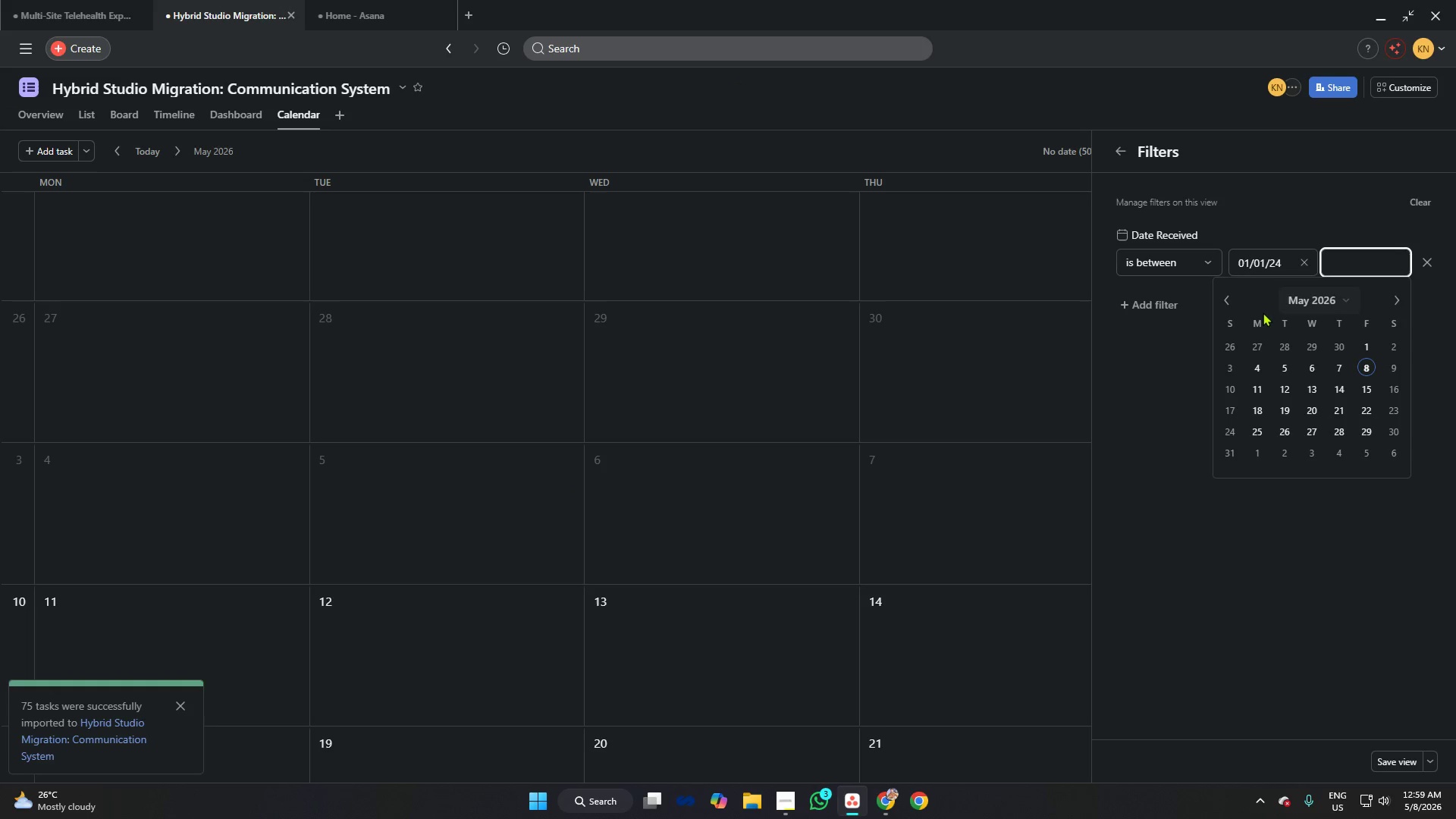 
double_click([1229, 301])
 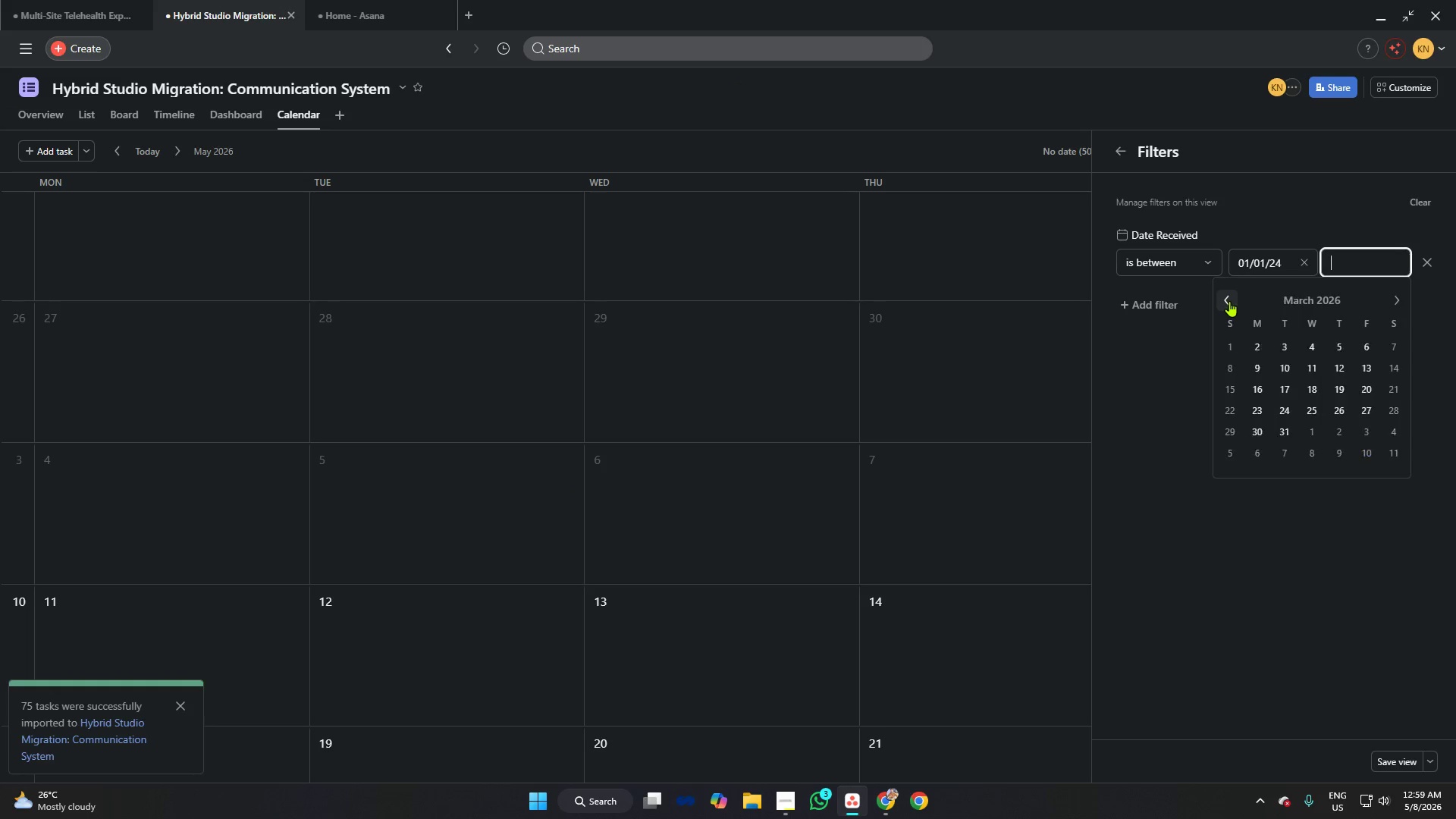 
triple_click([1229, 301])
 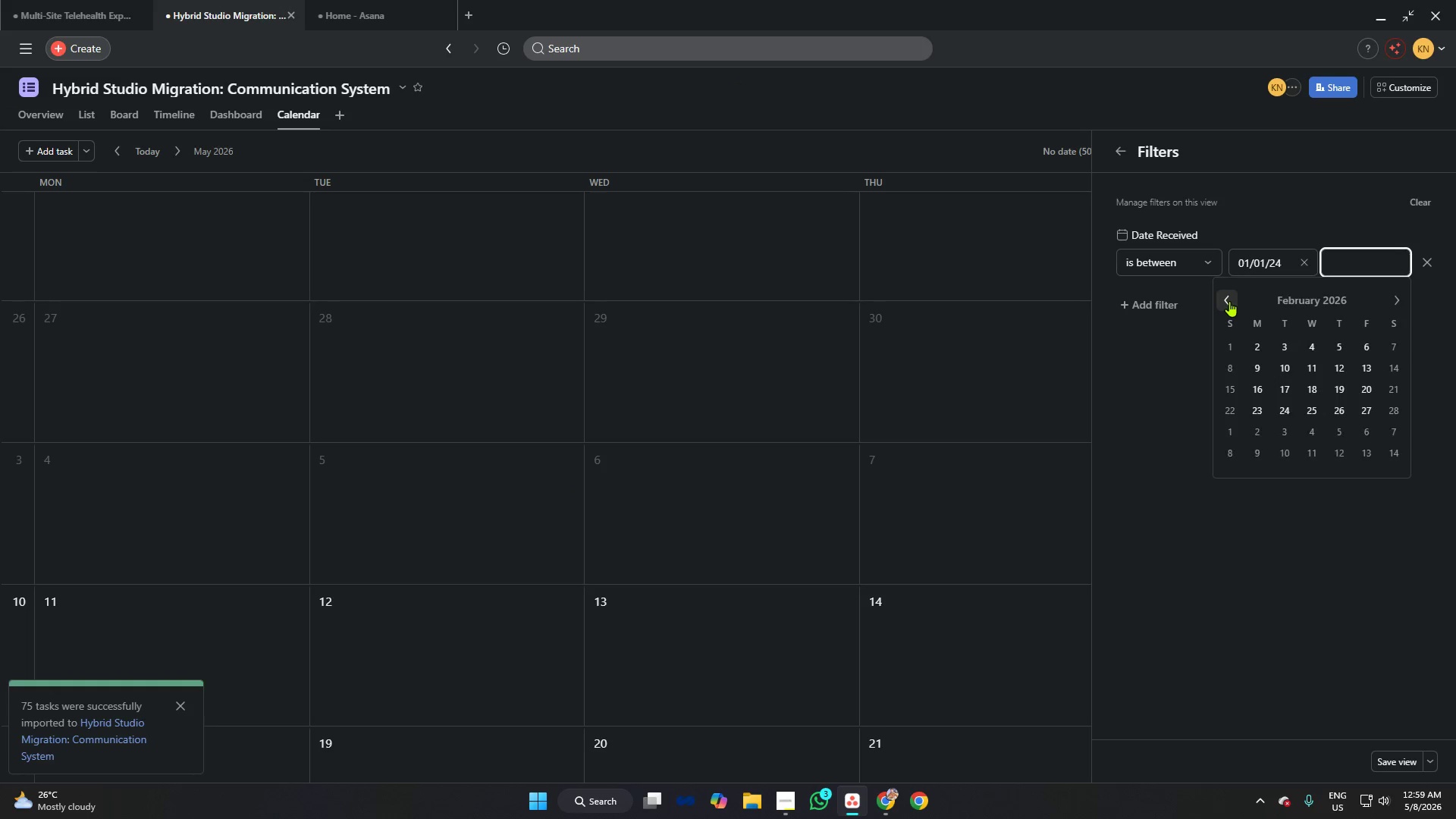 
triple_click([1229, 301])
 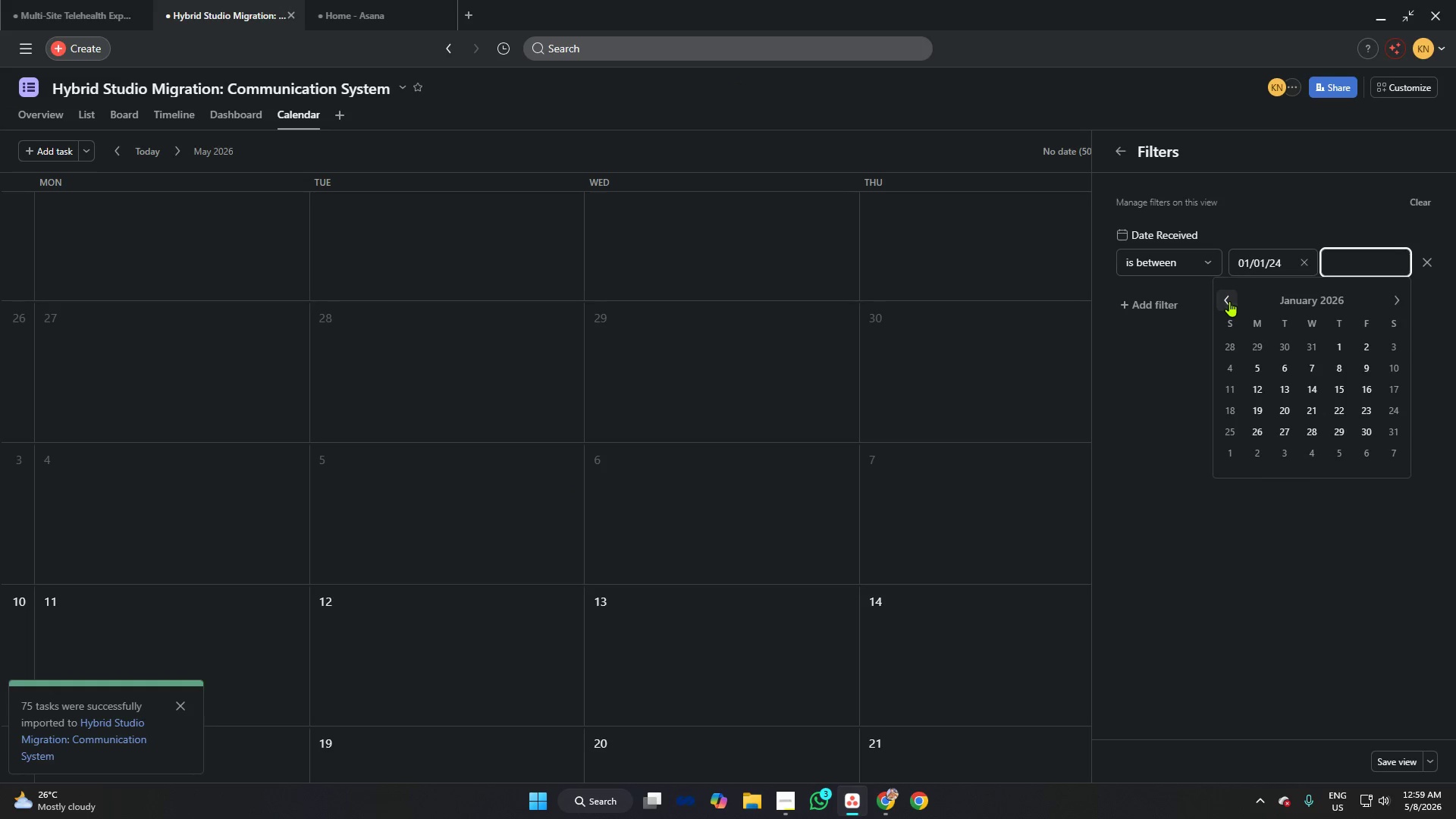 
triple_click([1229, 301])
 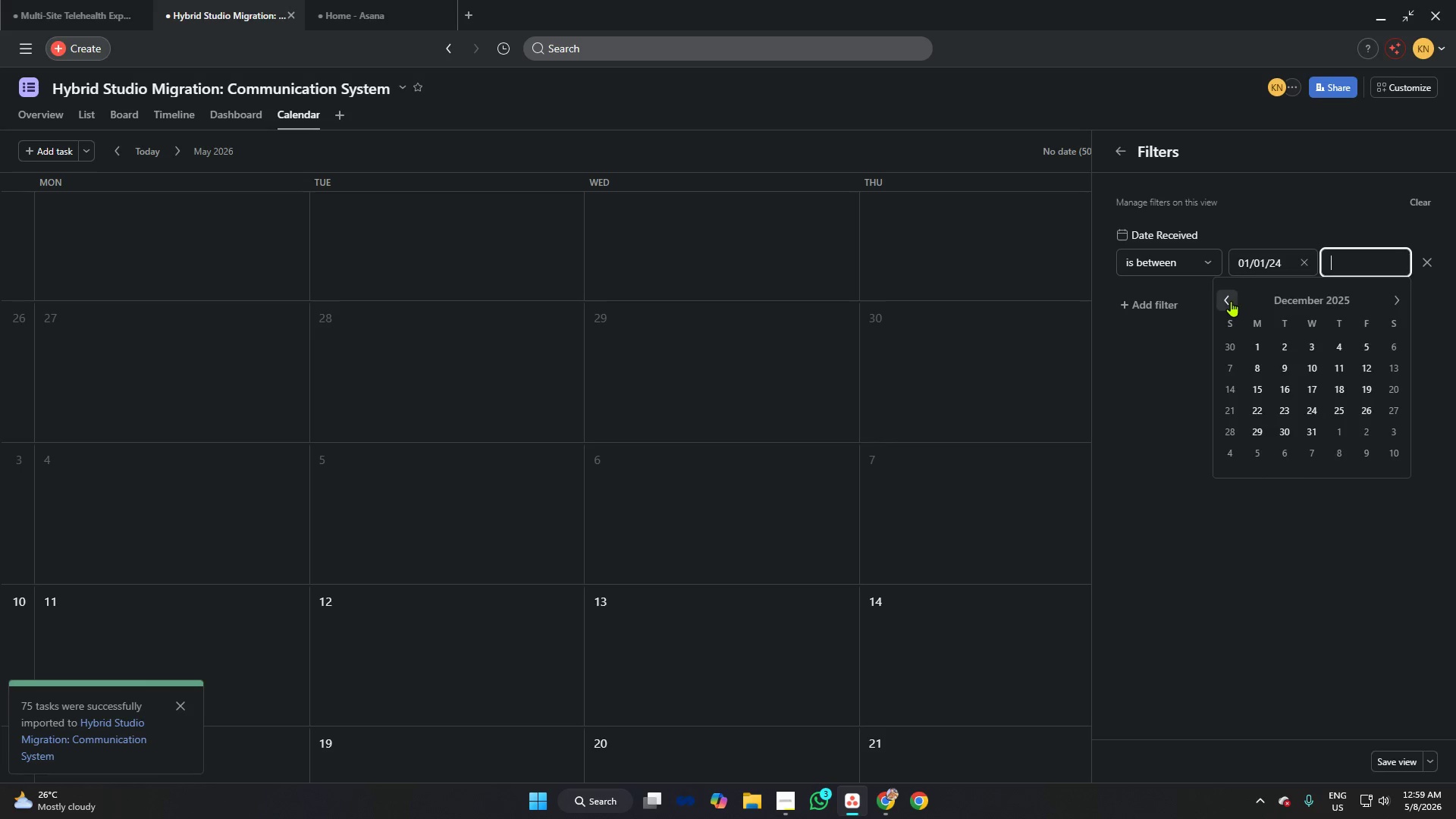 
triple_click([1231, 301])
 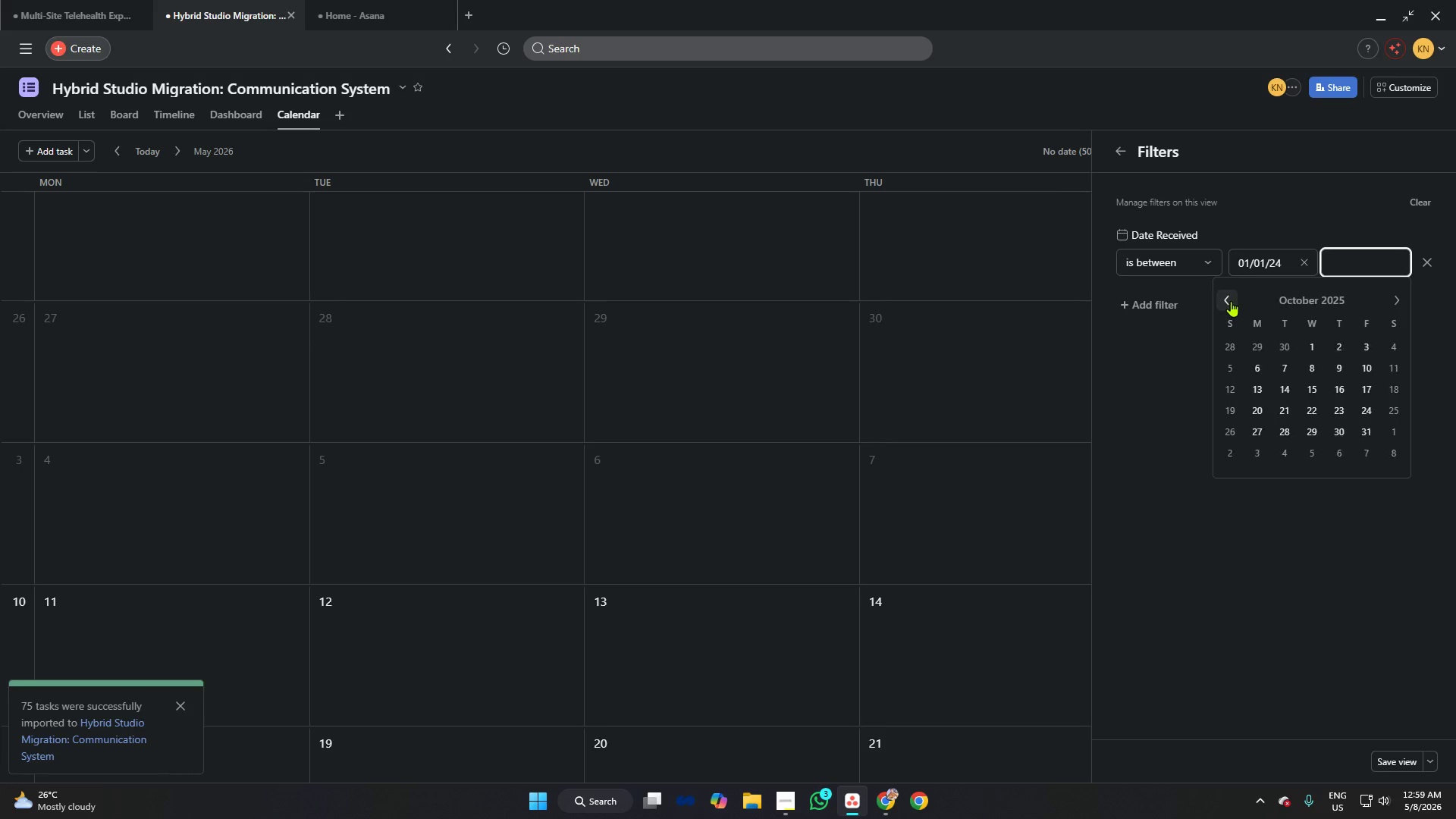 
triple_click([1231, 301])
 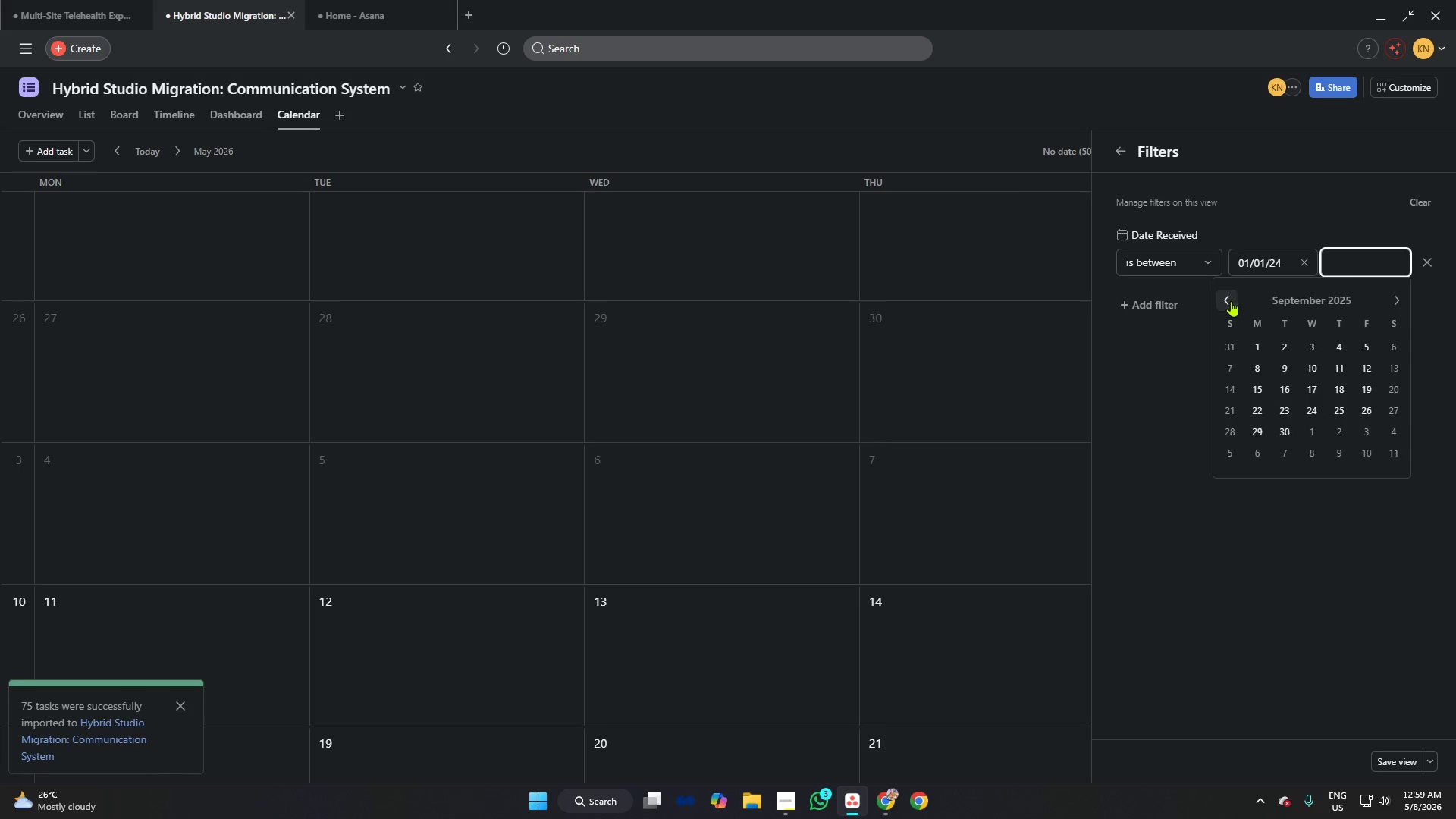 
triple_click([1231, 301])
 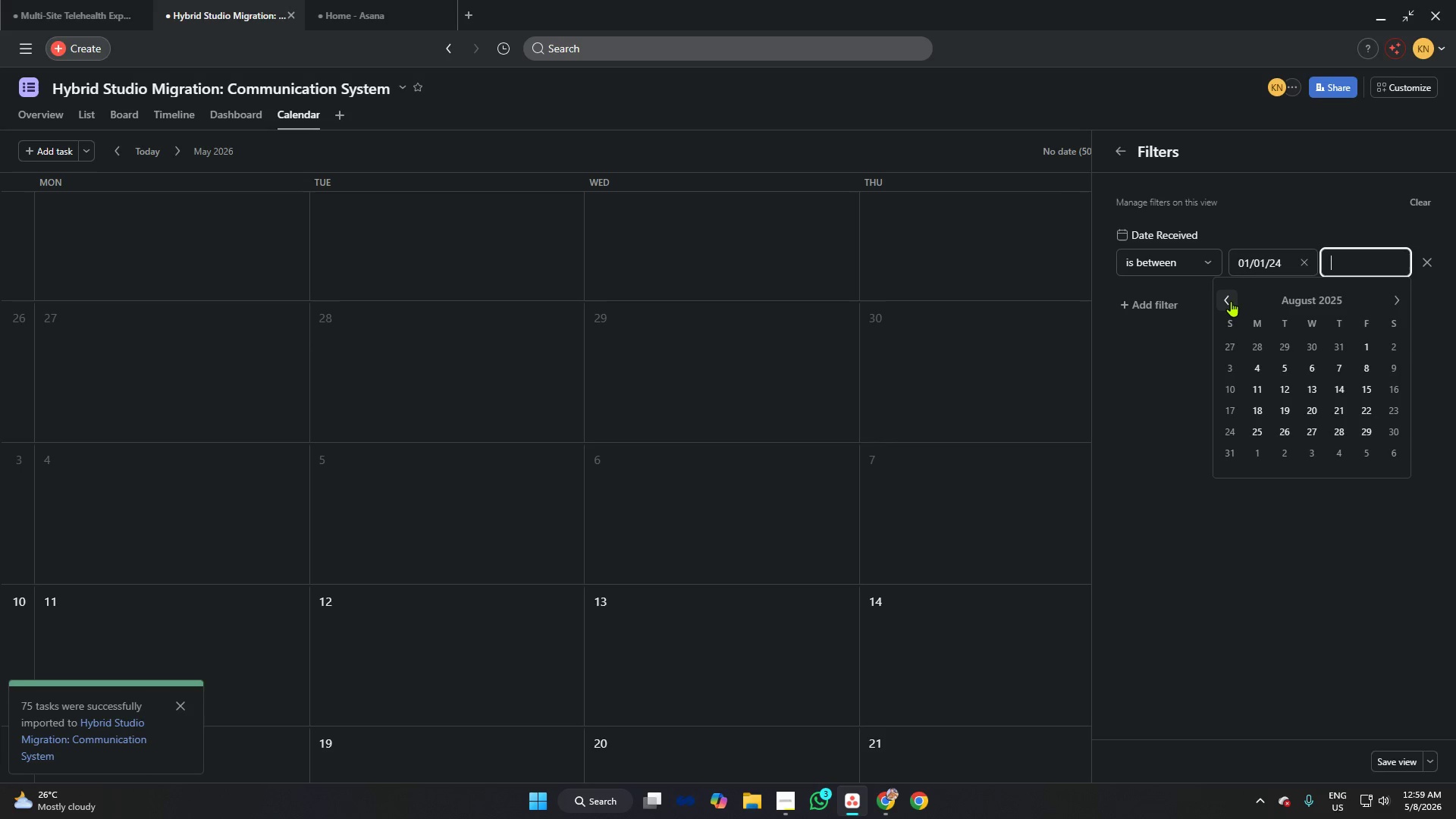 
left_click([1231, 301])
 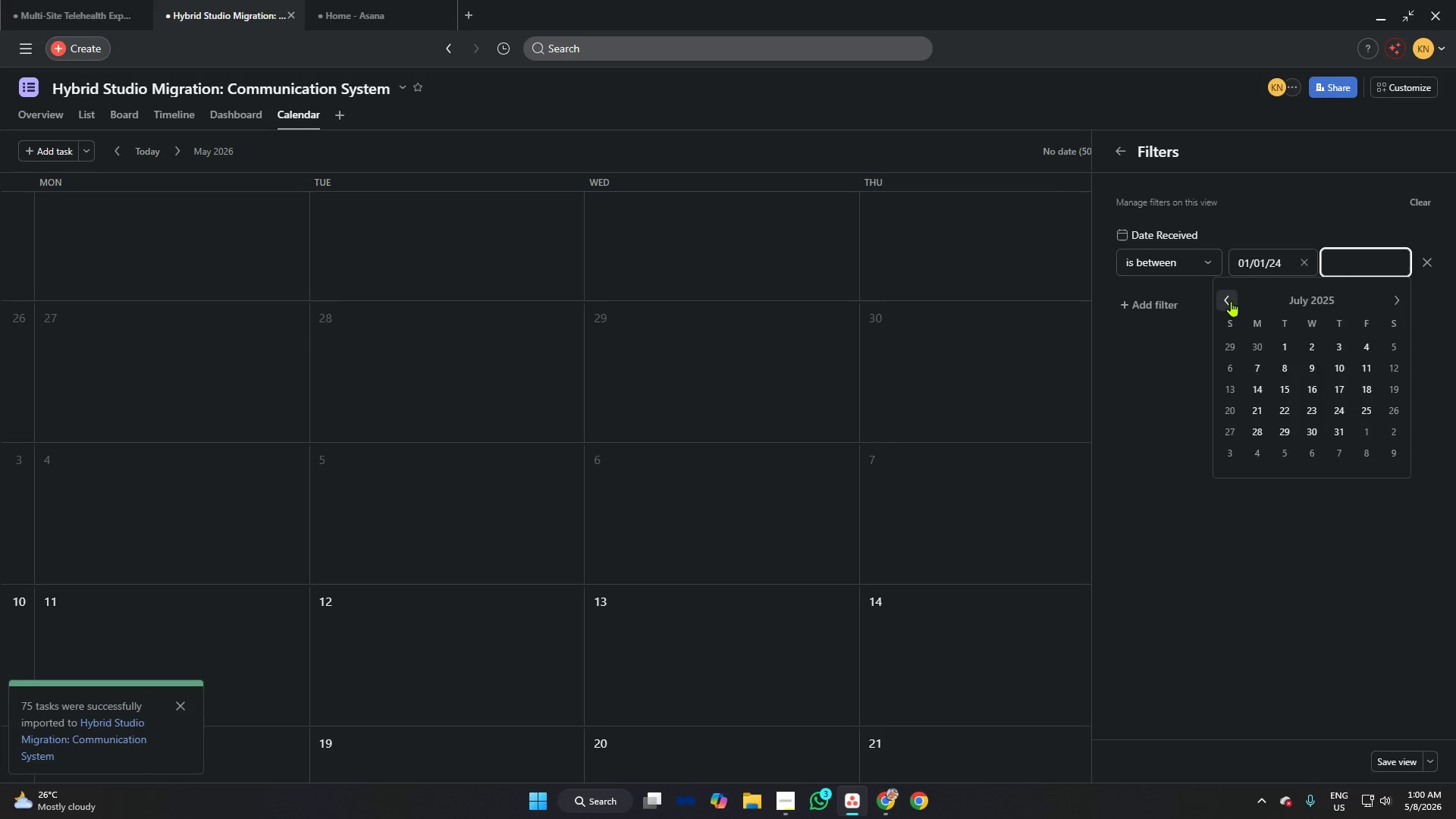 
double_click([1231, 301])
 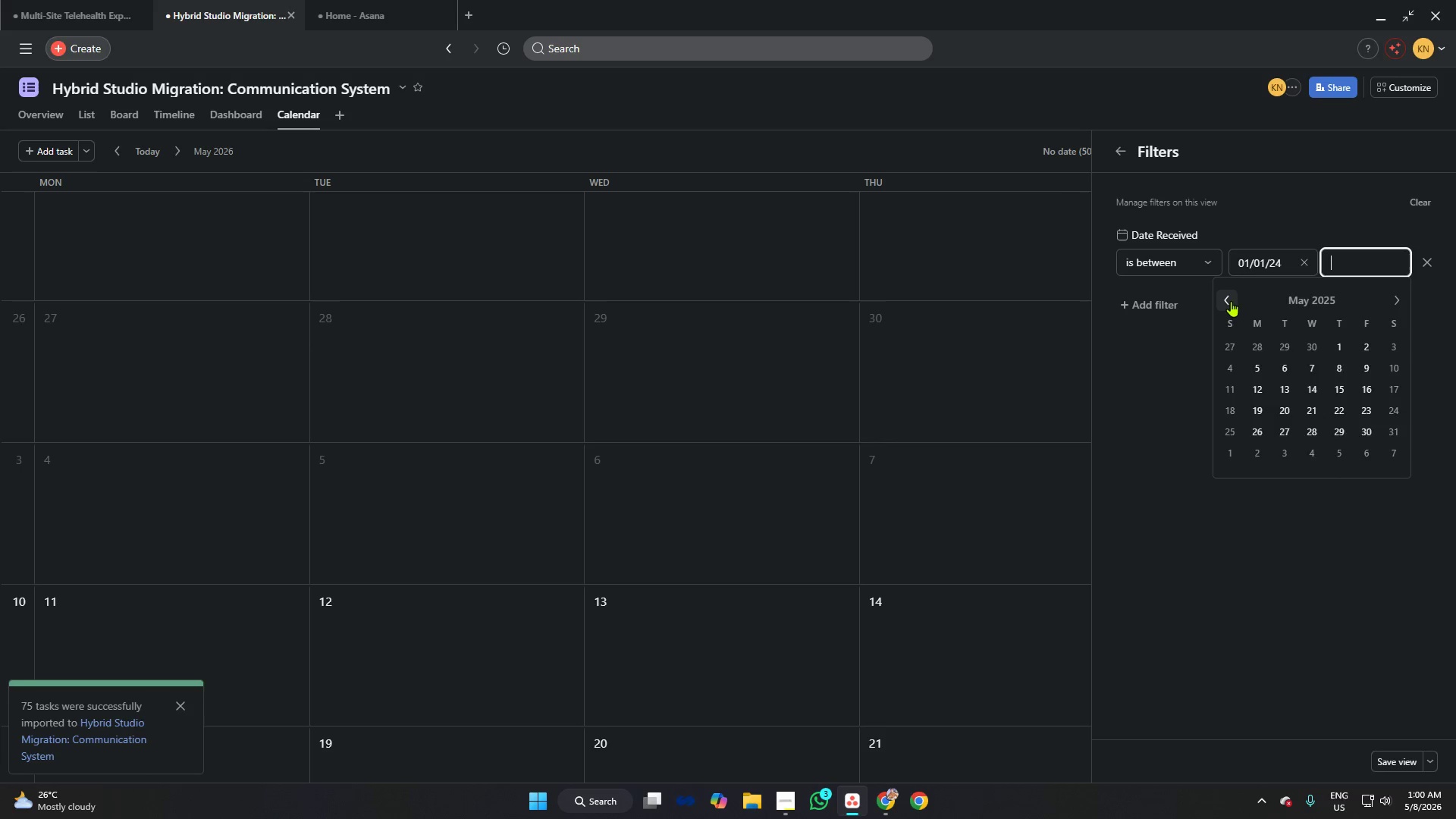 
triple_click([1231, 301])
 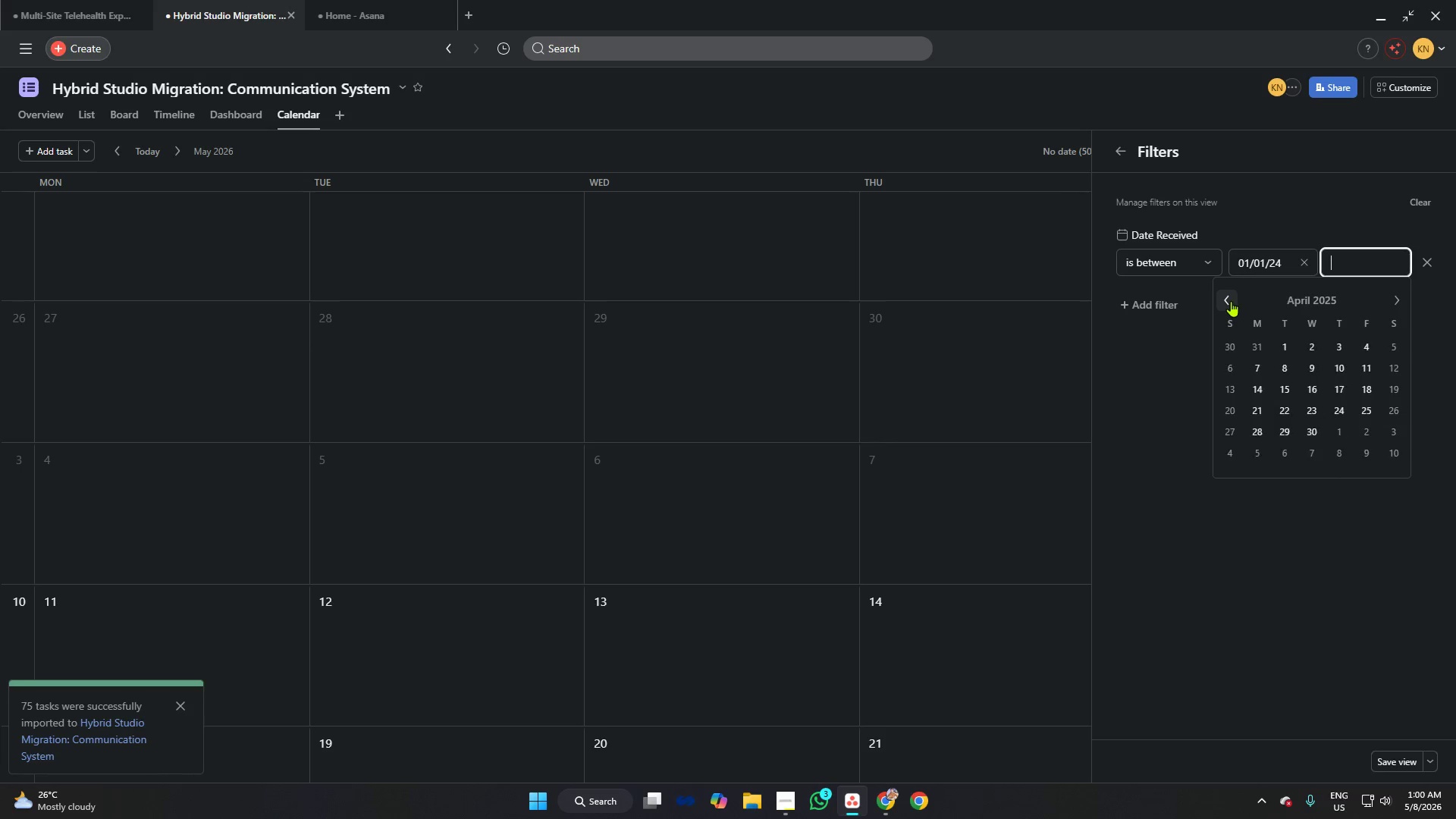 
triple_click([1231, 301])
 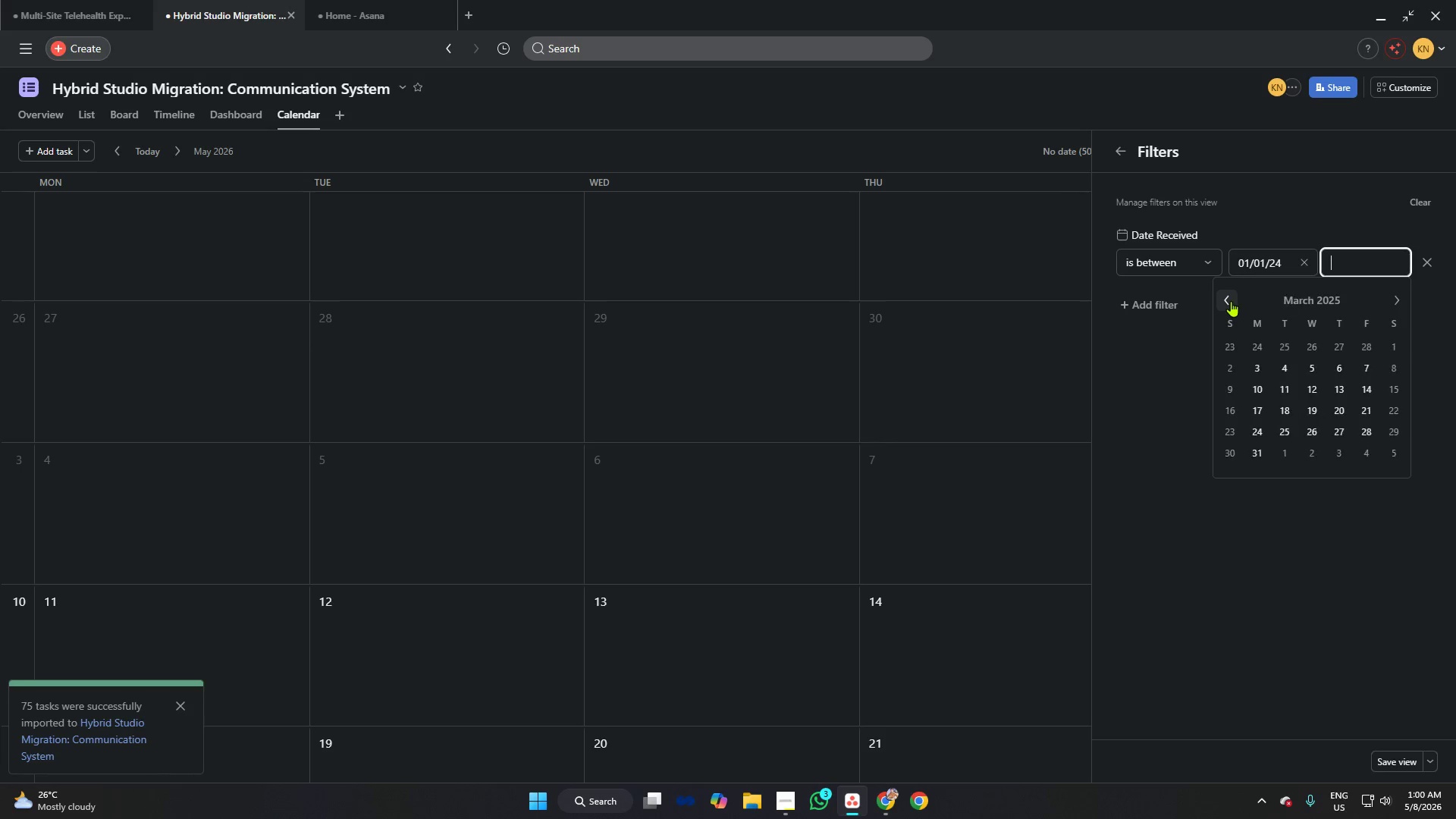 
triple_click([1231, 301])
 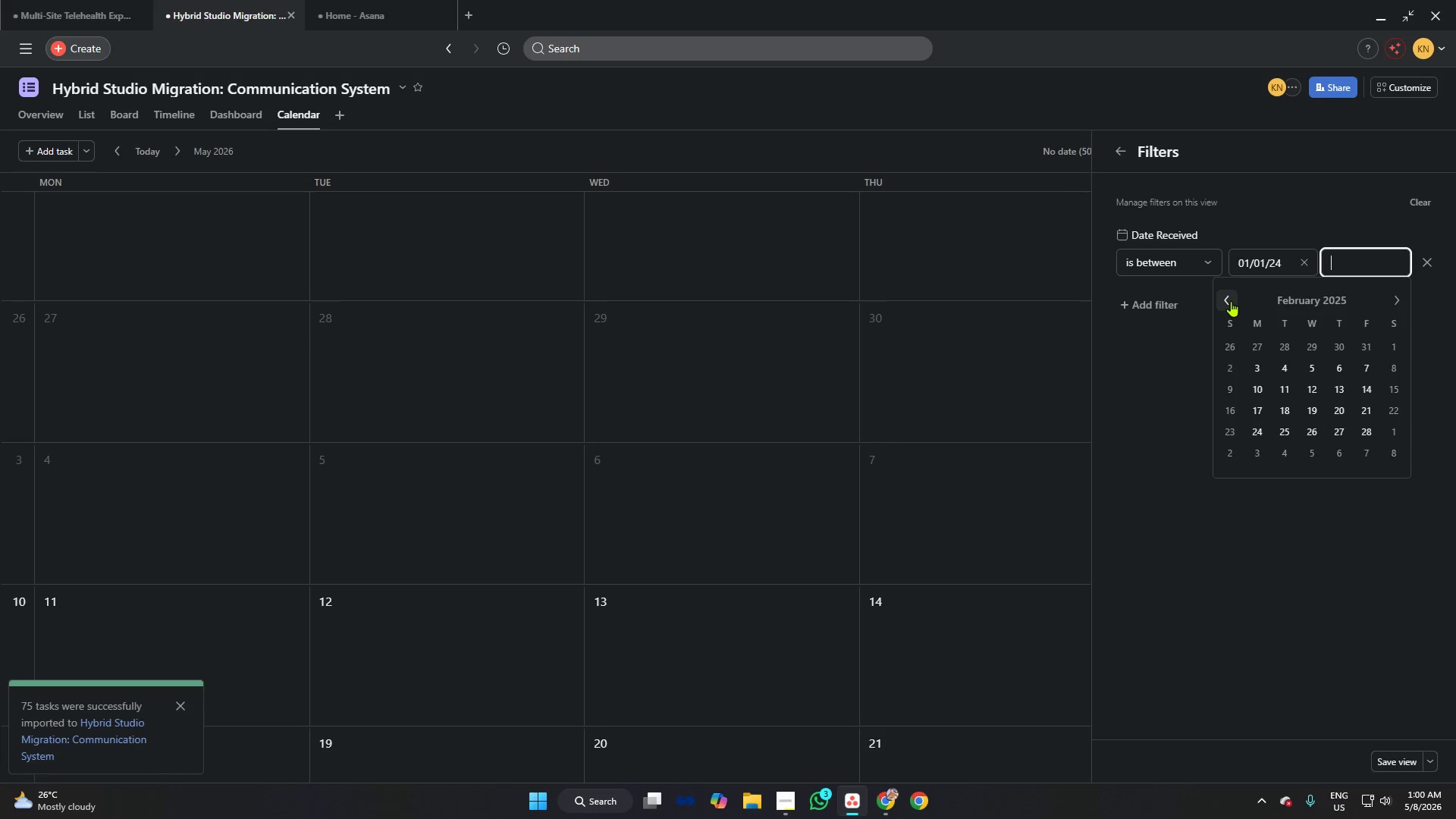 
triple_click([1231, 301])
 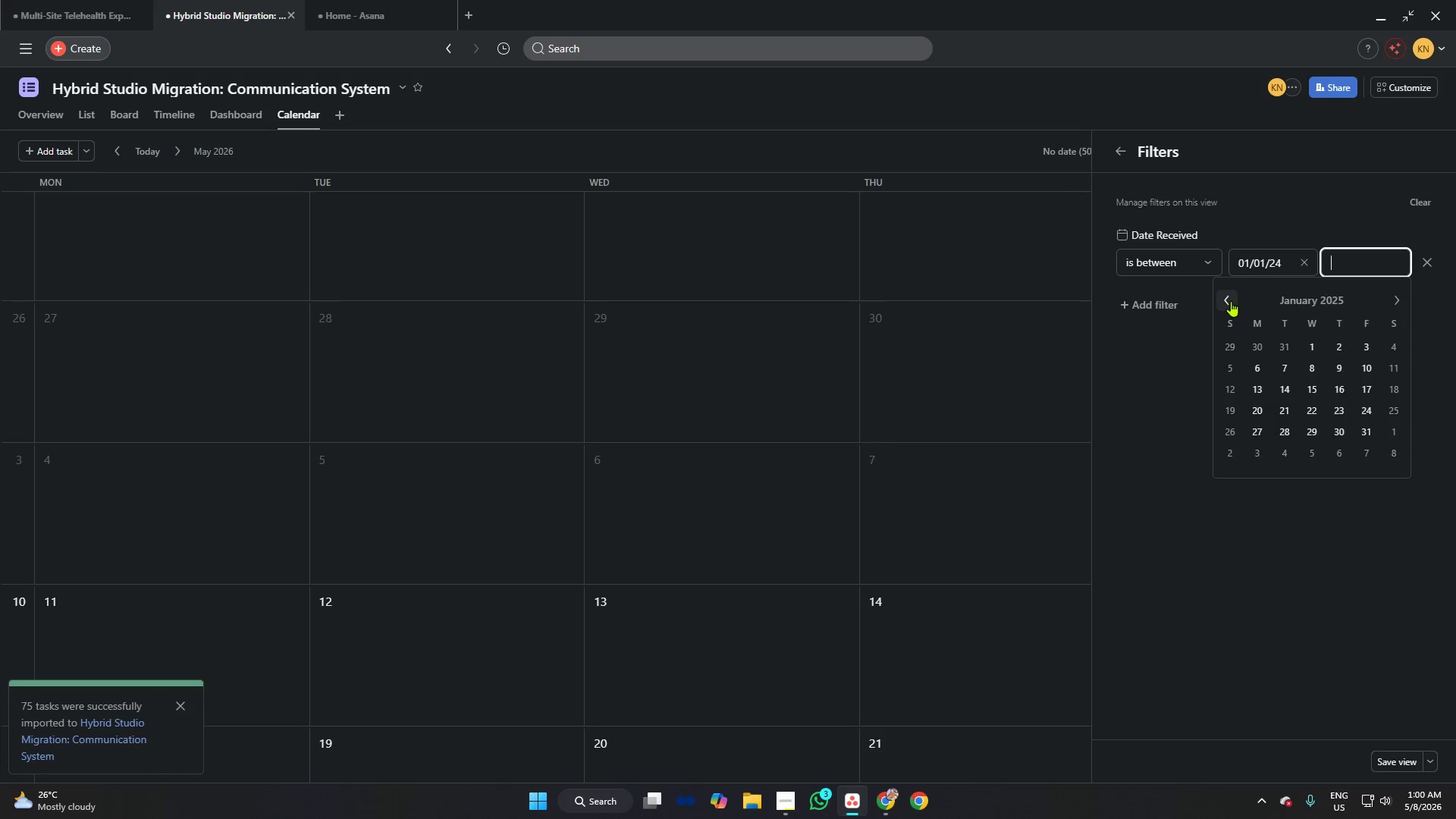 
triple_click([1231, 301])
 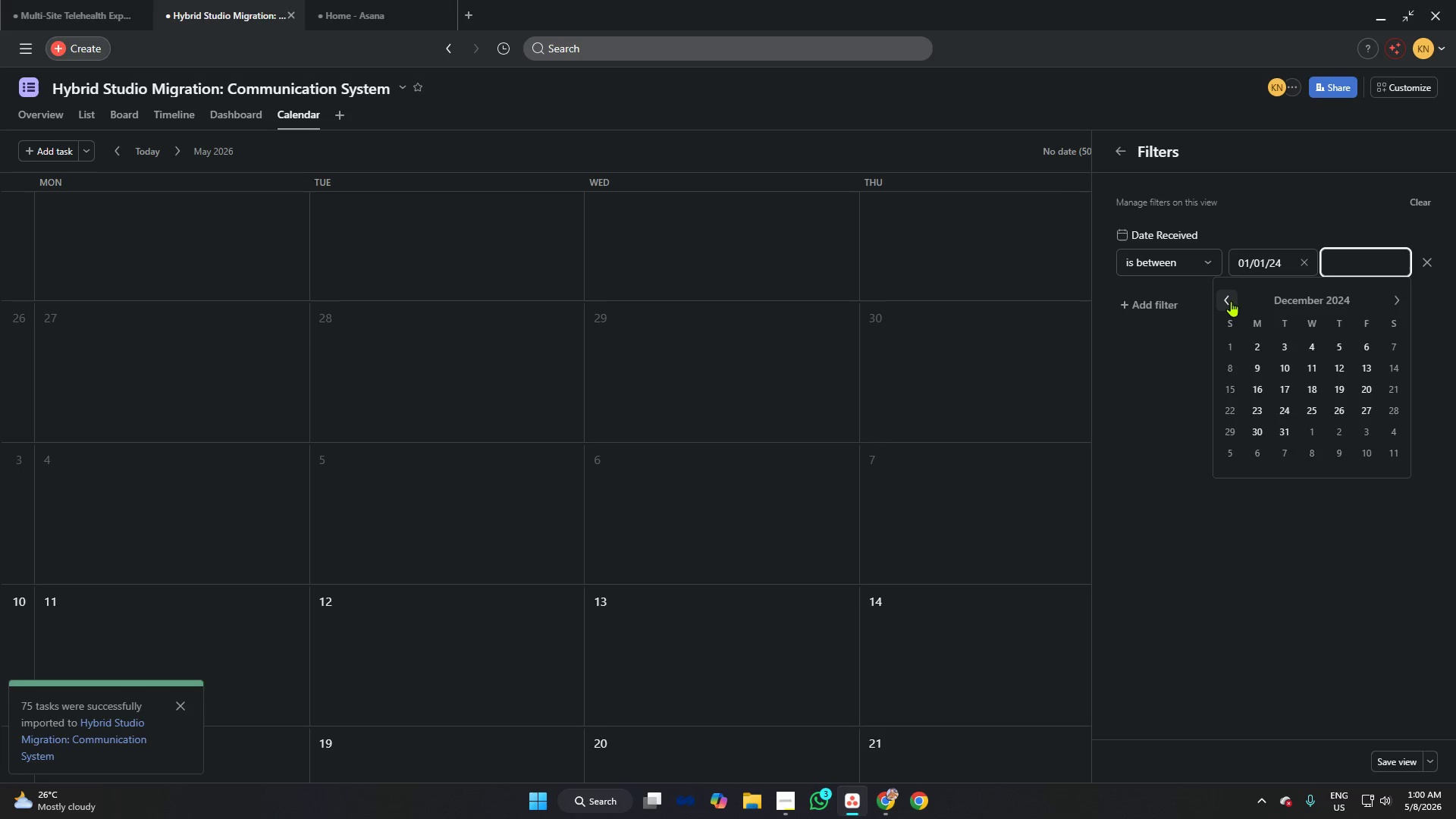 
triple_click([1231, 301])
 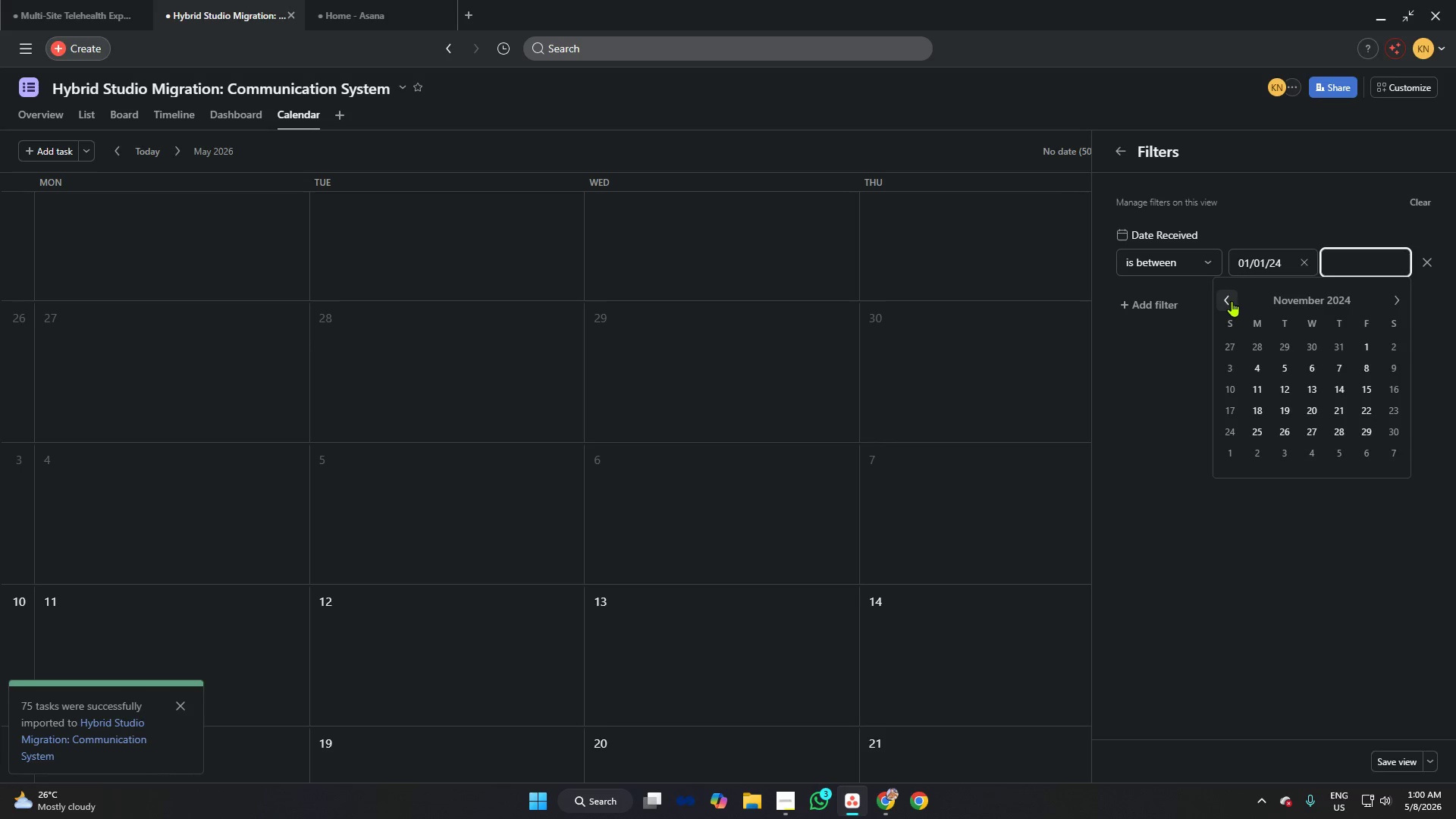 
triple_click([1232, 301])
 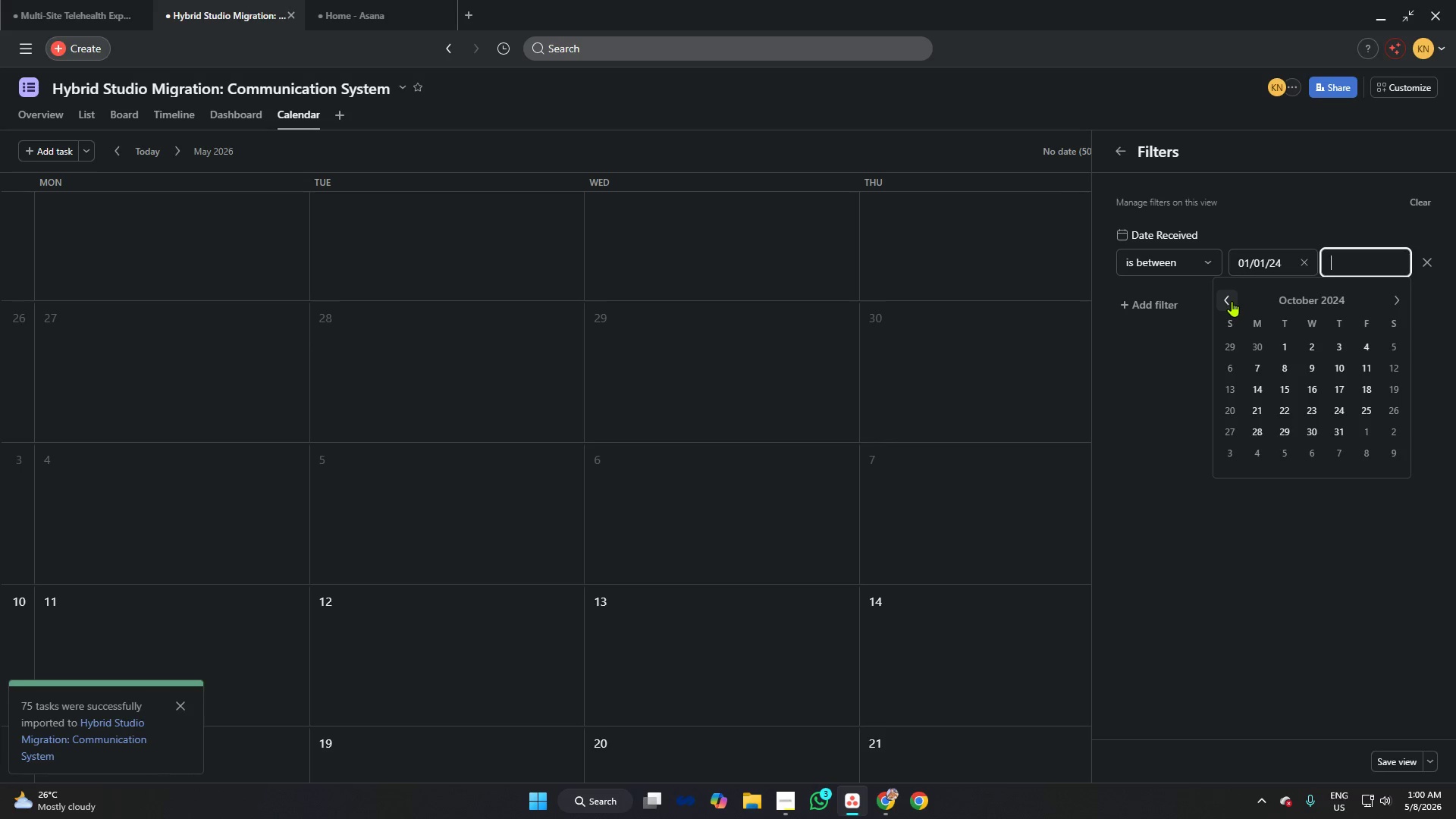 
triple_click([1232, 301])
 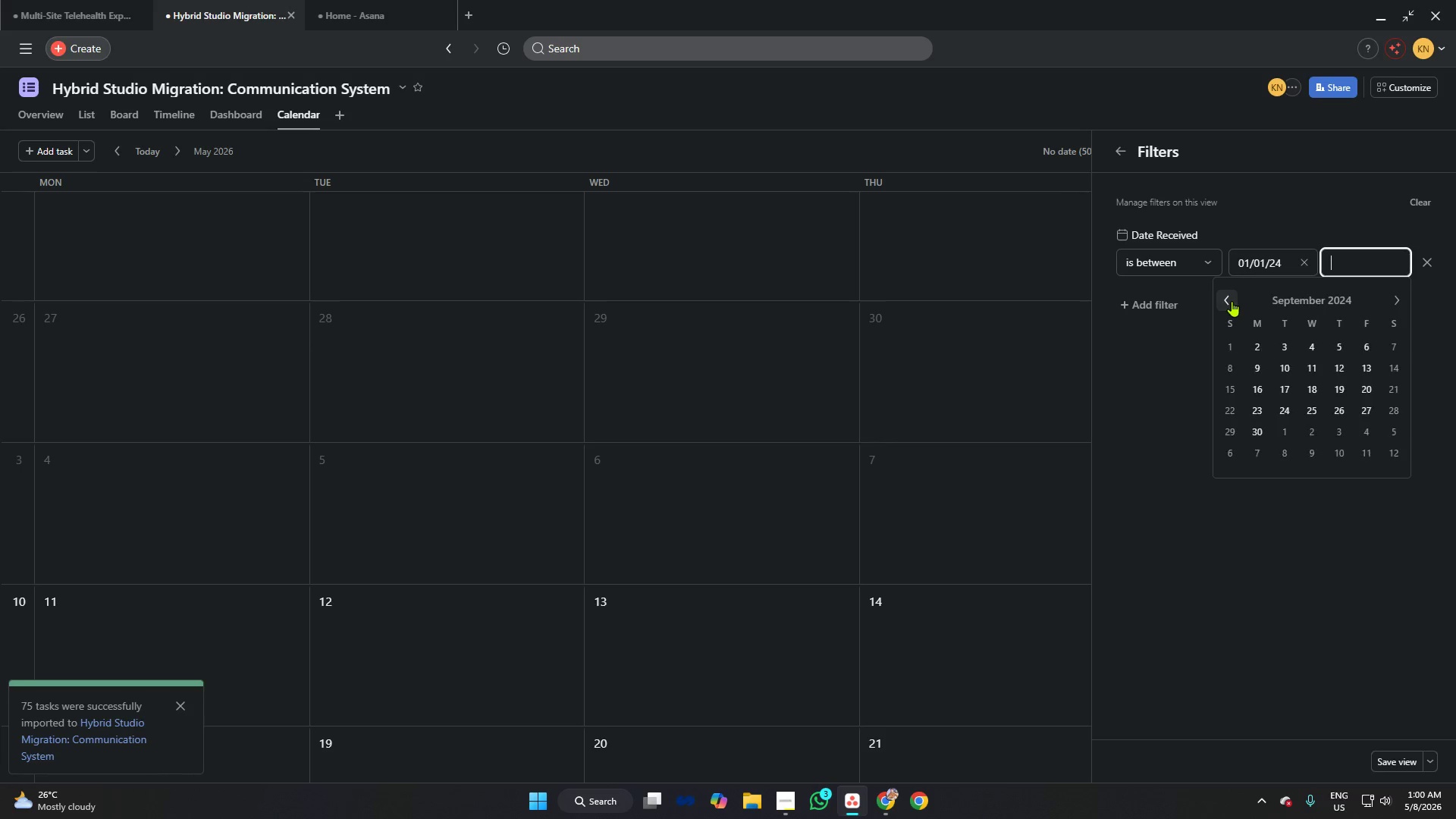 
triple_click([1232, 301])
 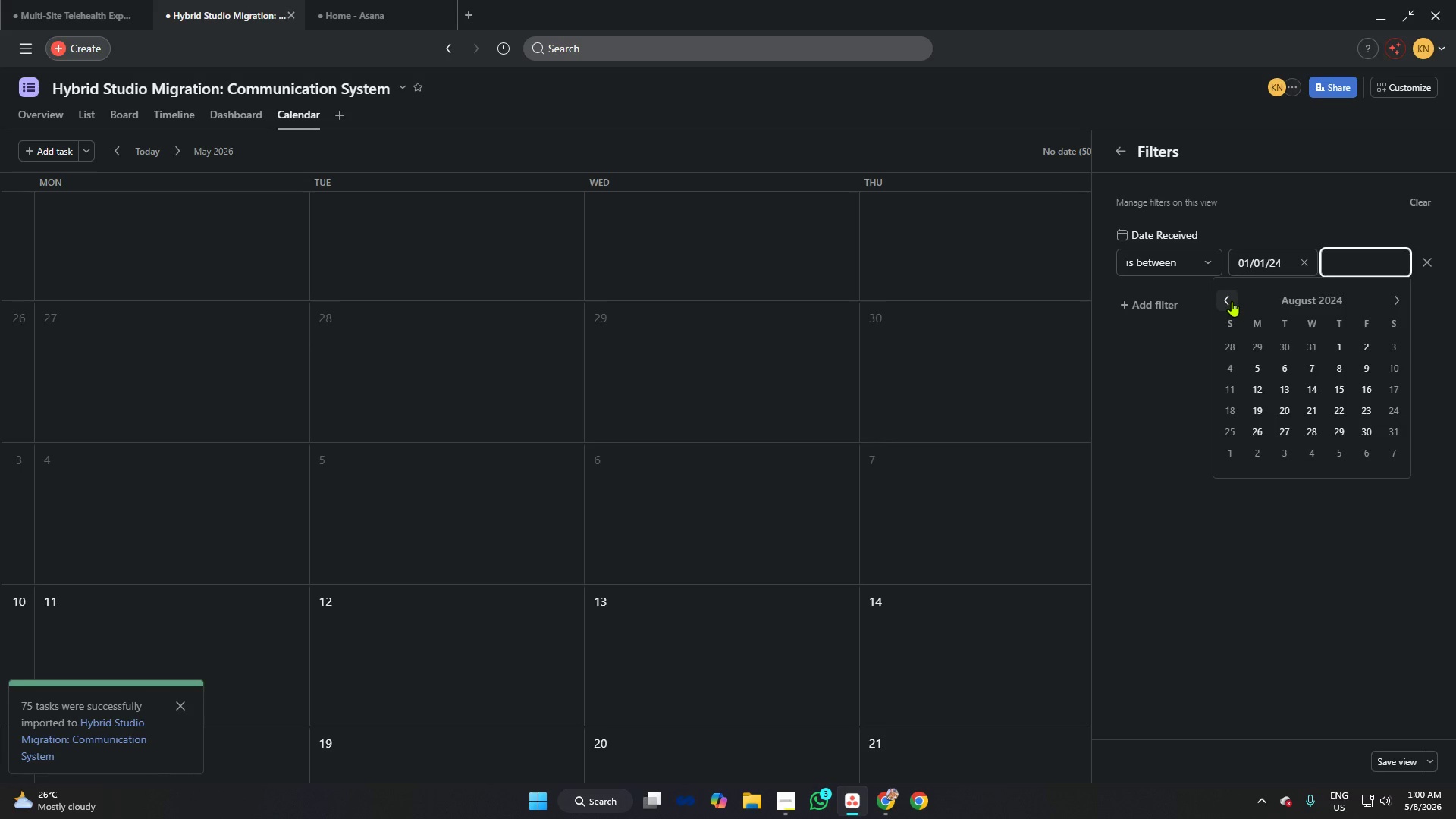 
left_click([1232, 301])
 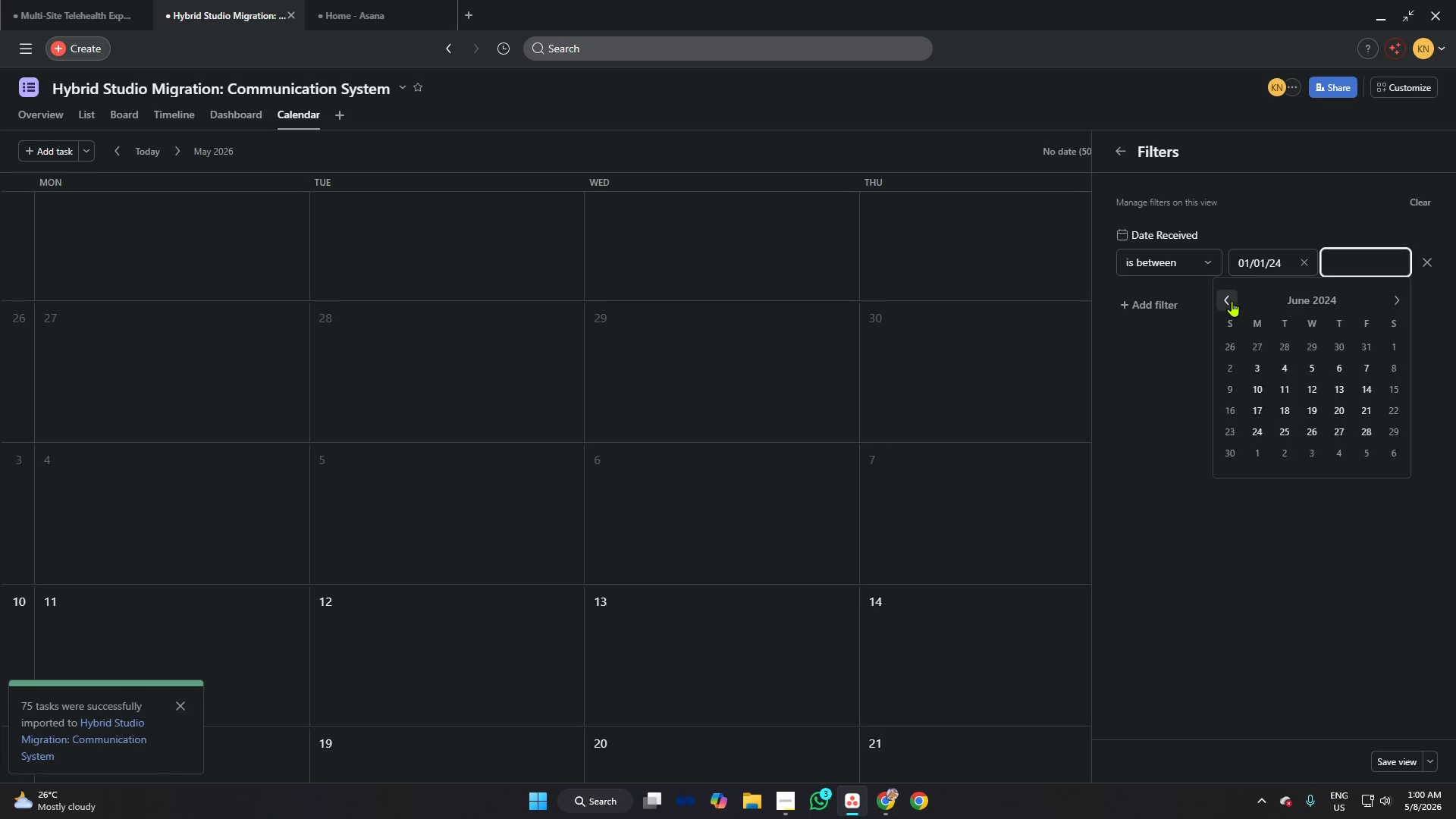 
double_click([1232, 301])
 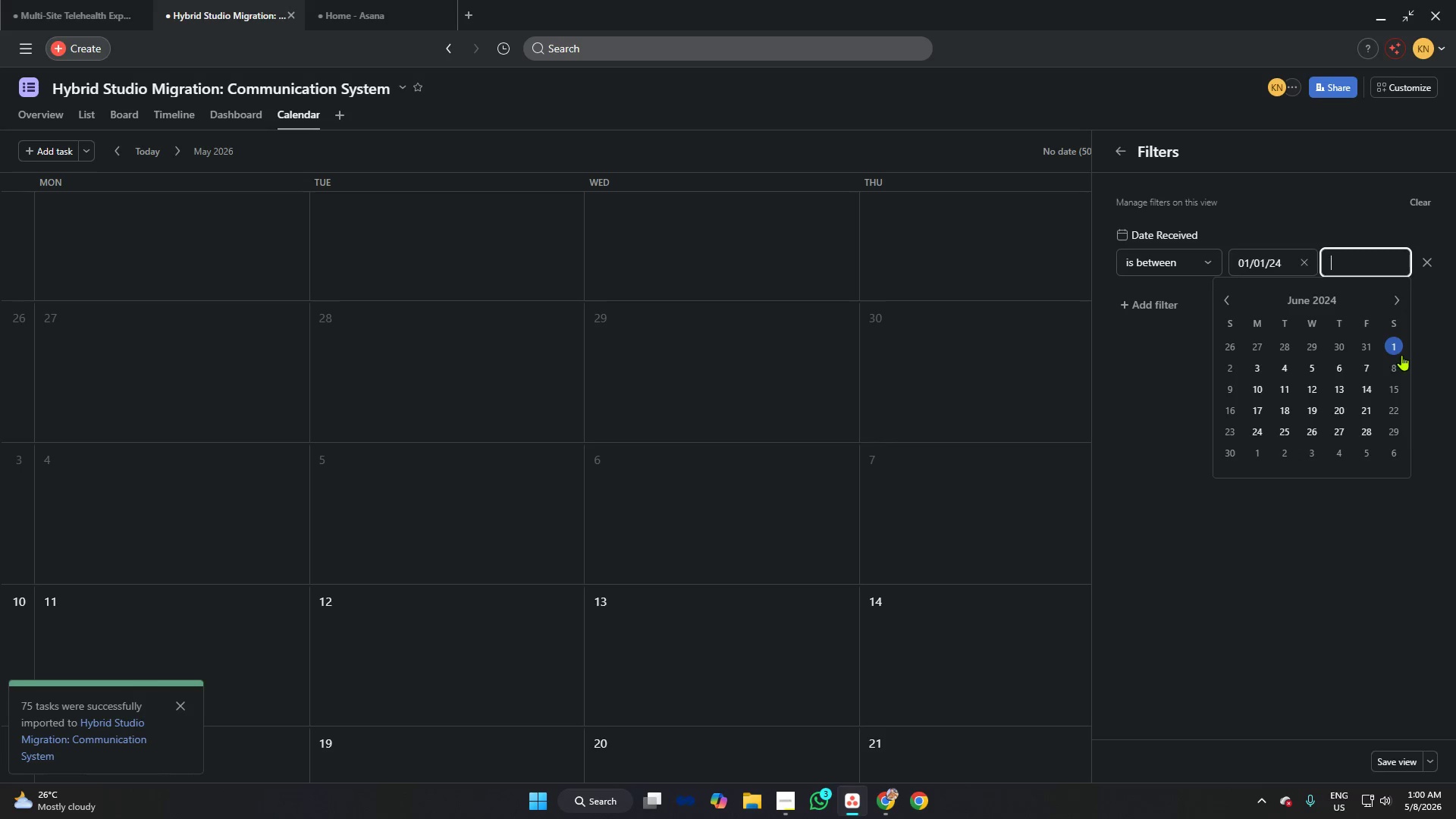 
wait(6.94)
 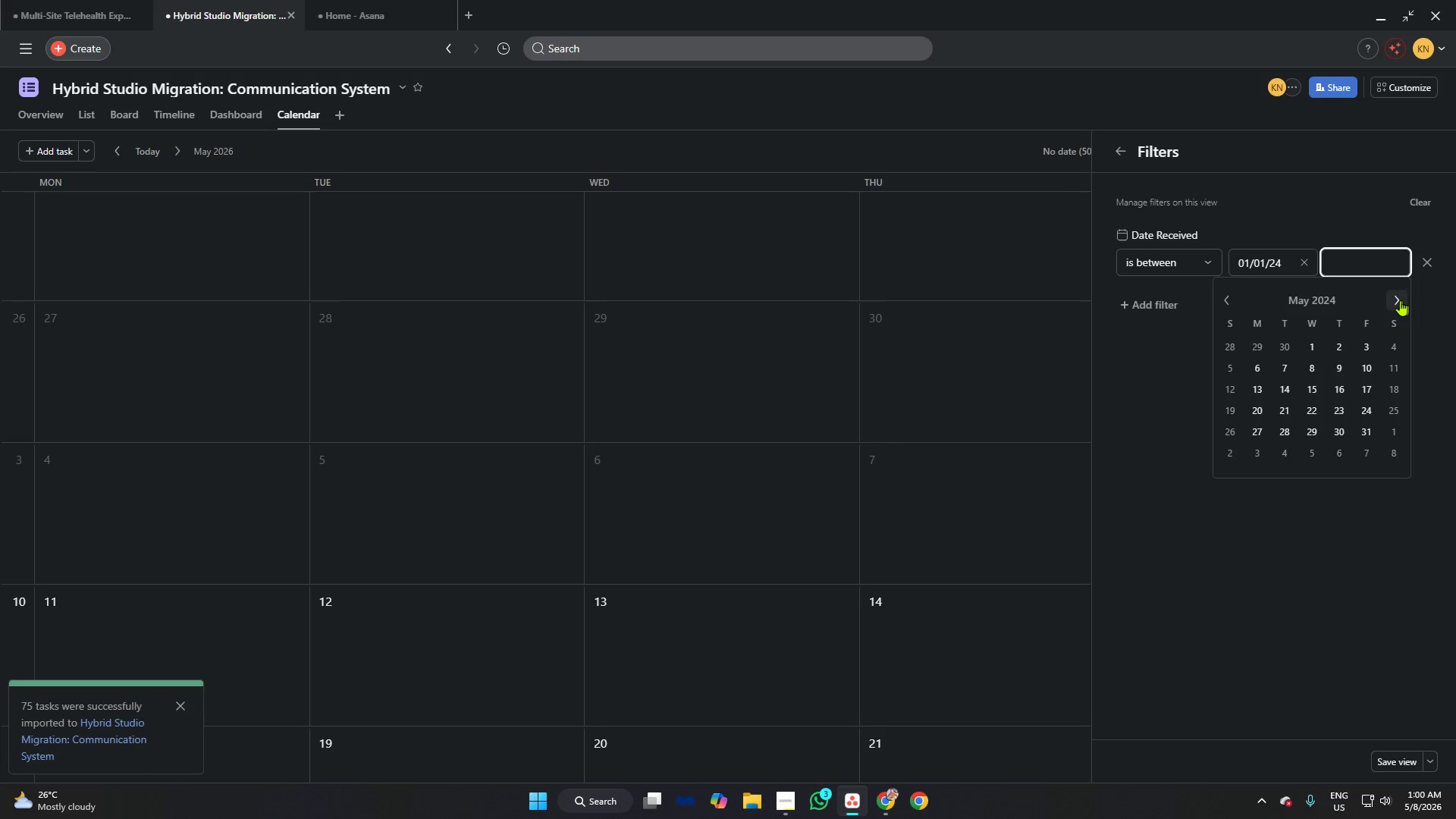 
left_click([1367, 434])
 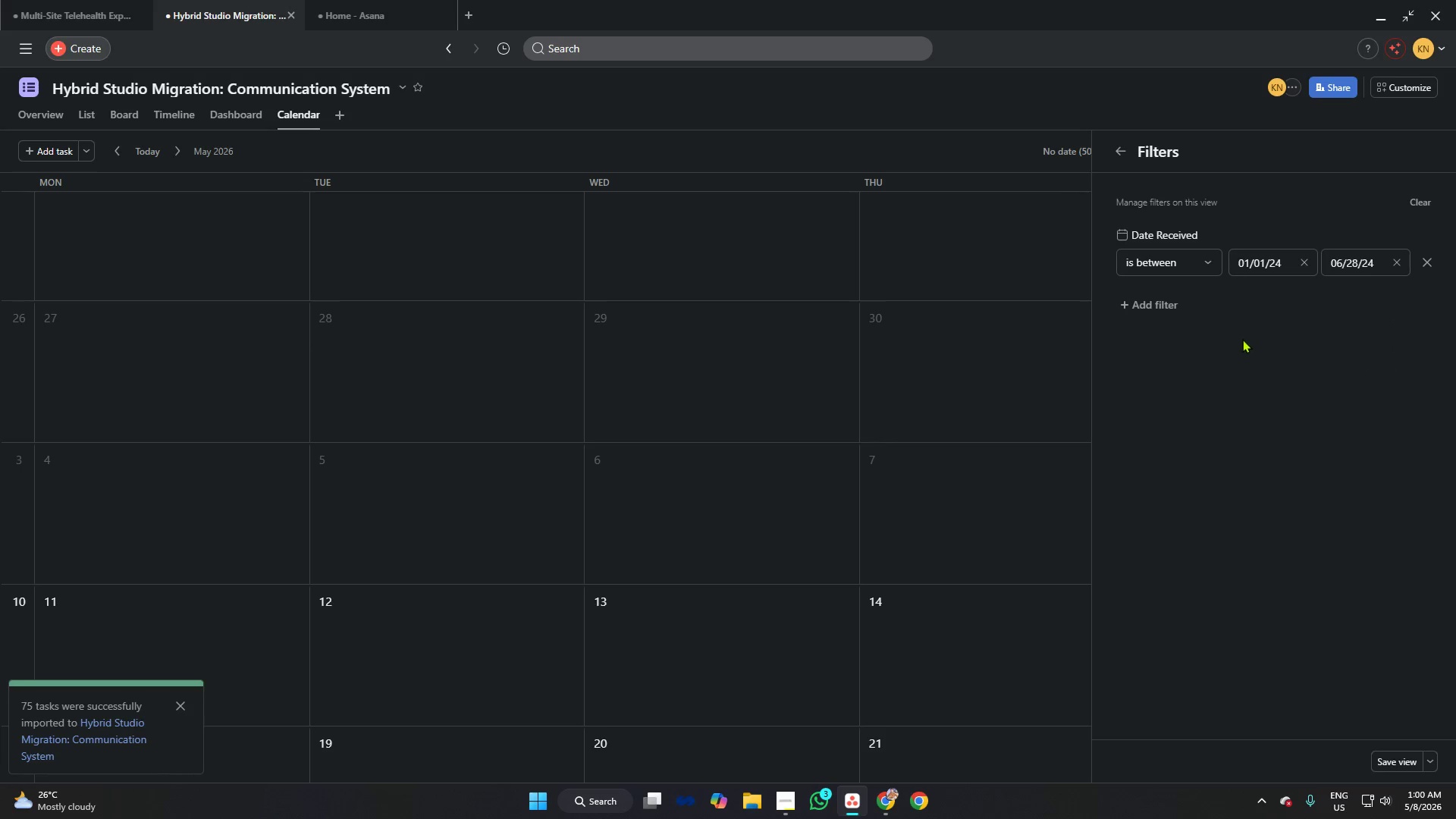 
left_click([1156, 306])
 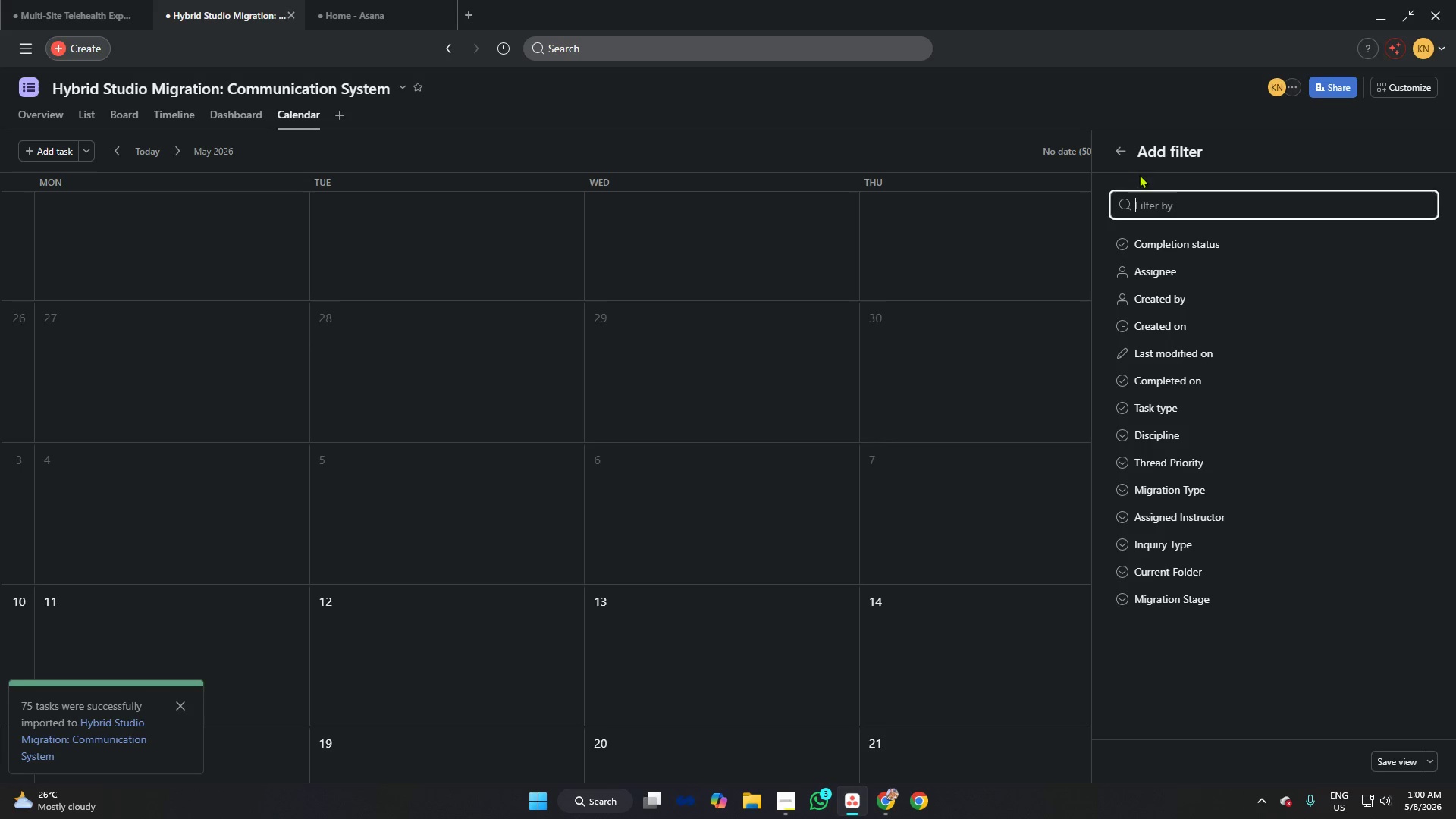 
left_click([1124, 152])
 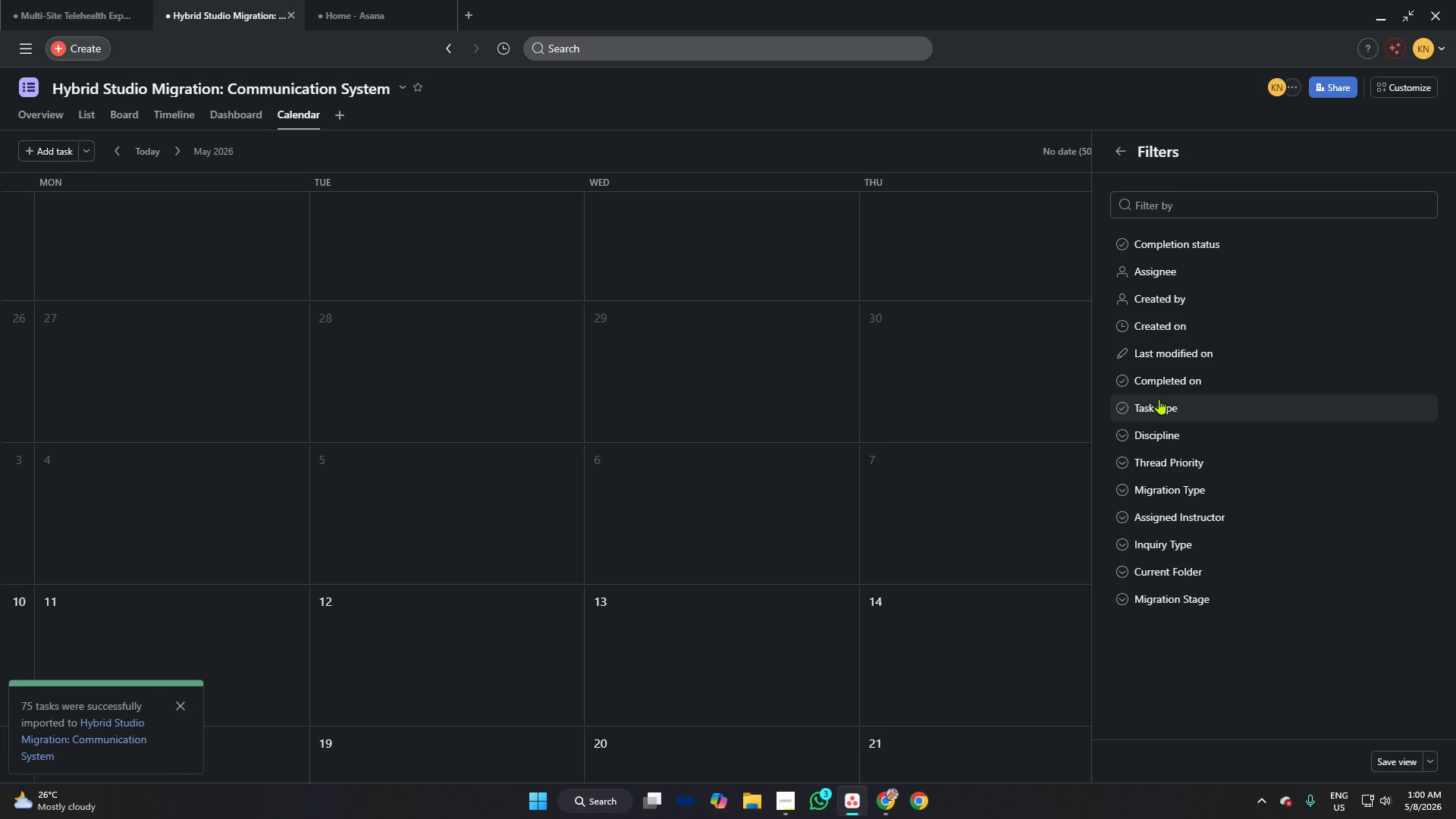 
left_click([1013, 232])
 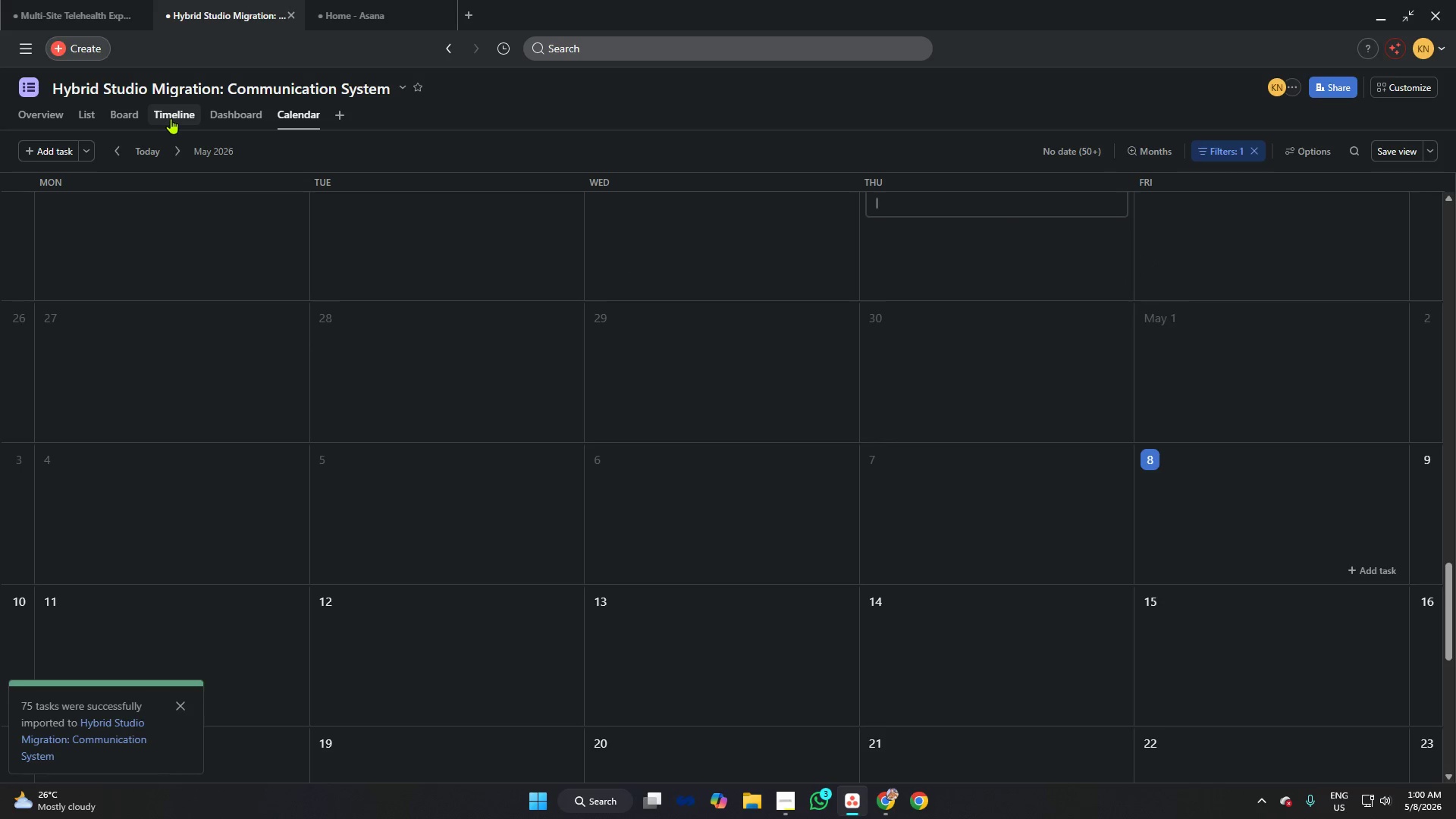 
left_click([139, 116])
 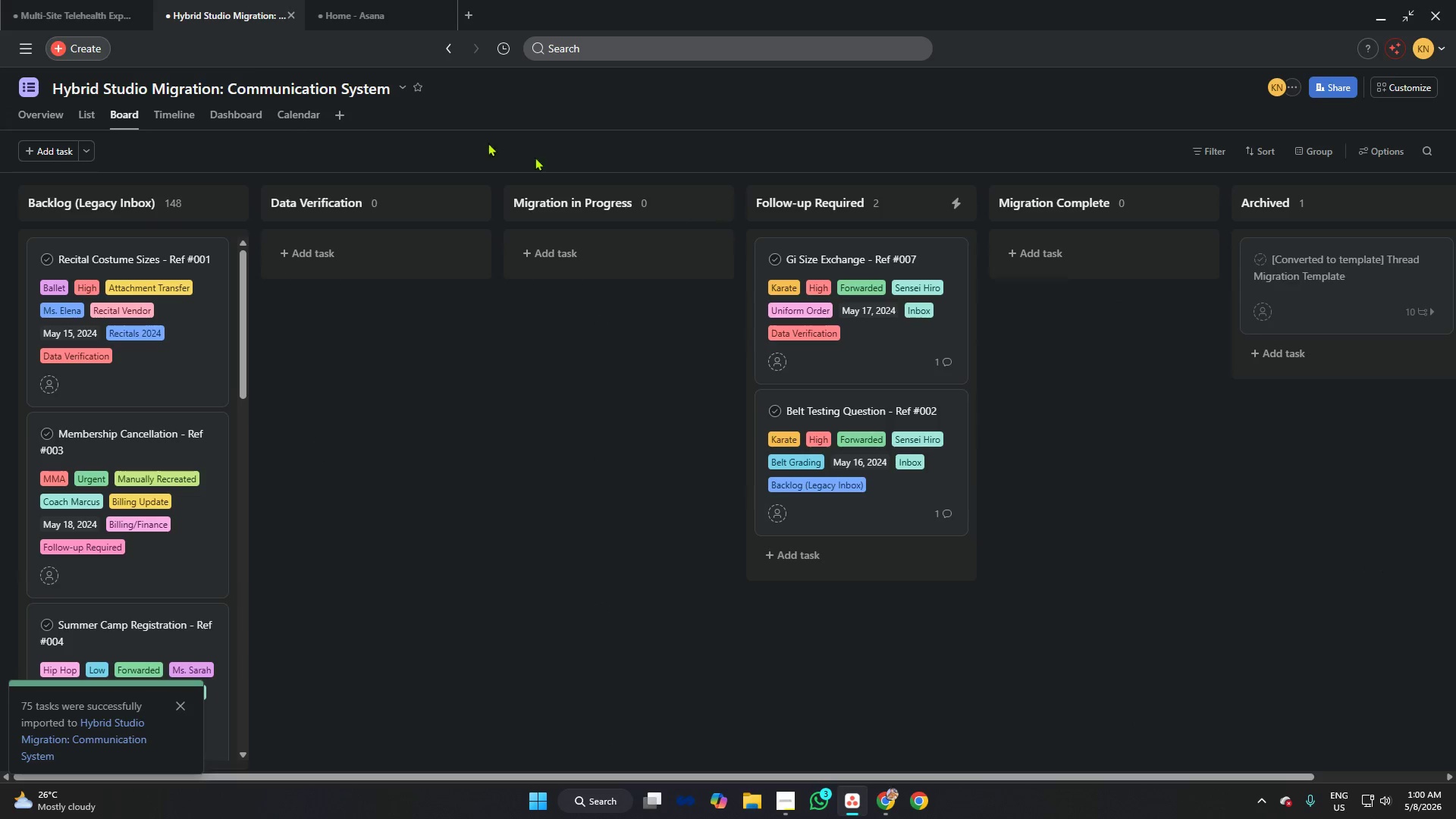 
left_click([292, 112])
 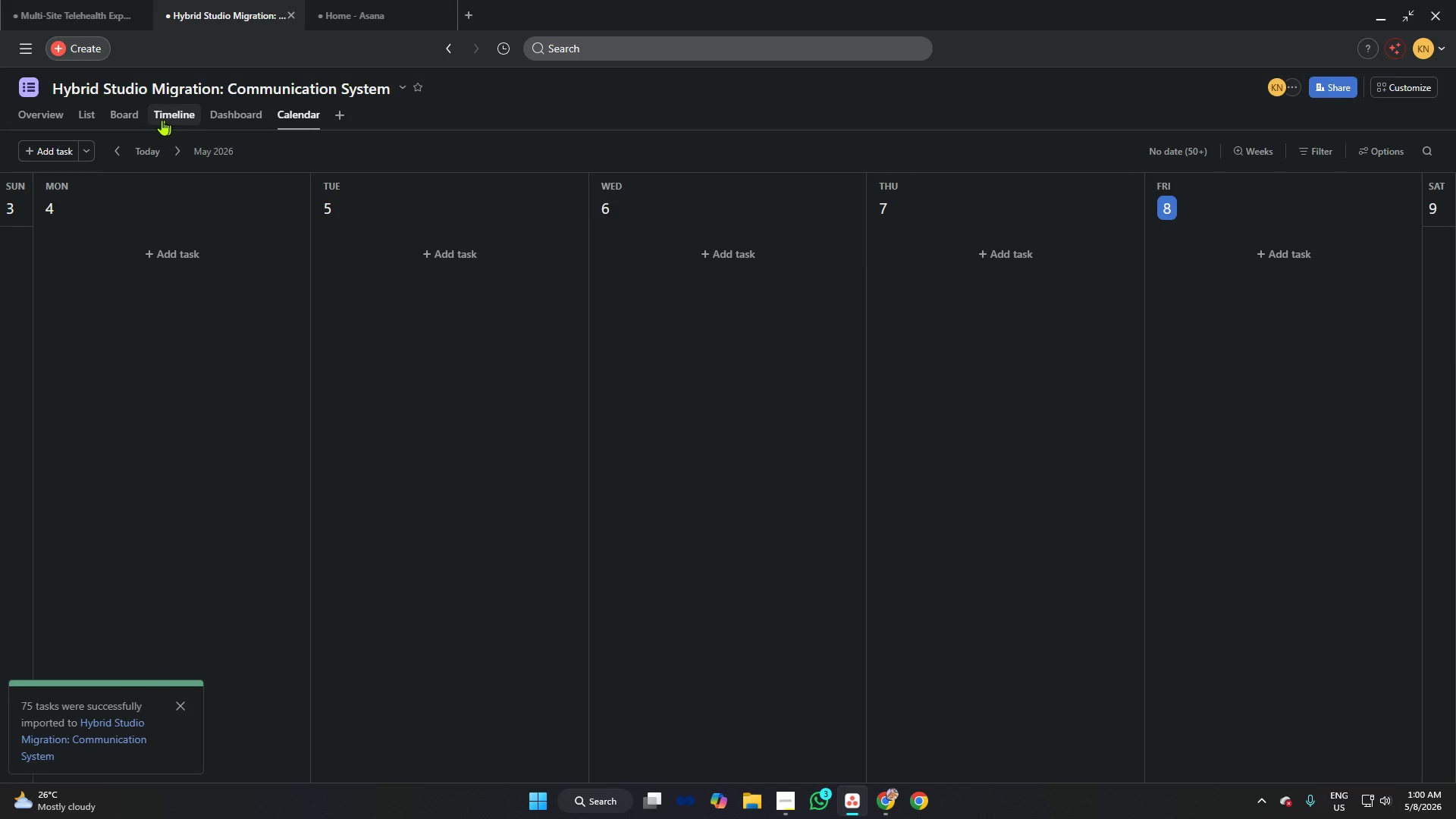 
left_click([130, 115])
 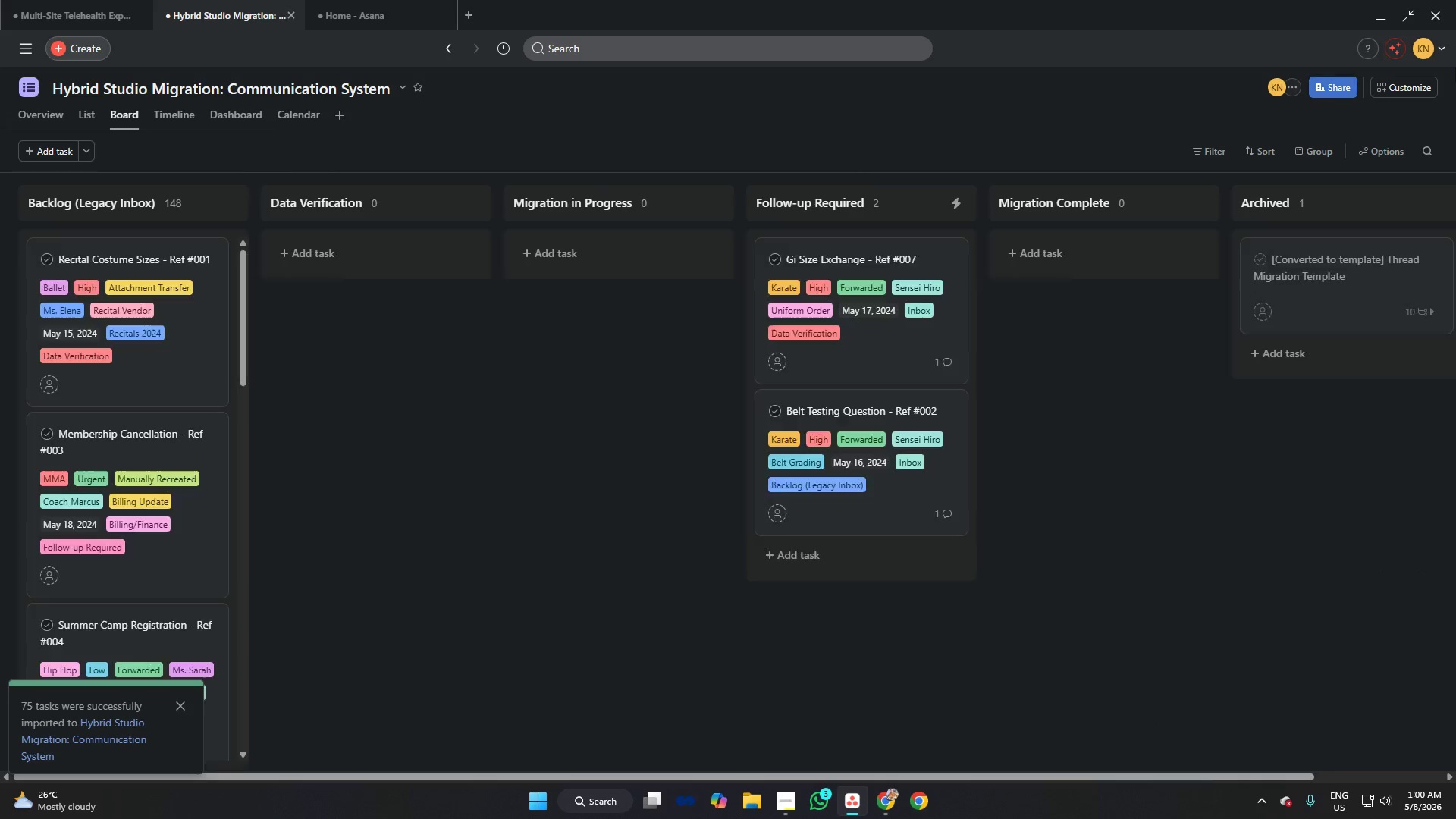 
left_click([1412, 85])
 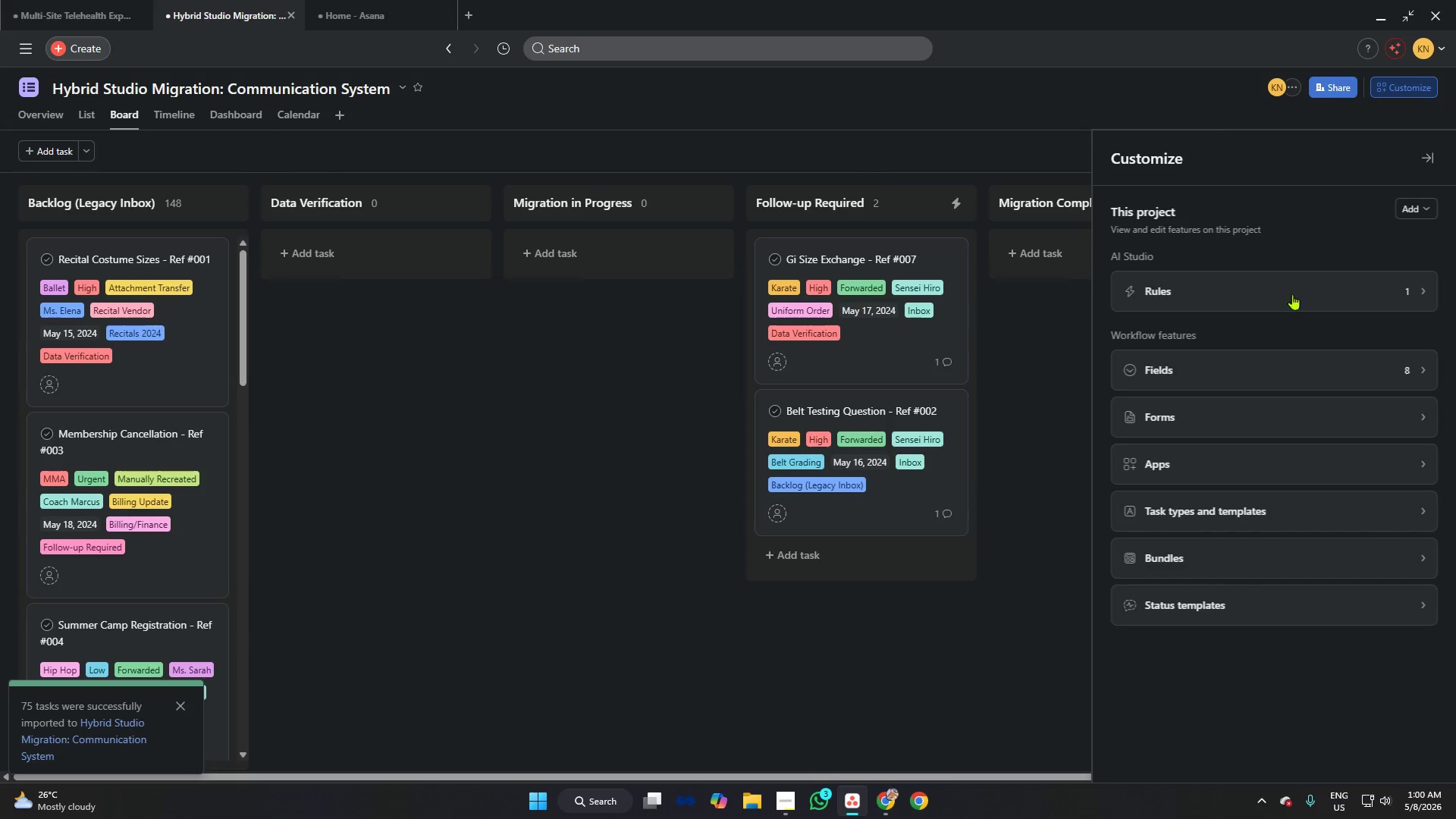 
mouse_move([1260, 325])
 